 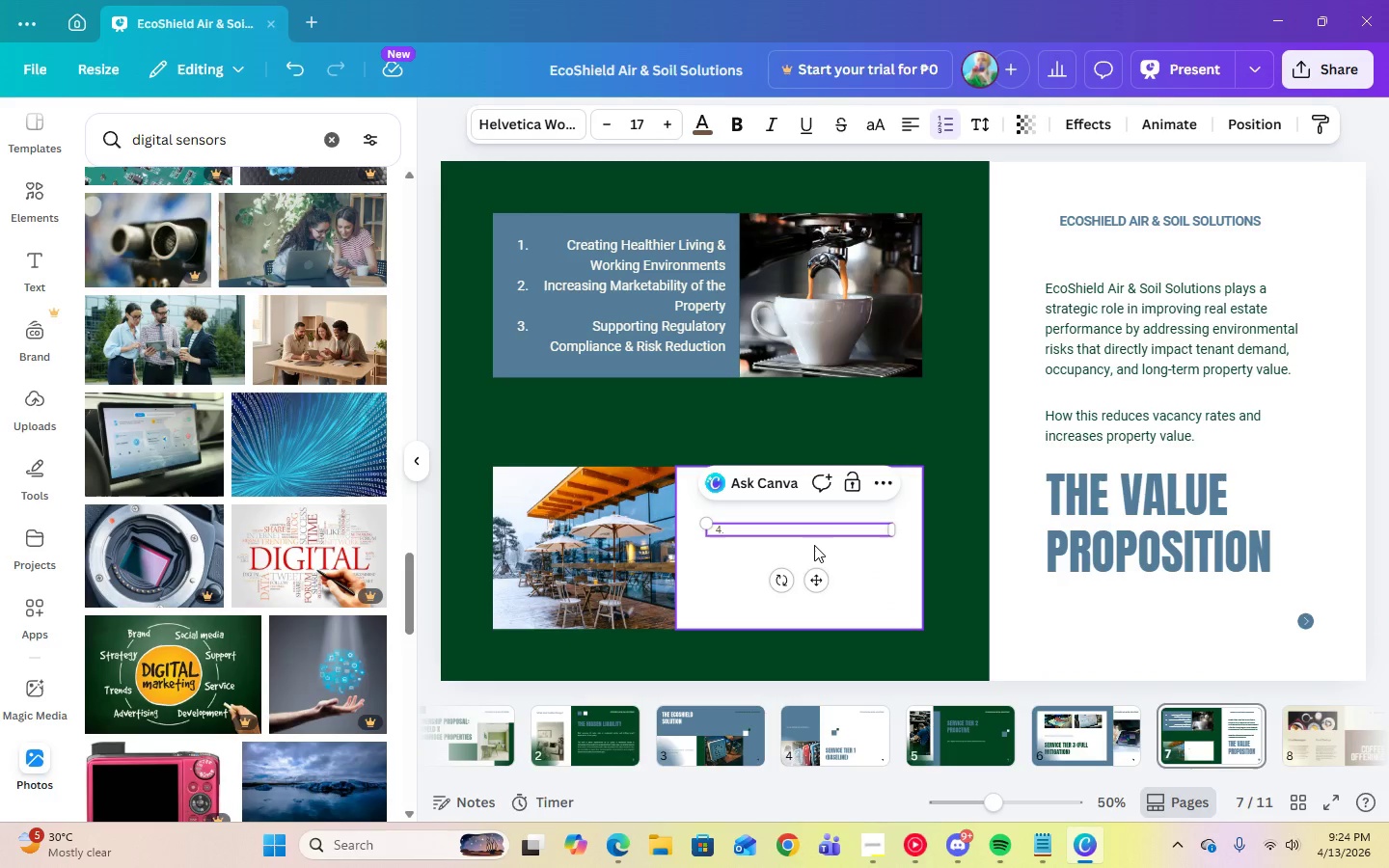 
key(Control+V)
 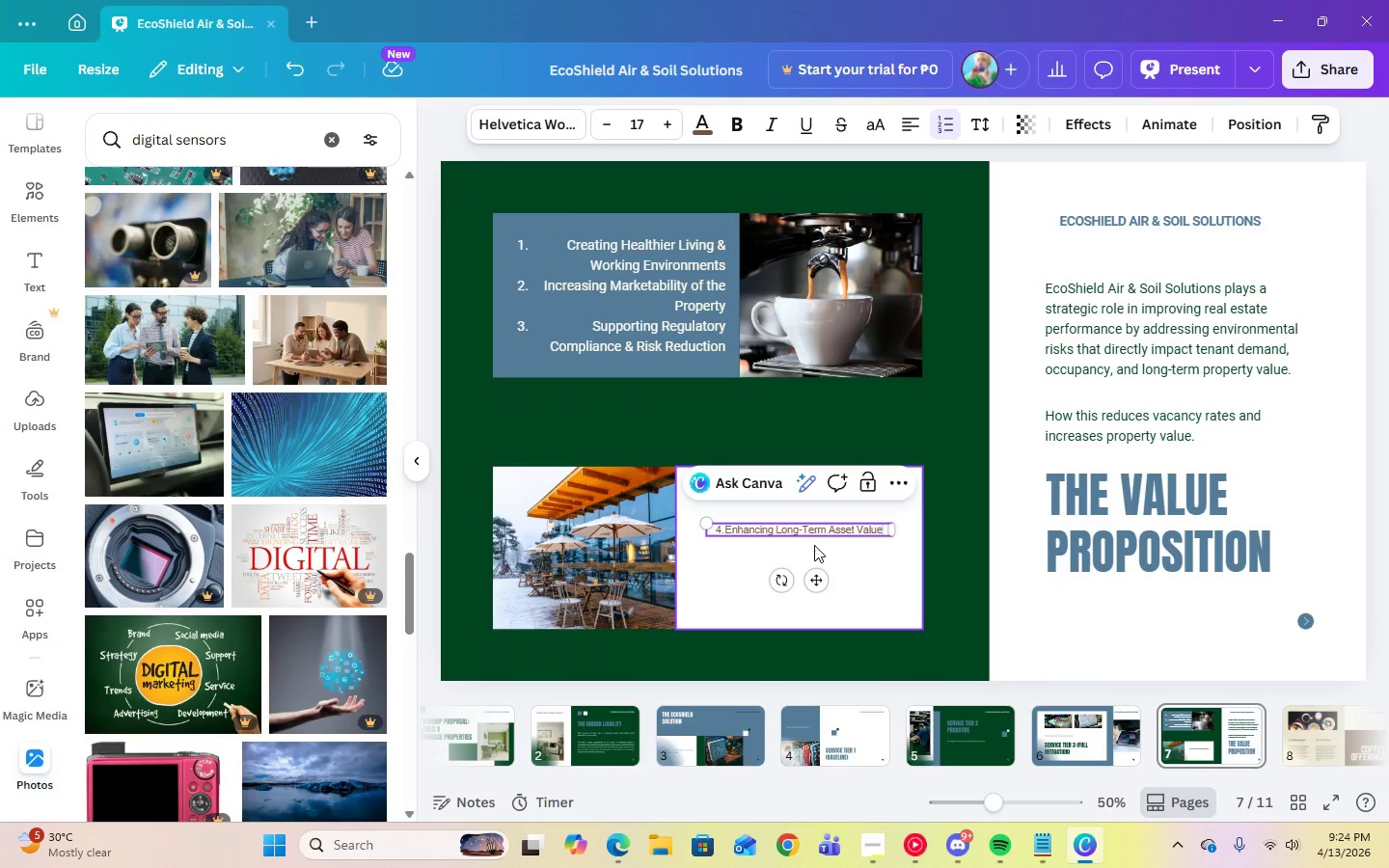 
key(Enter)
 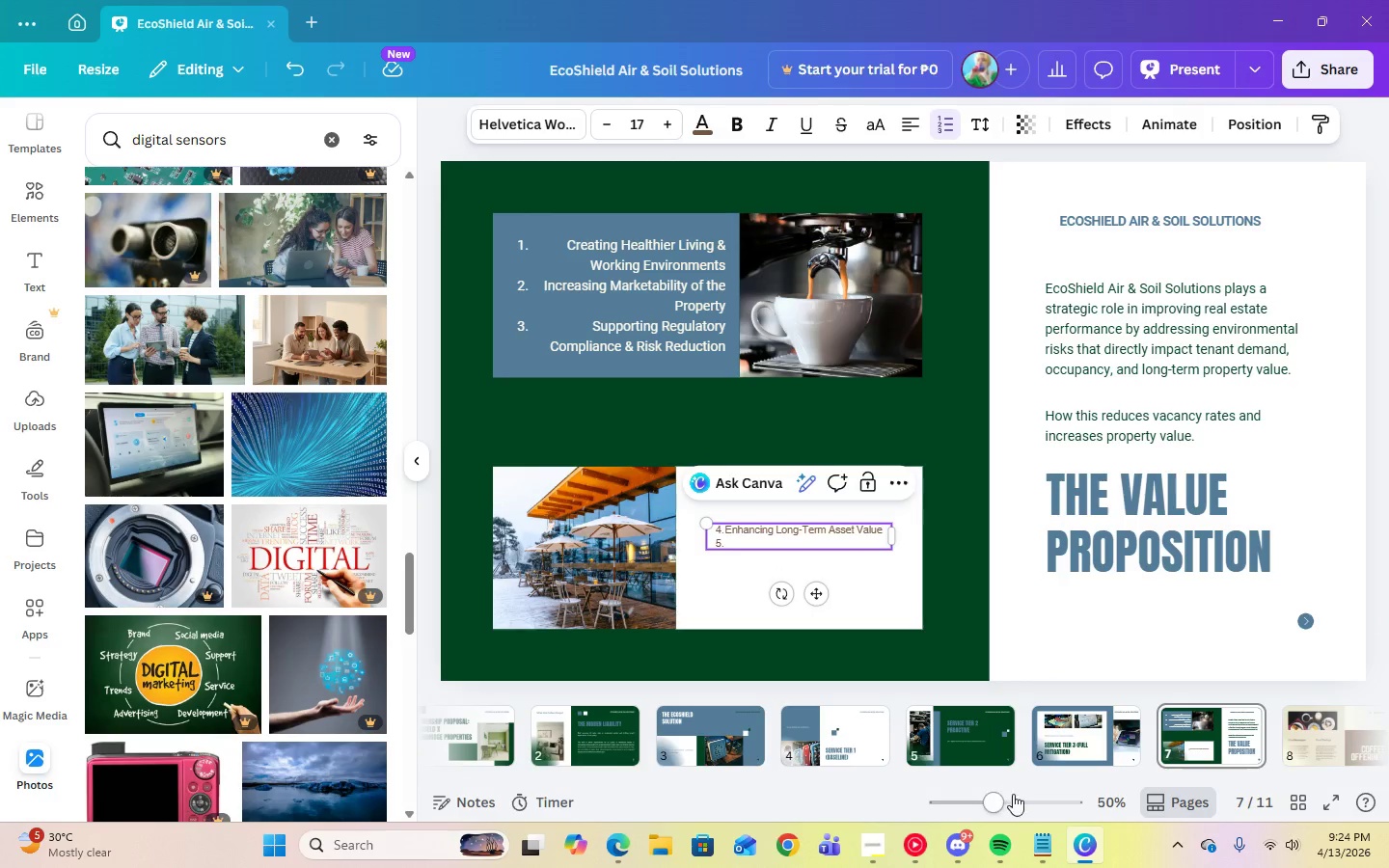 
left_click([1035, 841])
 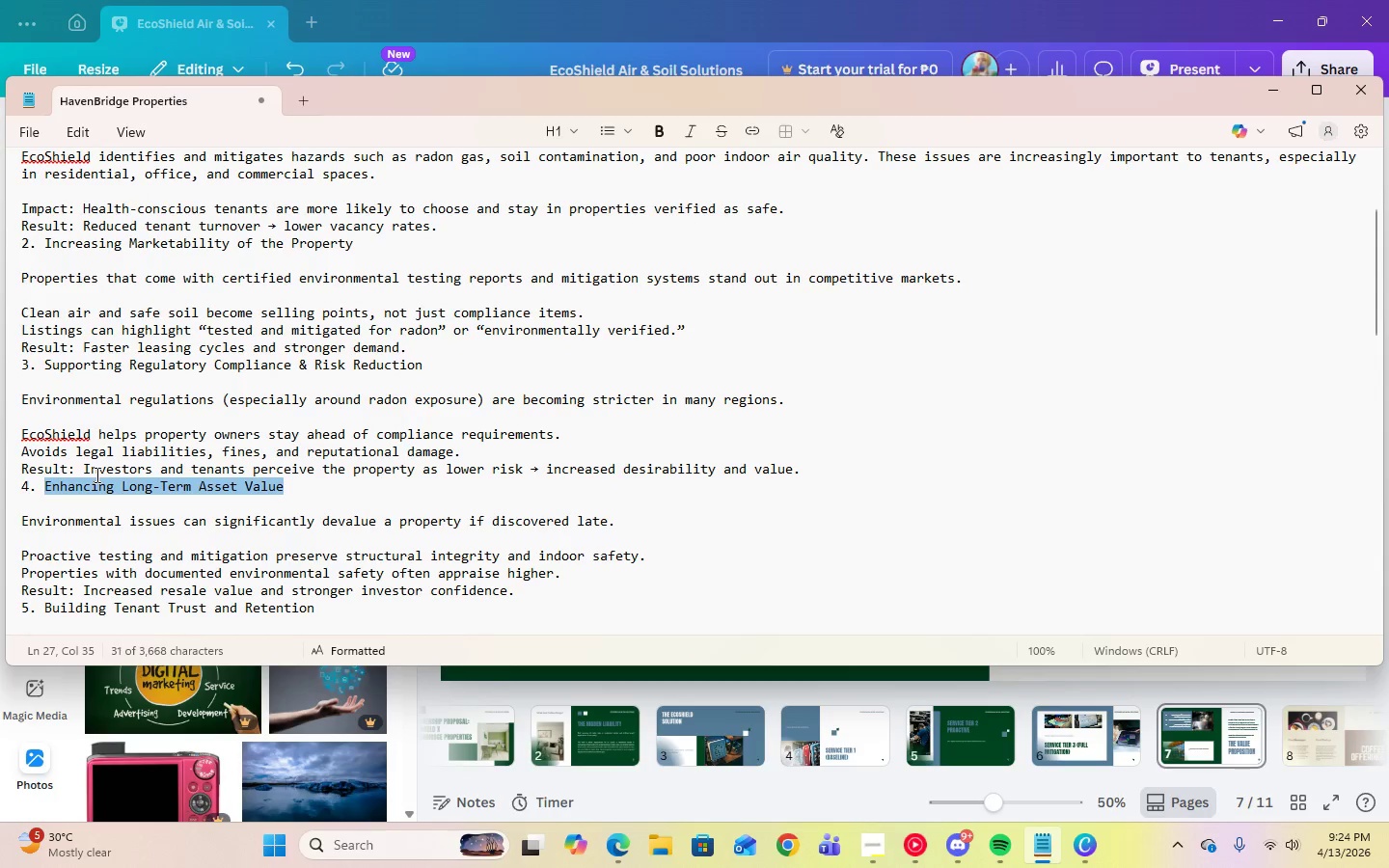 
scroll: coordinate [103, 519], scroll_direction: down, amount: 2.0
 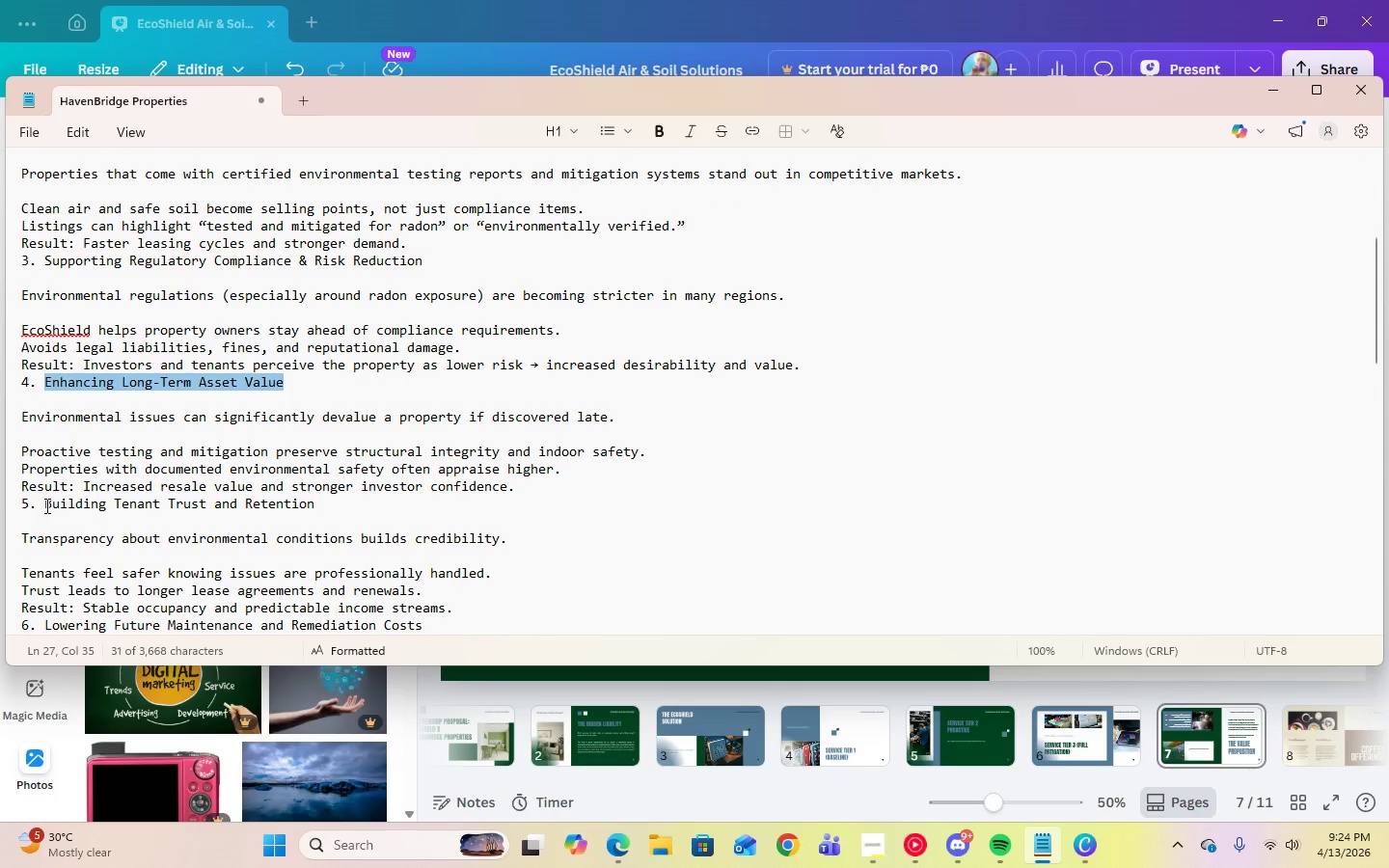 
left_click_drag(start_coordinate=[45, 505], to_coordinate=[311, 513])
 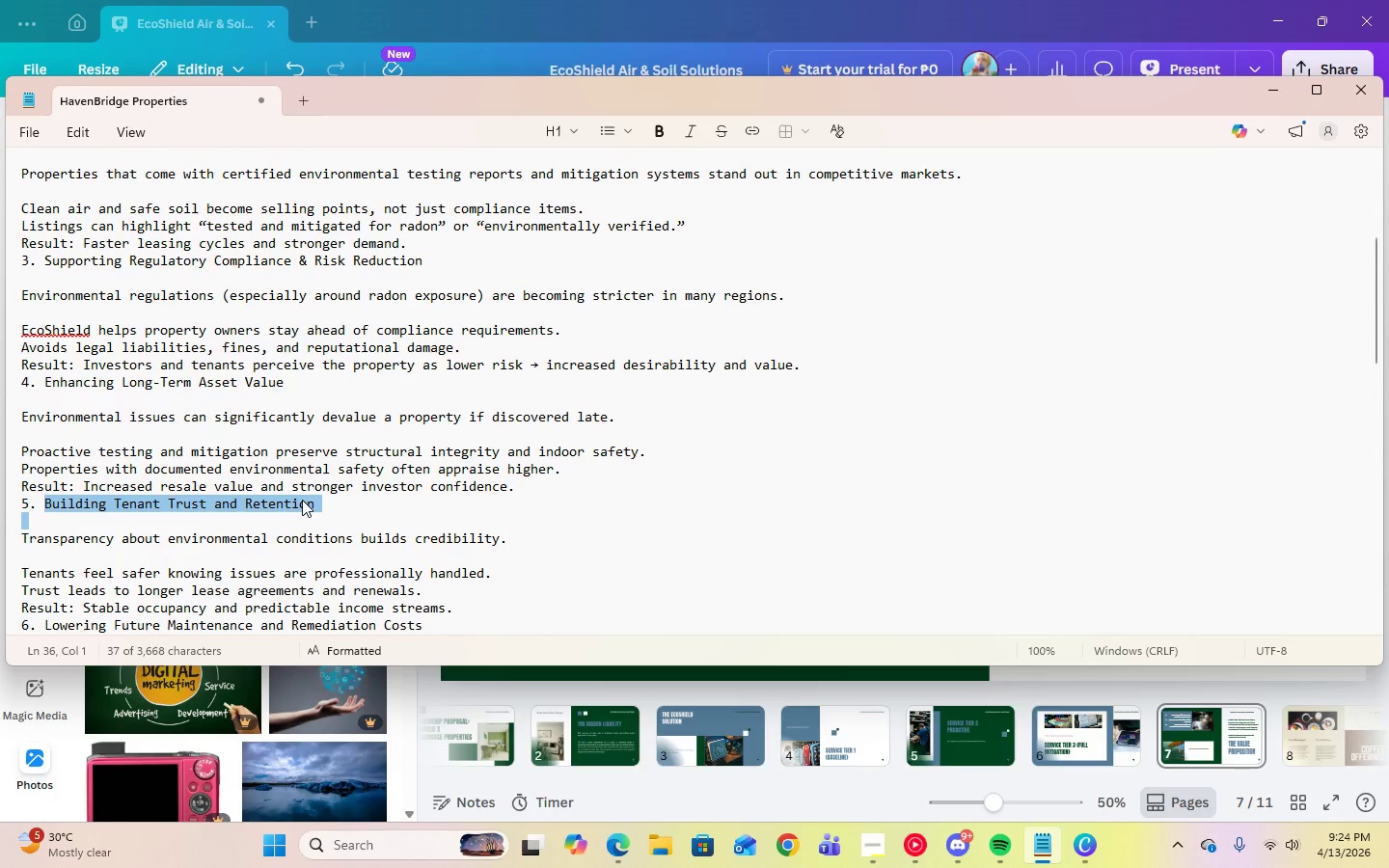 
right_click([302, 500])
 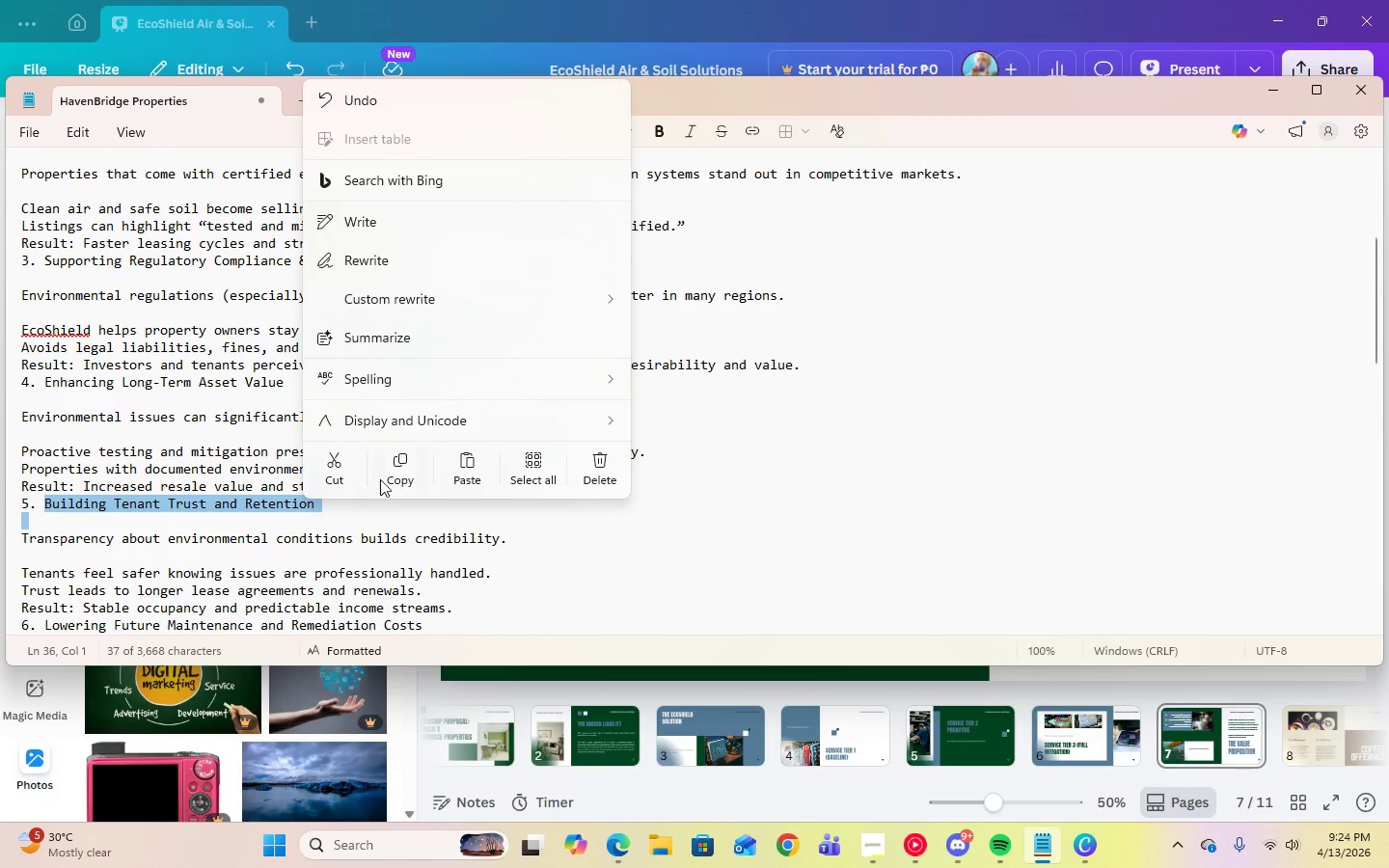 
left_click([399, 473])
 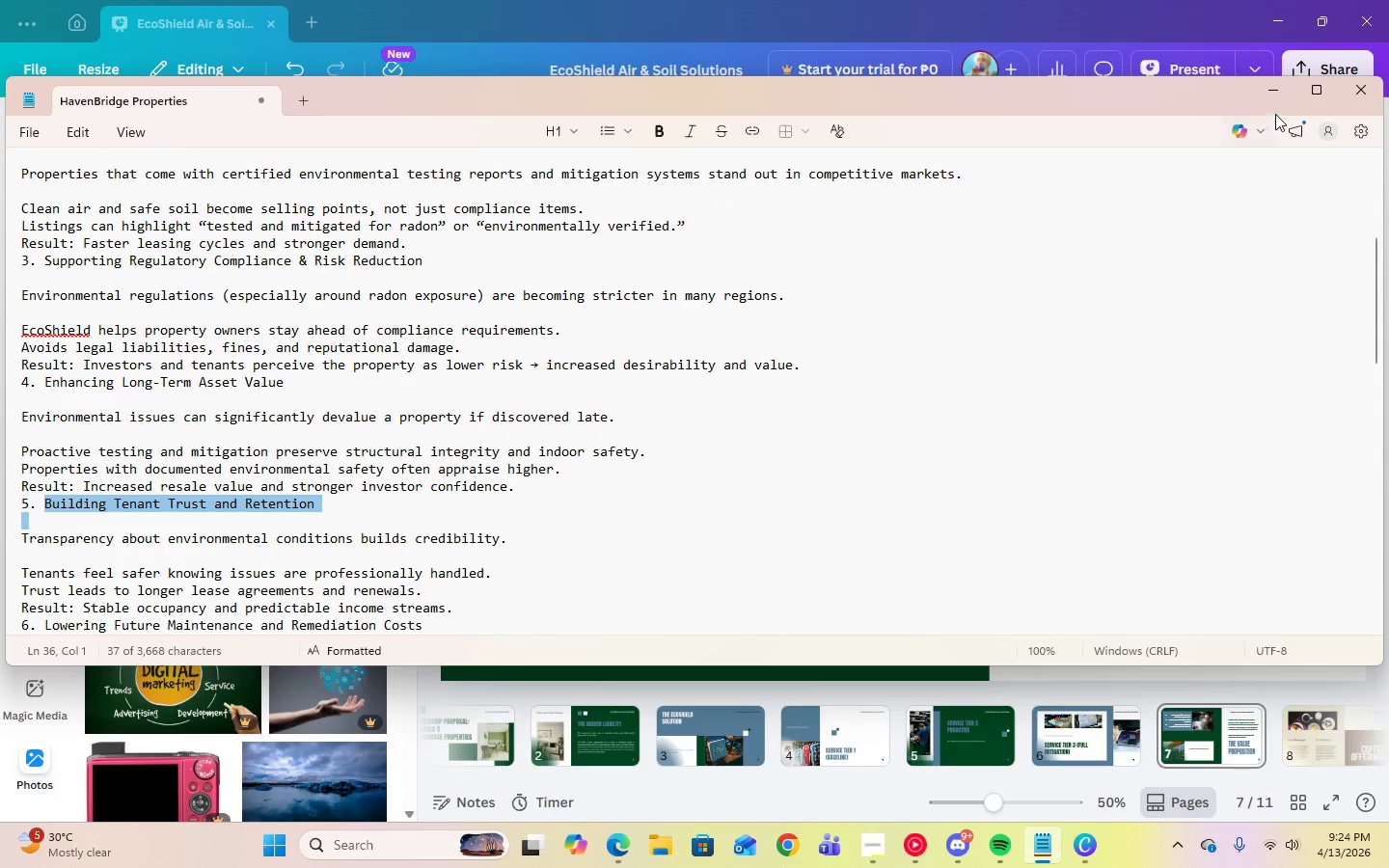 
left_click([1274, 97])
 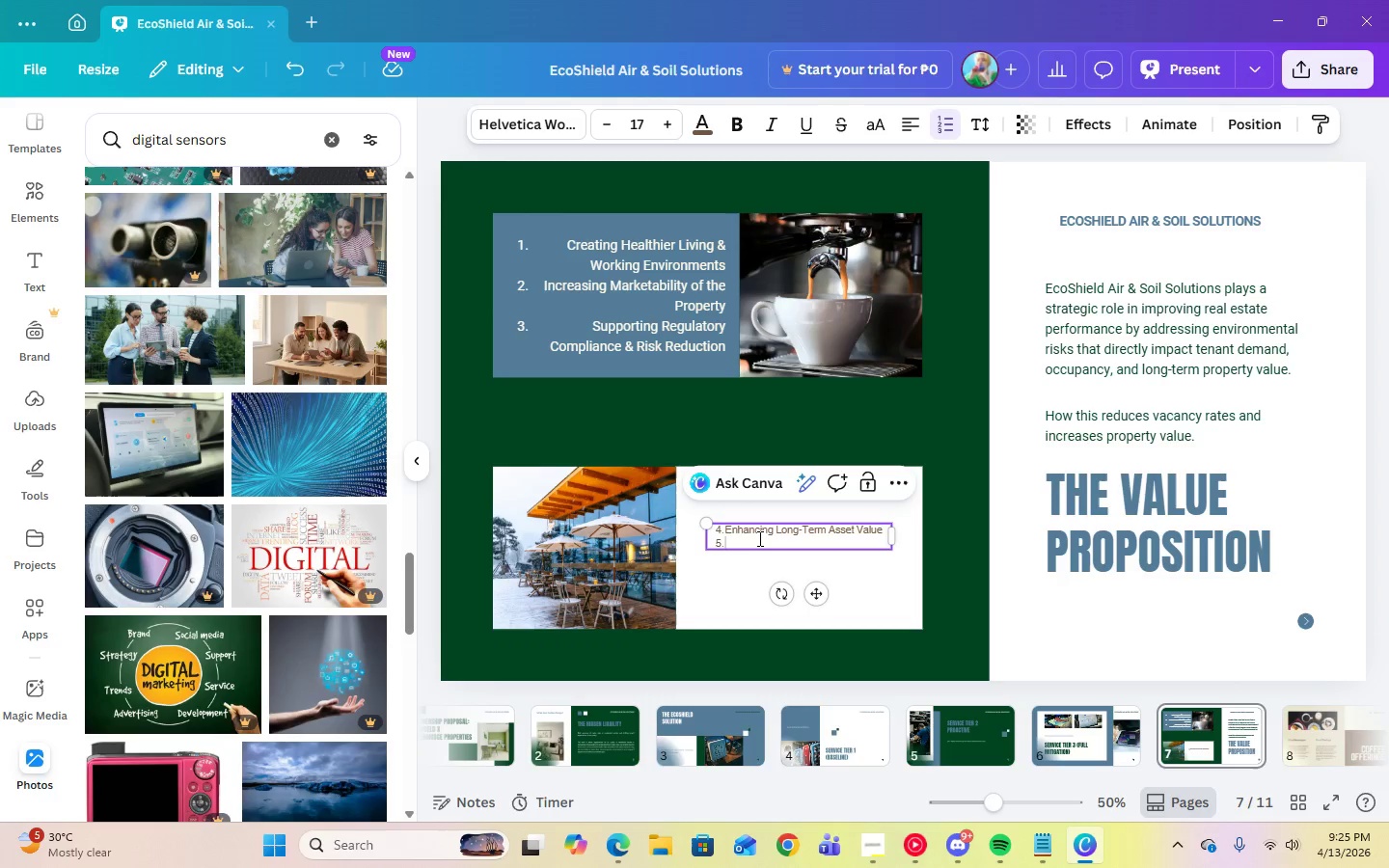 
key(Control+V)
 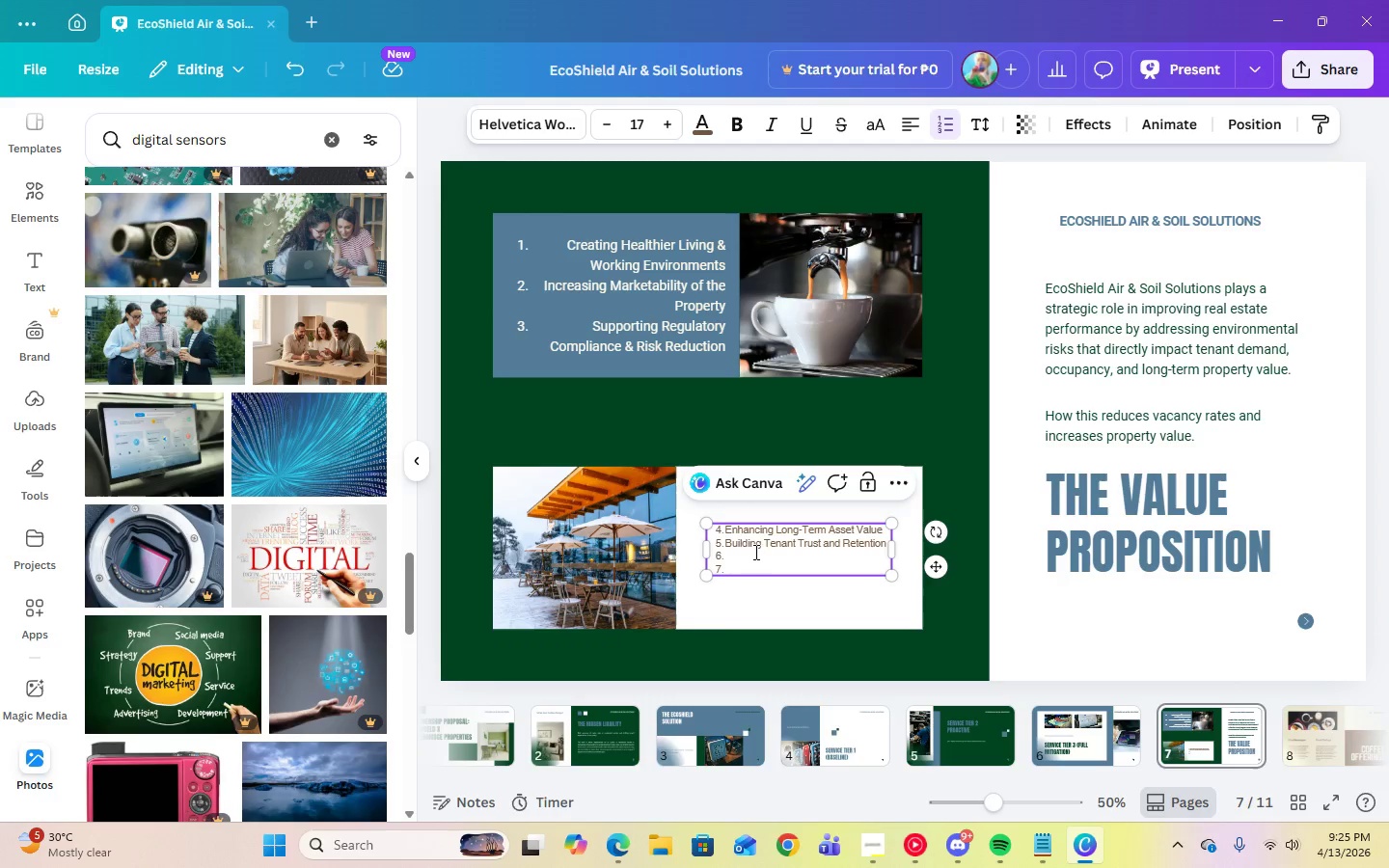 
left_click([749, 556])
 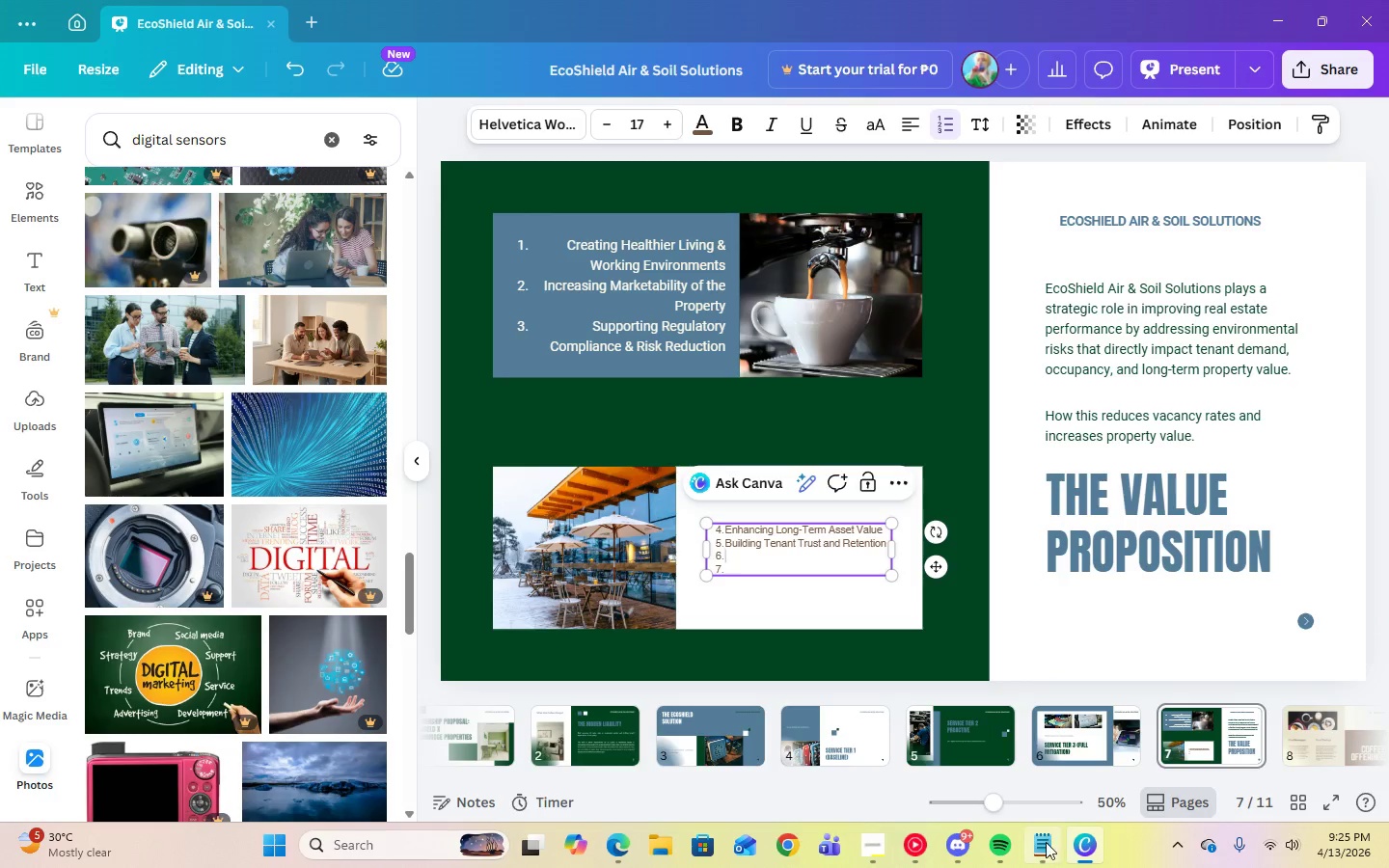 
left_click([1053, 848])
 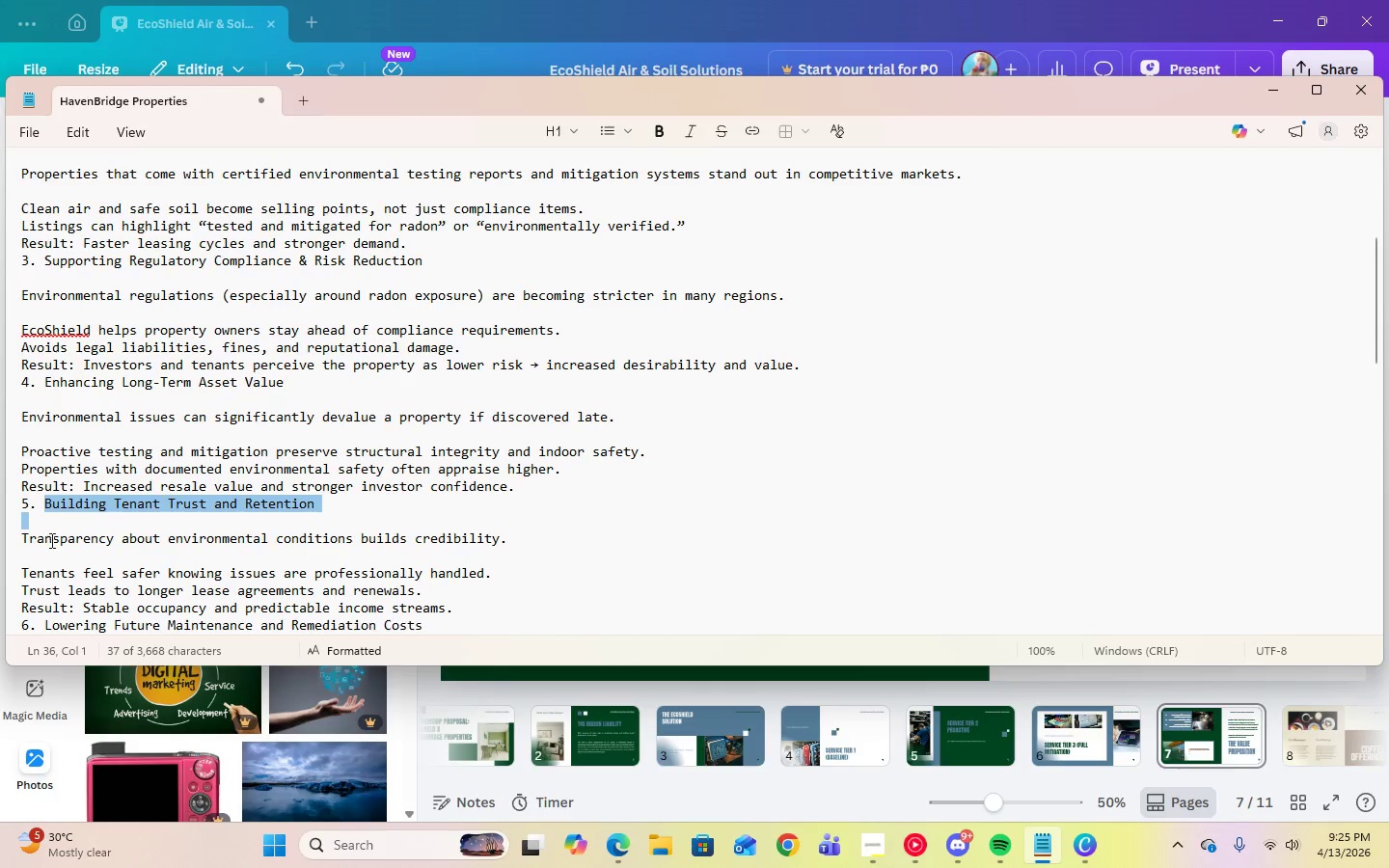 
scroll: coordinate [51, 546], scroll_direction: down, amount: 2.0
 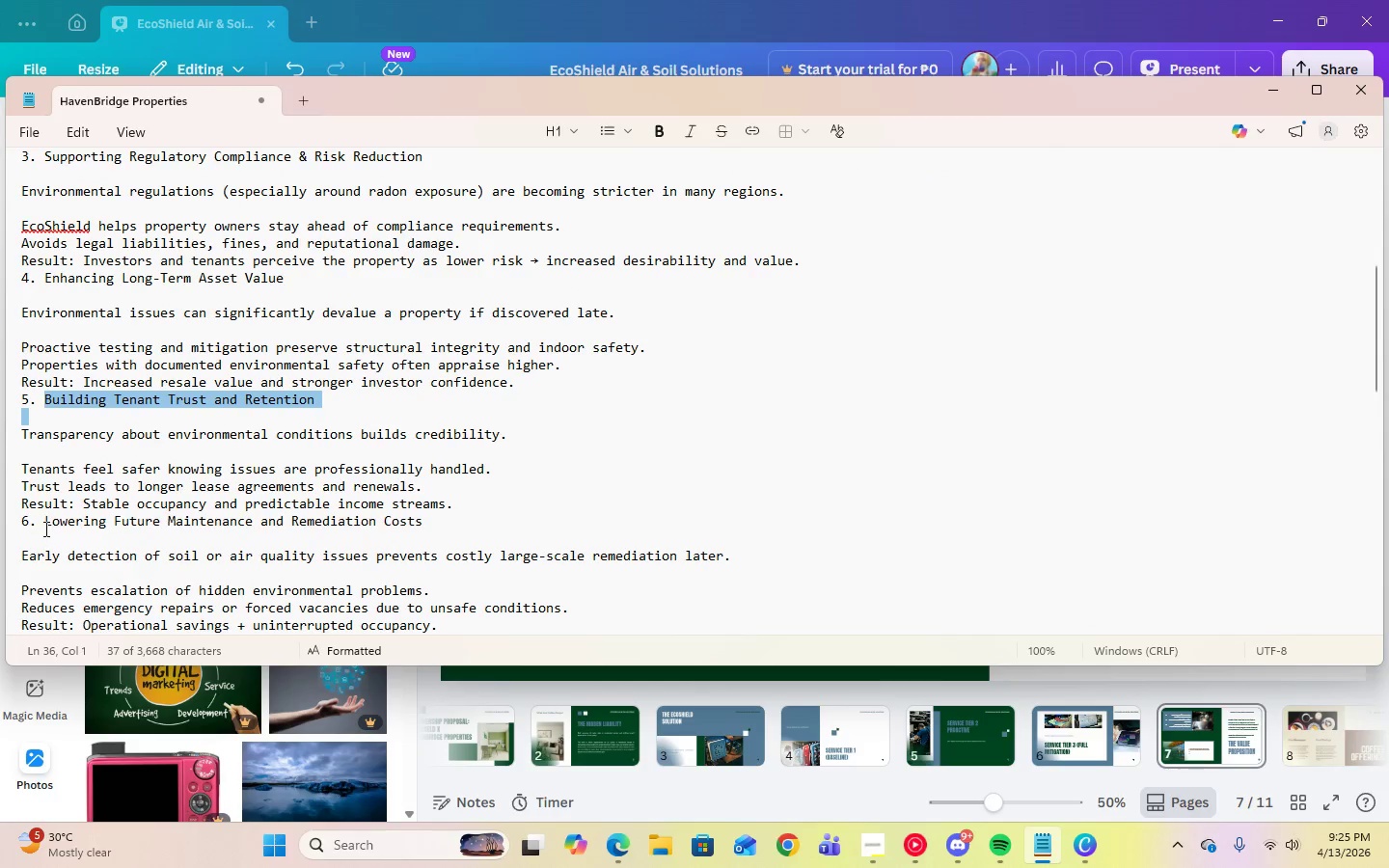 
left_click_drag(start_coordinate=[44, 529], to_coordinate=[438, 522])
 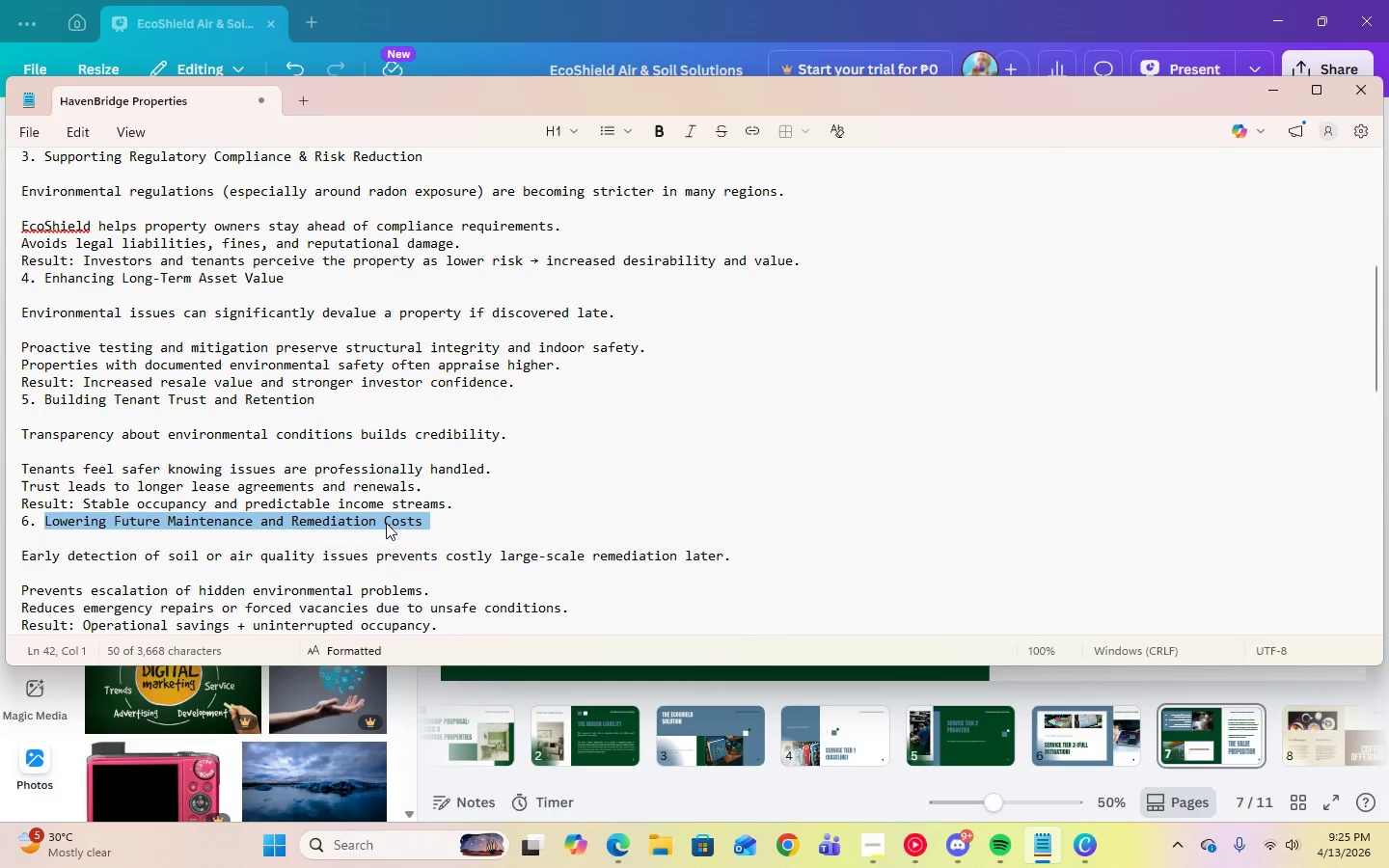 
right_click([386, 523])
 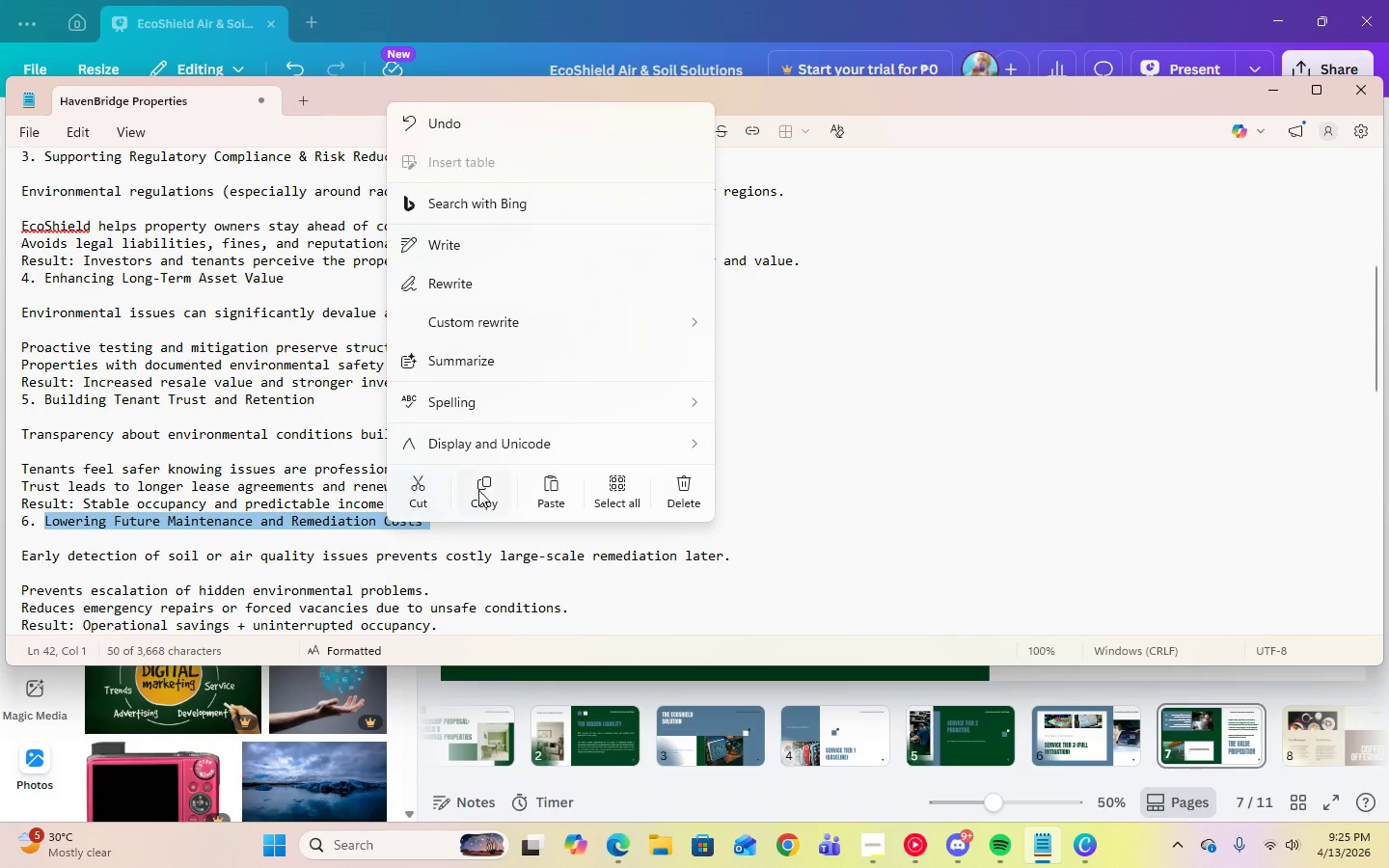 
left_click([483, 488])
 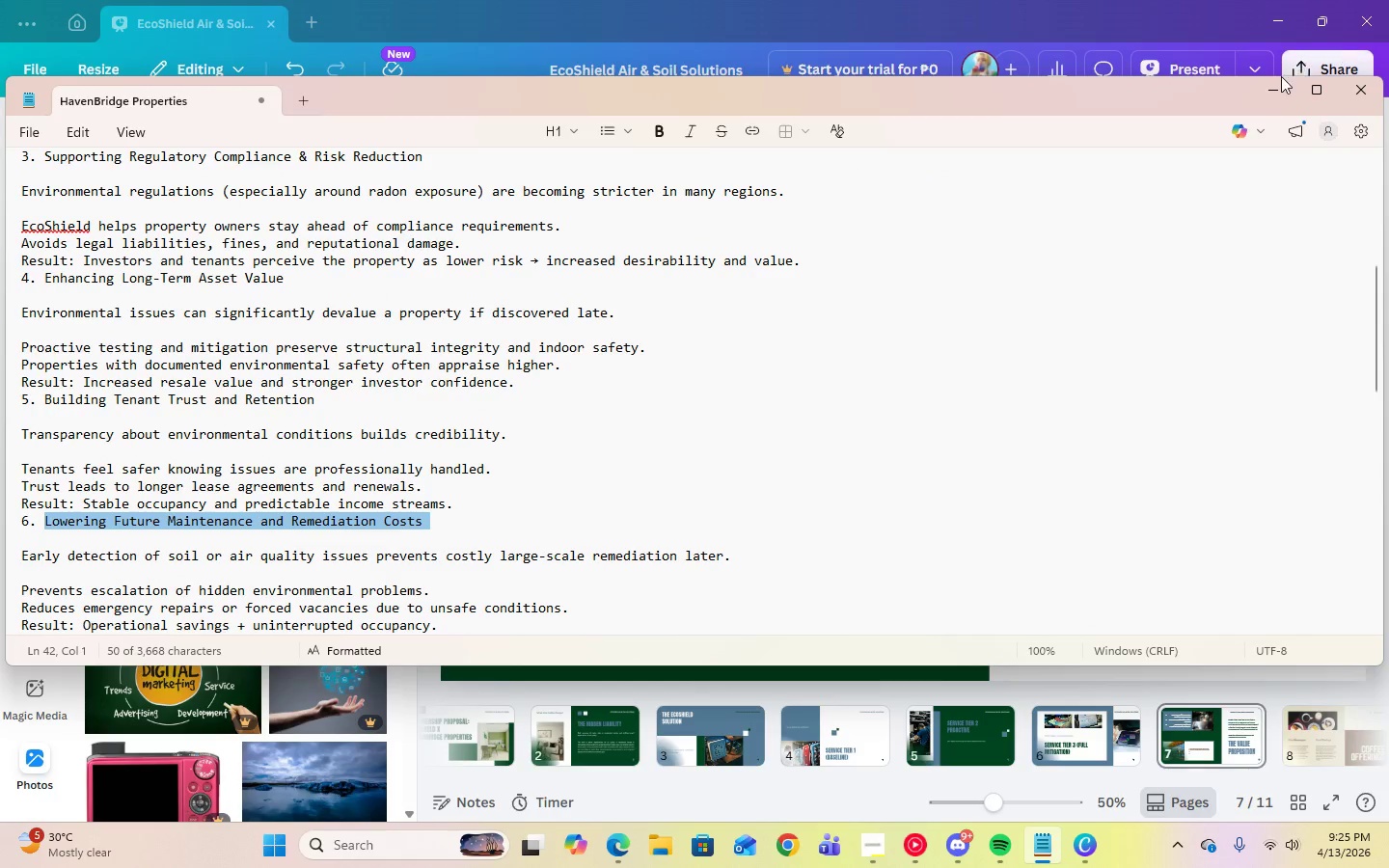 
left_click([1281, 81])
 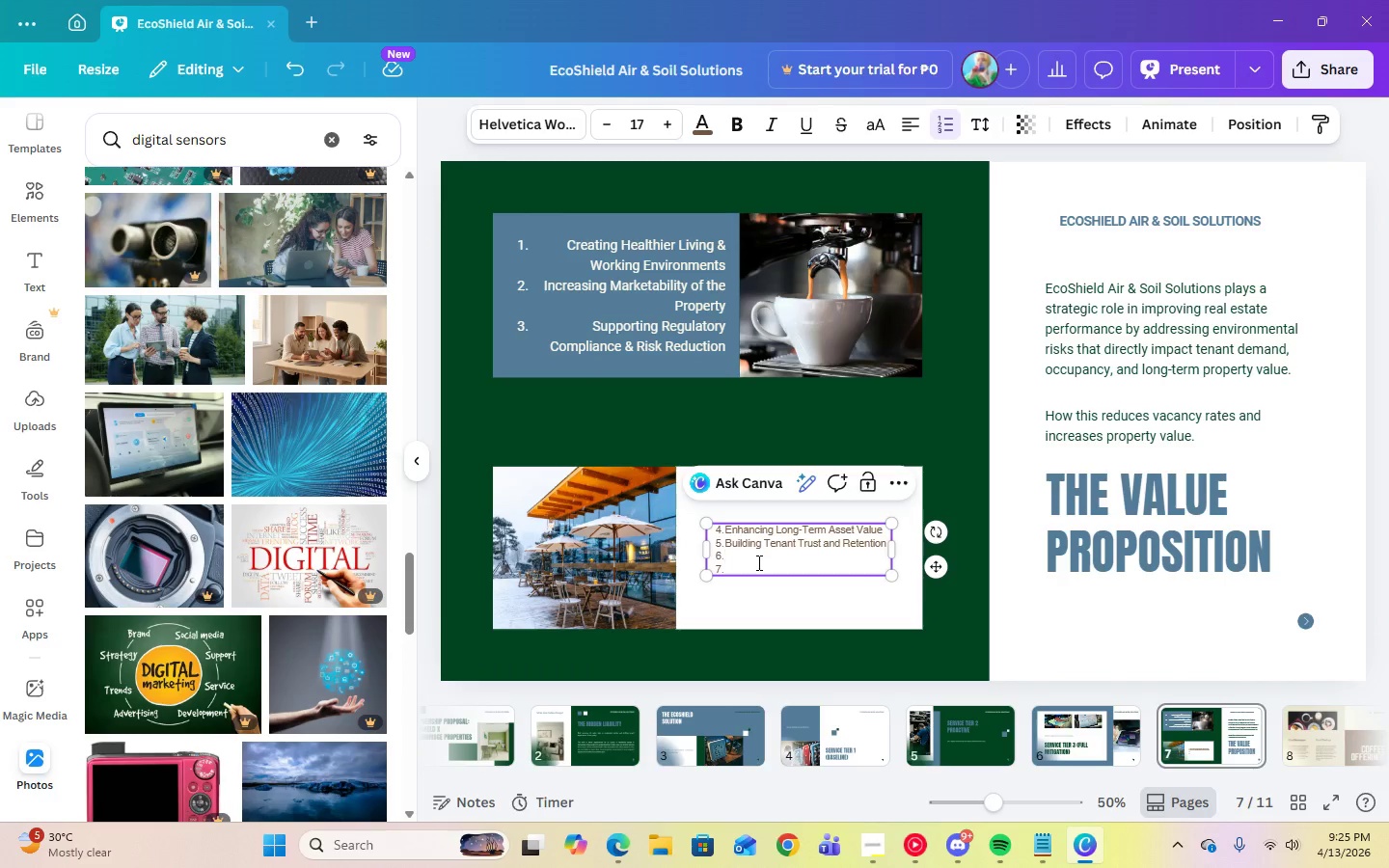 
key(Control+V)
 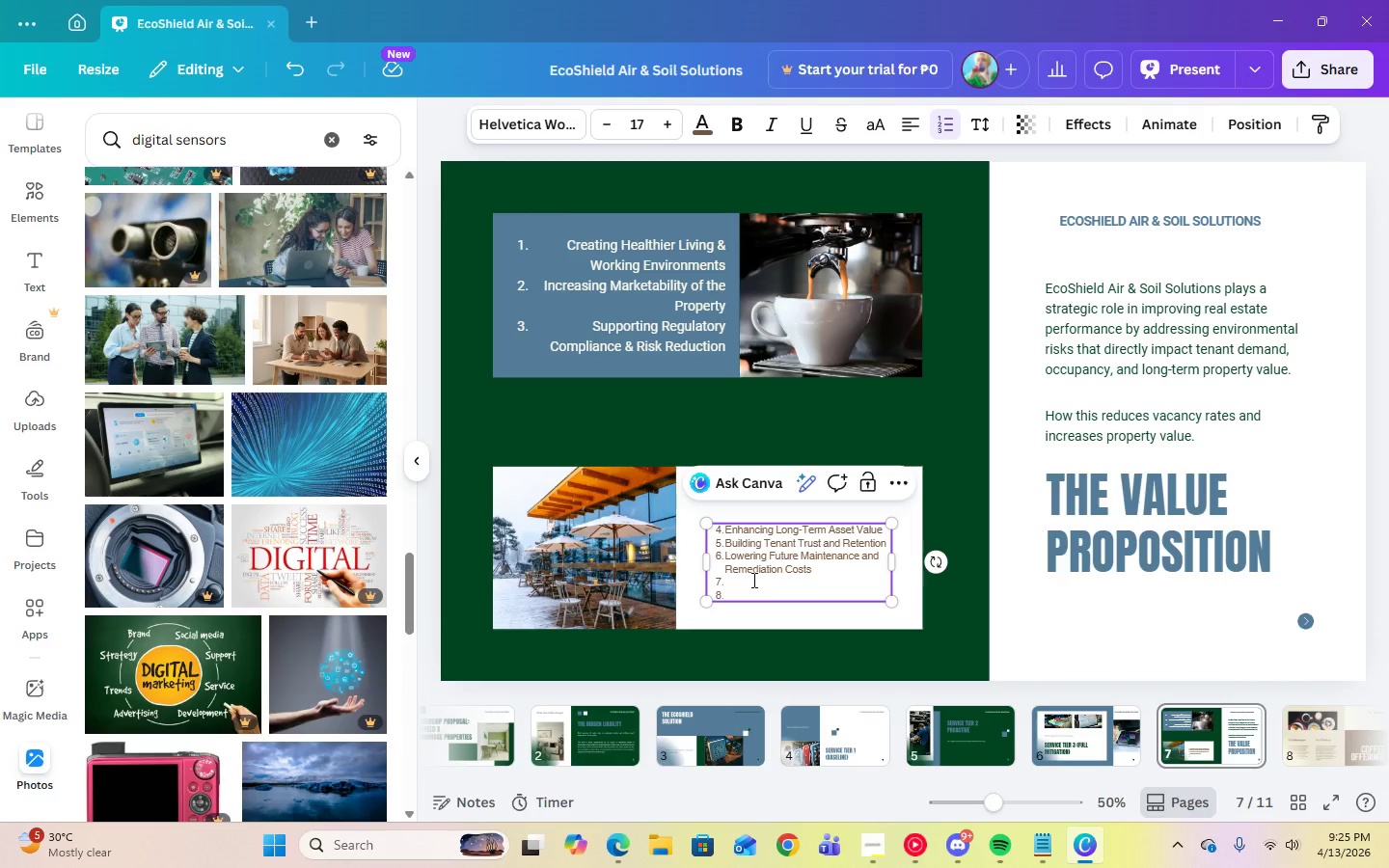 
left_click([752, 591])
 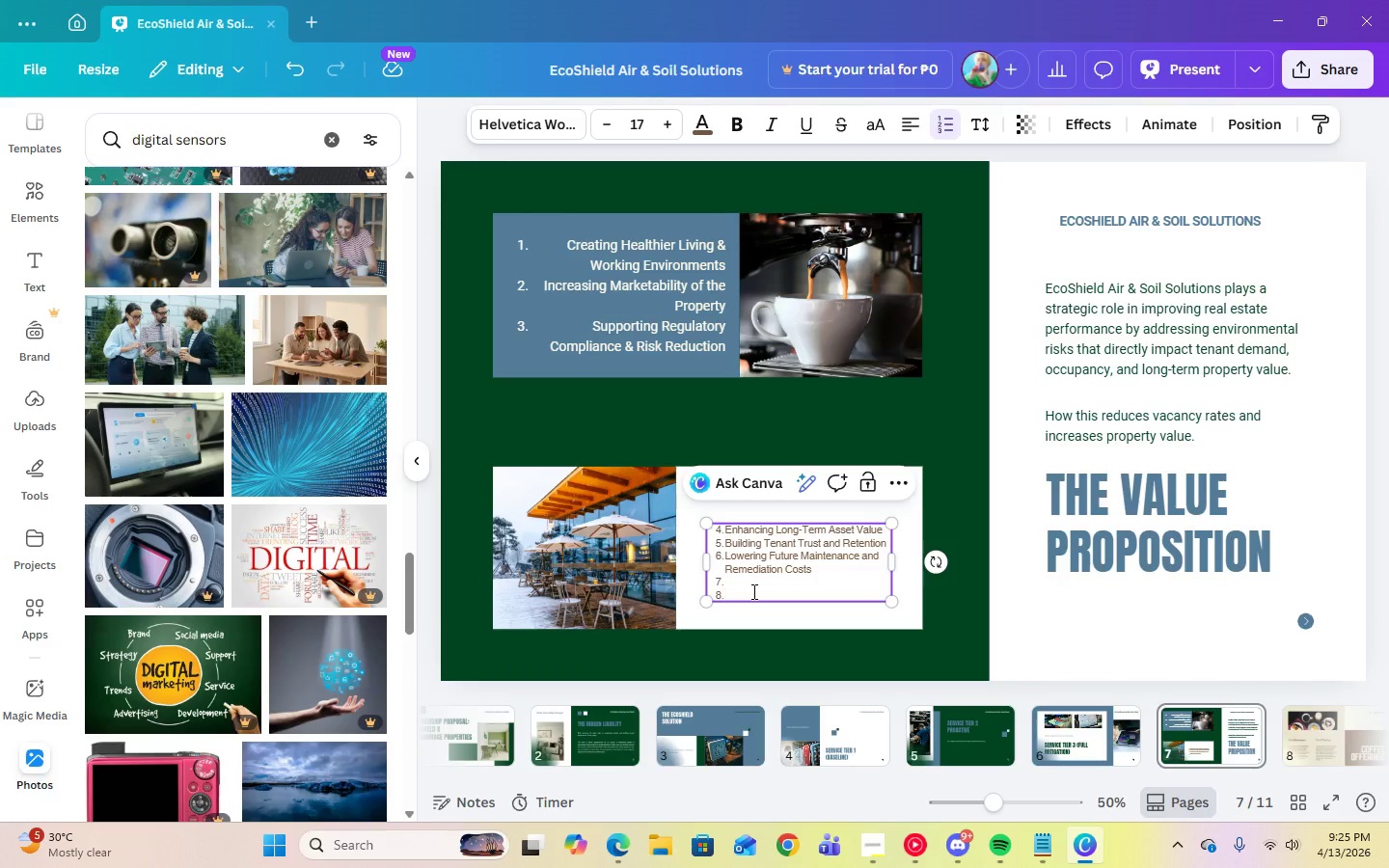 
key(Backspace)
 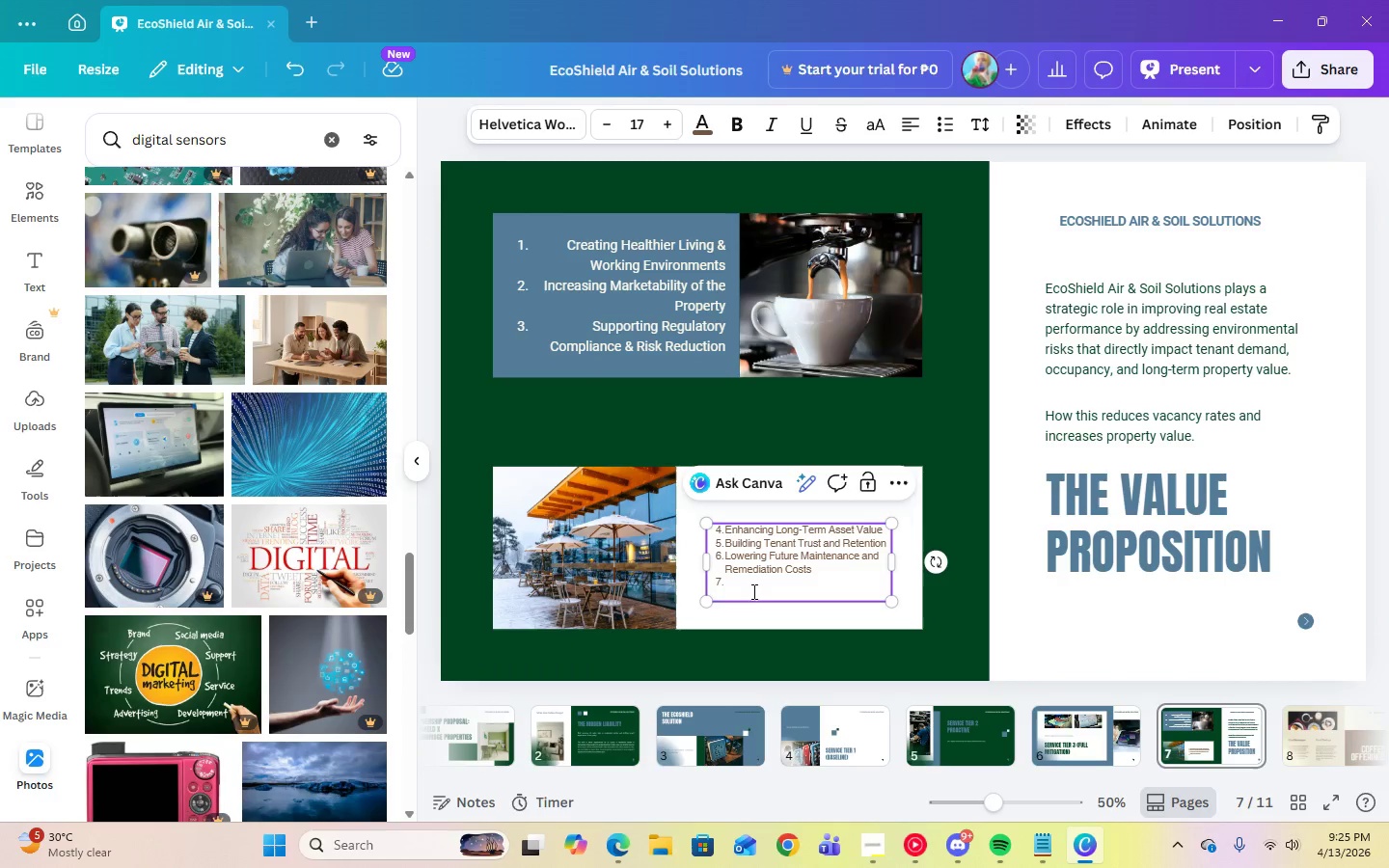 
key(Backspace)
 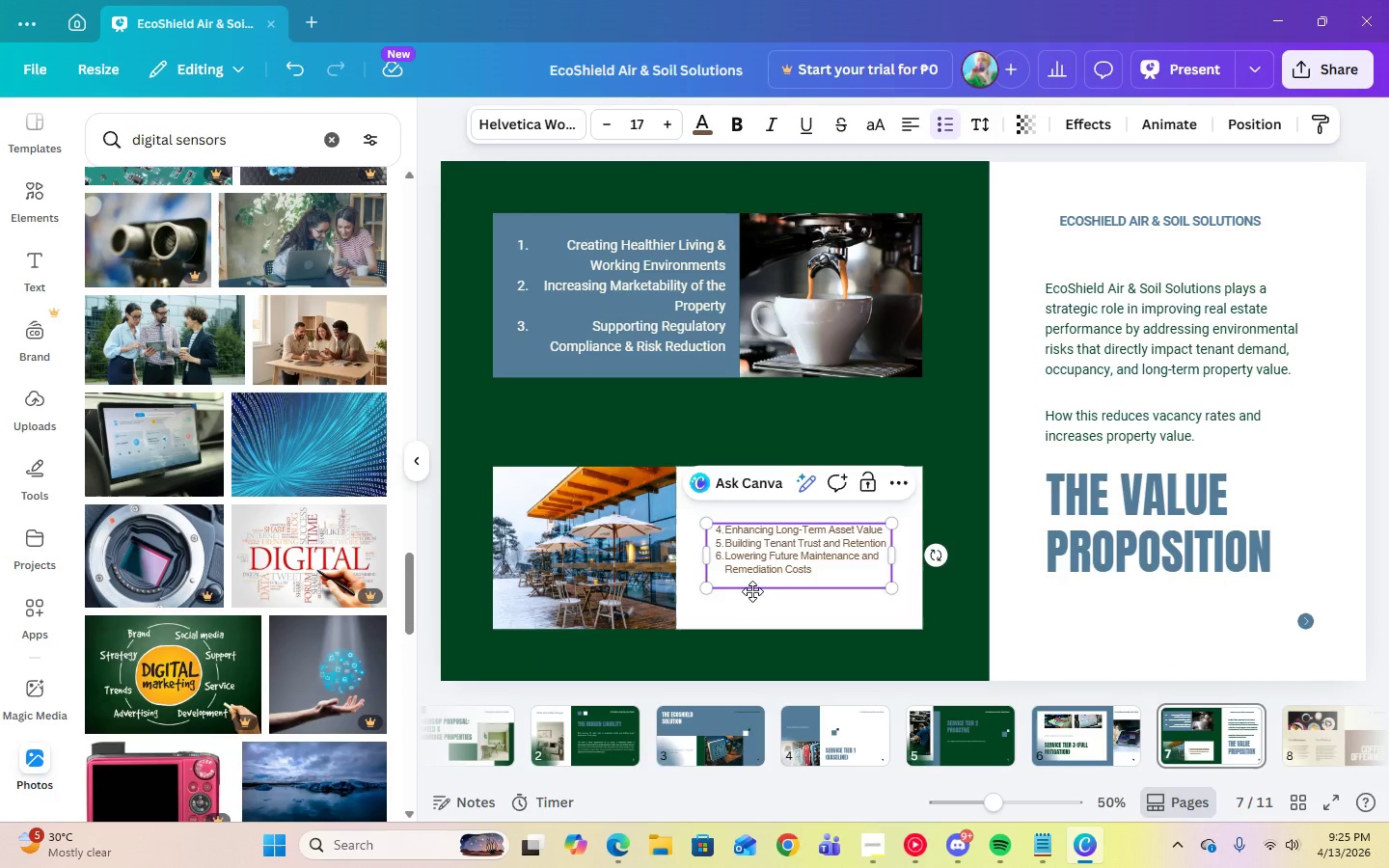 
key(Backspace)
 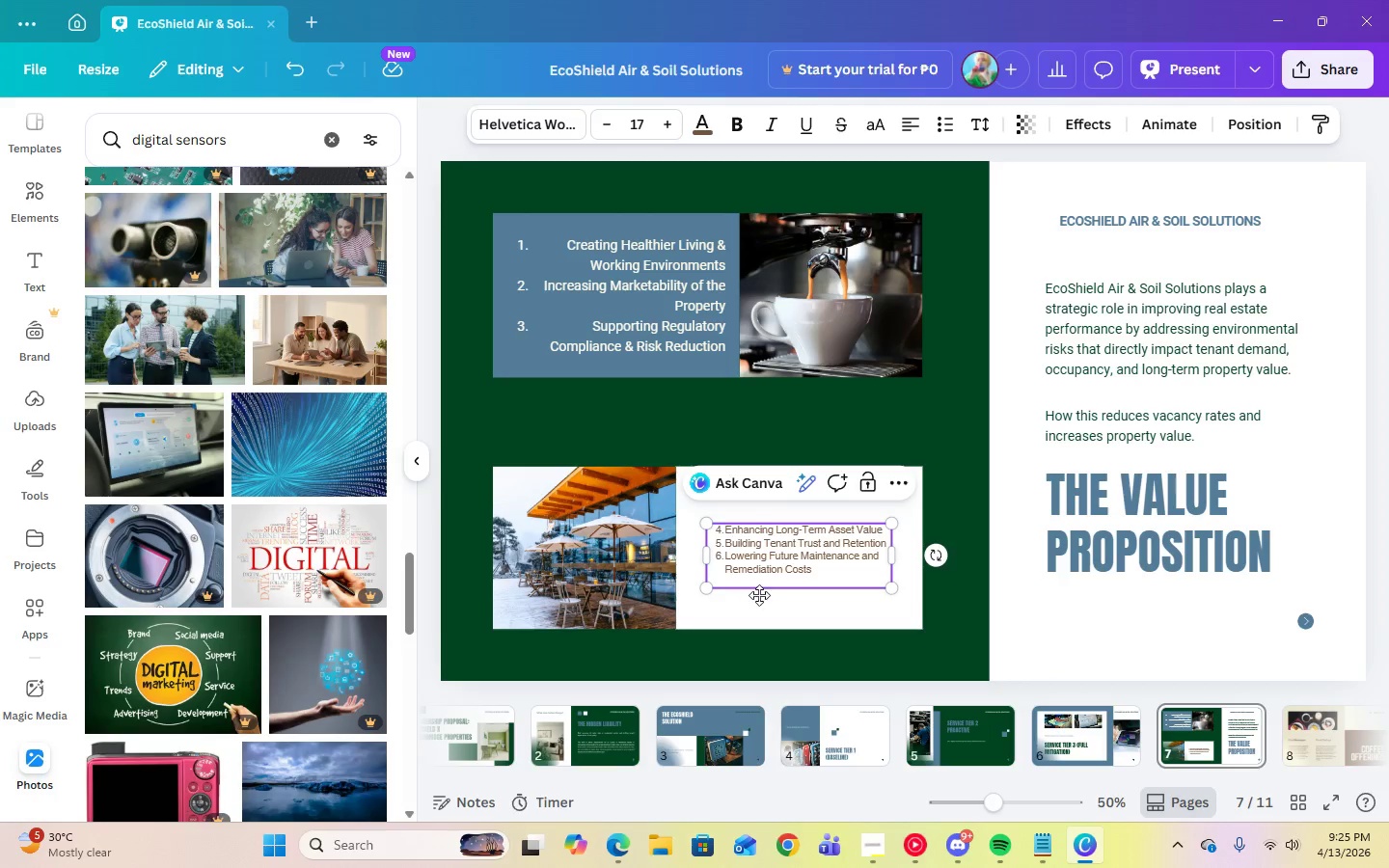 
key(Backspace)
 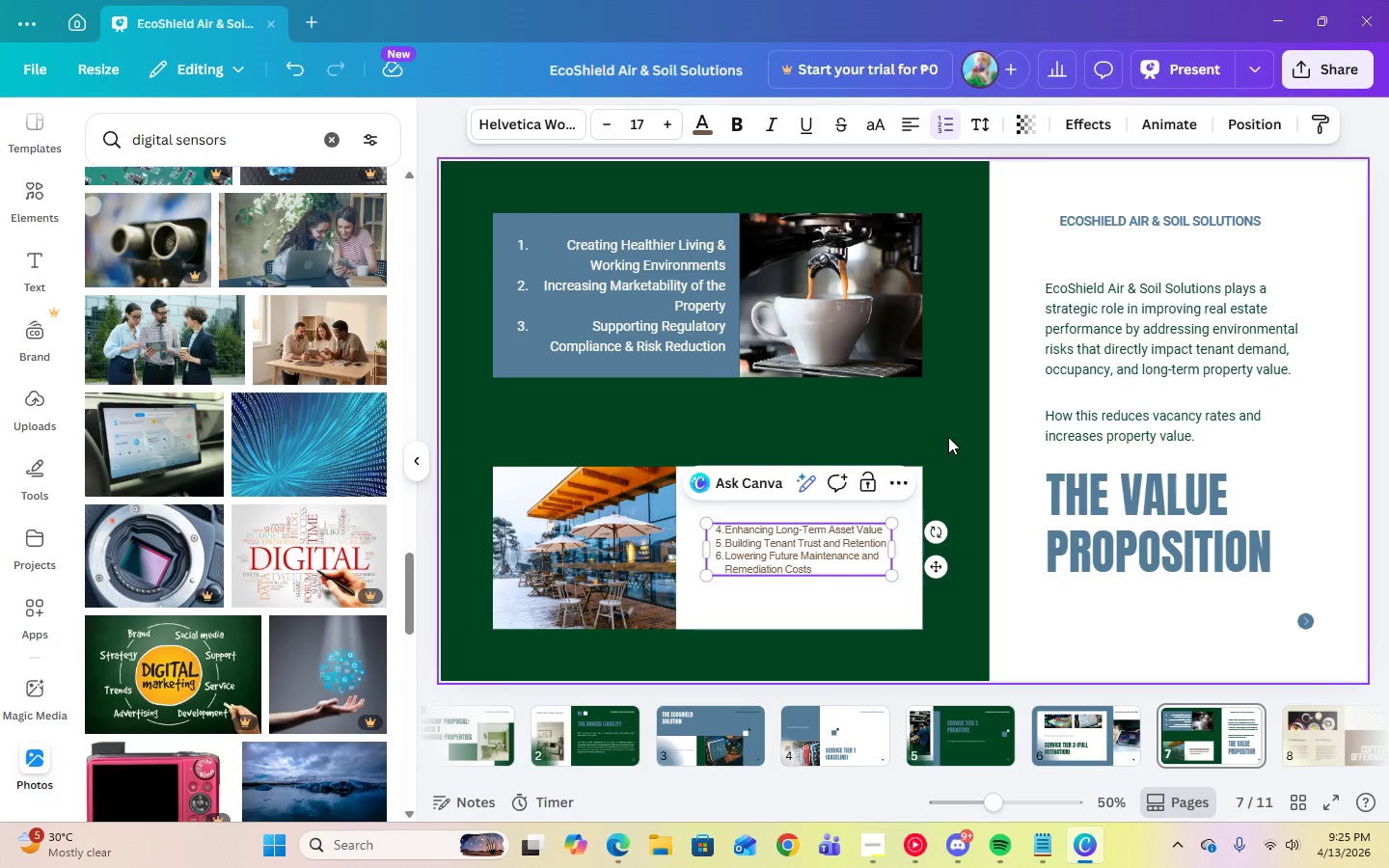 
double_click([841, 529])
 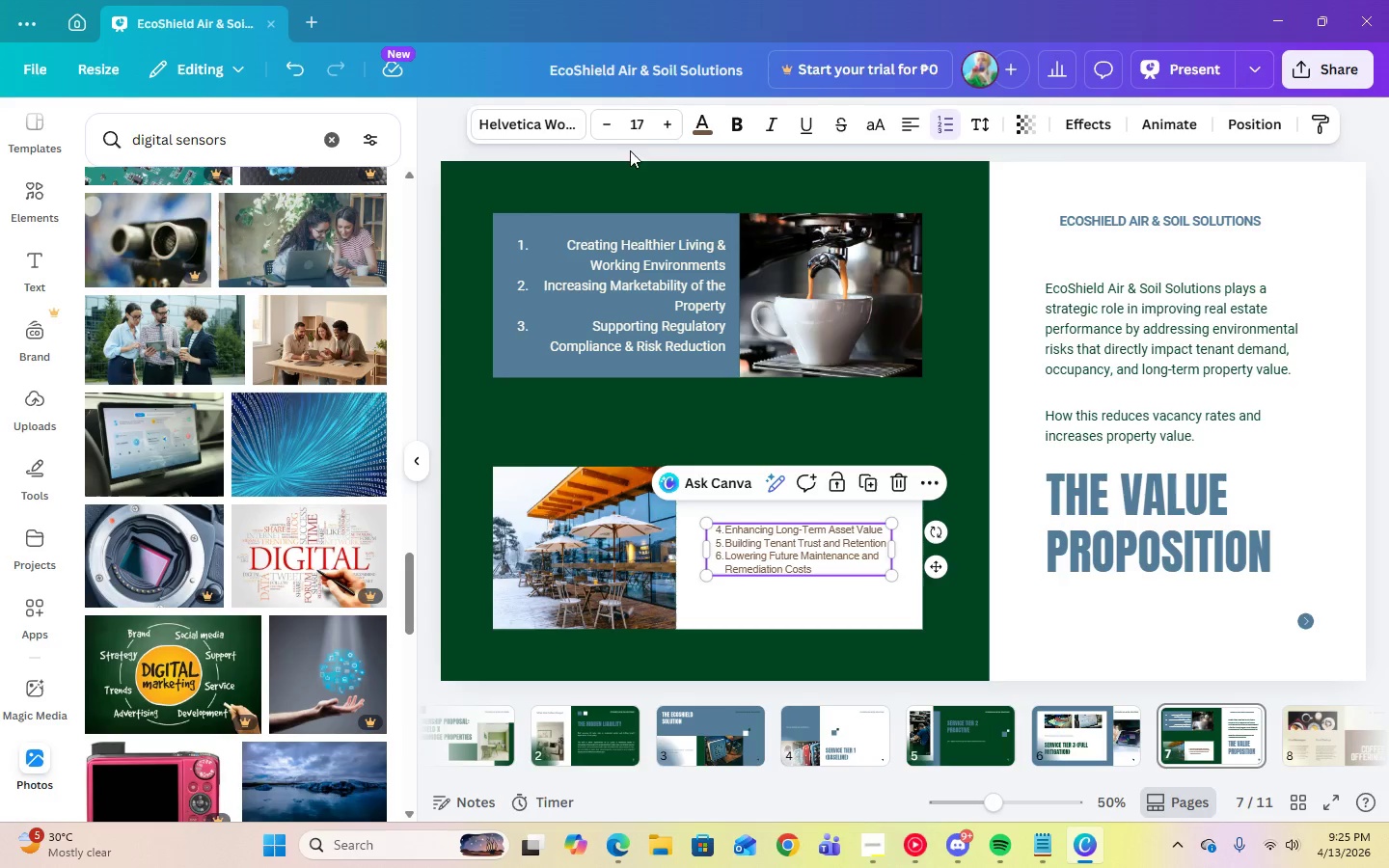 
left_click([630, 123])
 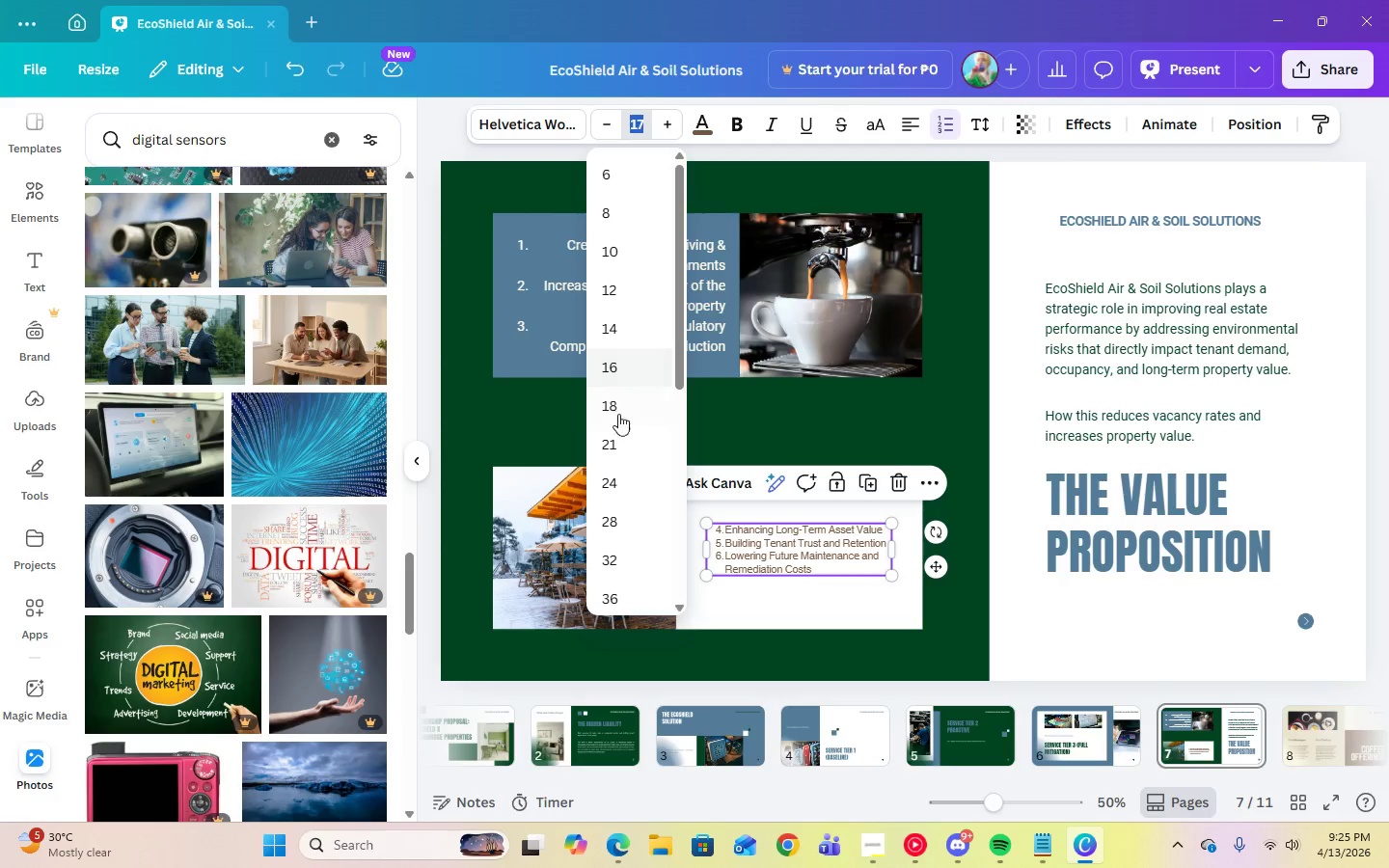 
left_click([618, 436])
 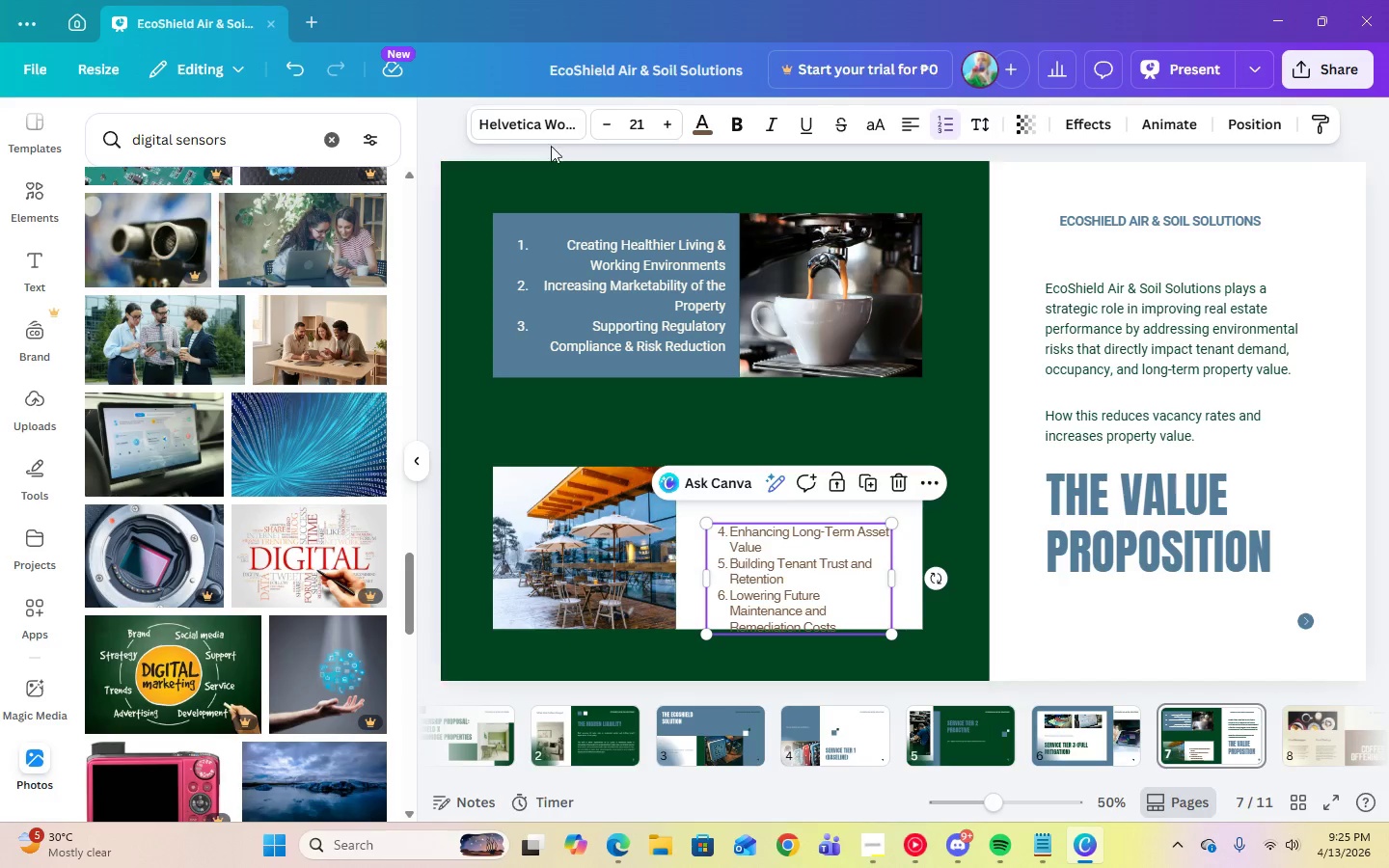 
left_click([542, 122])
 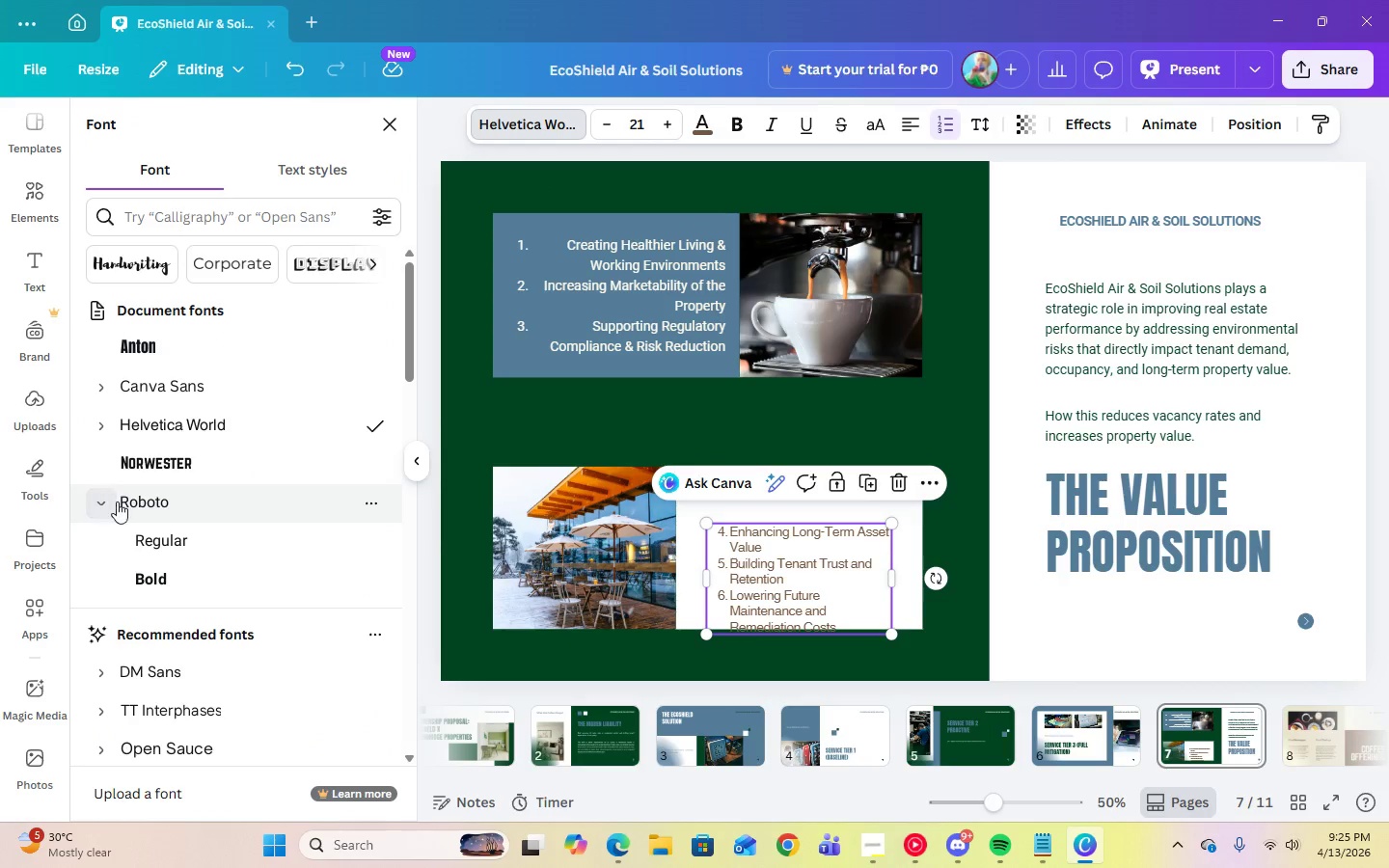 
left_click([138, 539])
 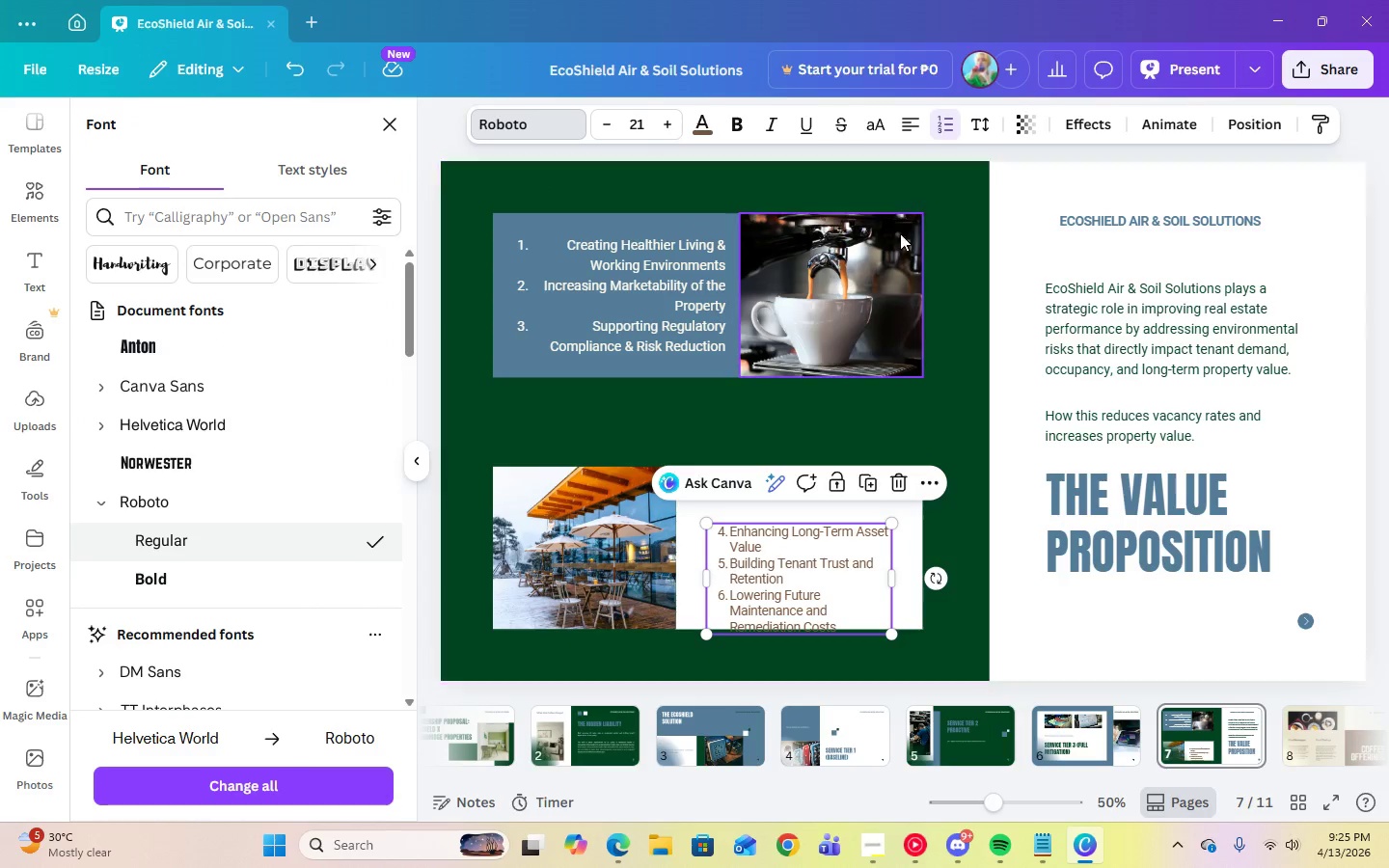 
left_click([985, 119])
 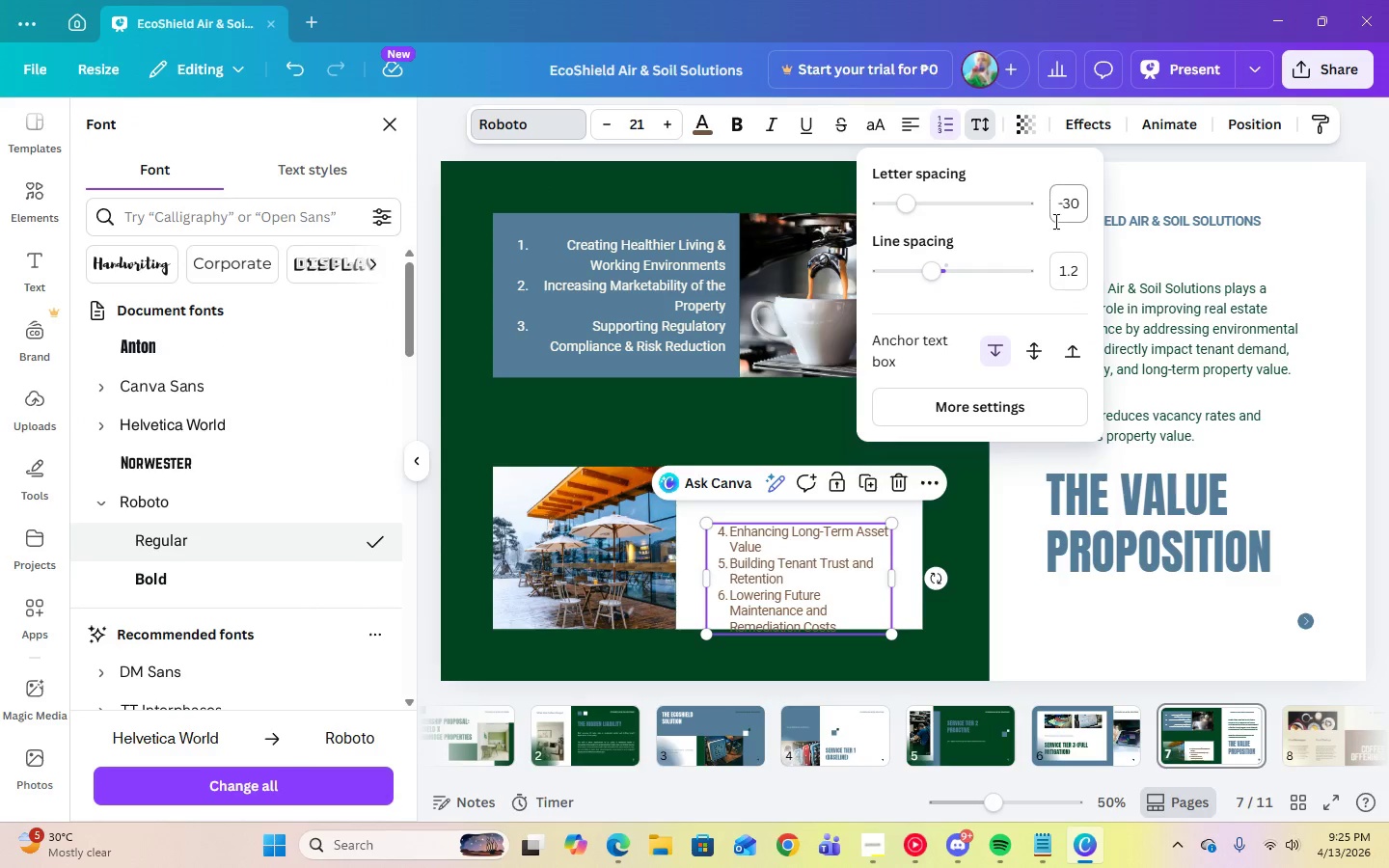 
left_click([1056, 219])
 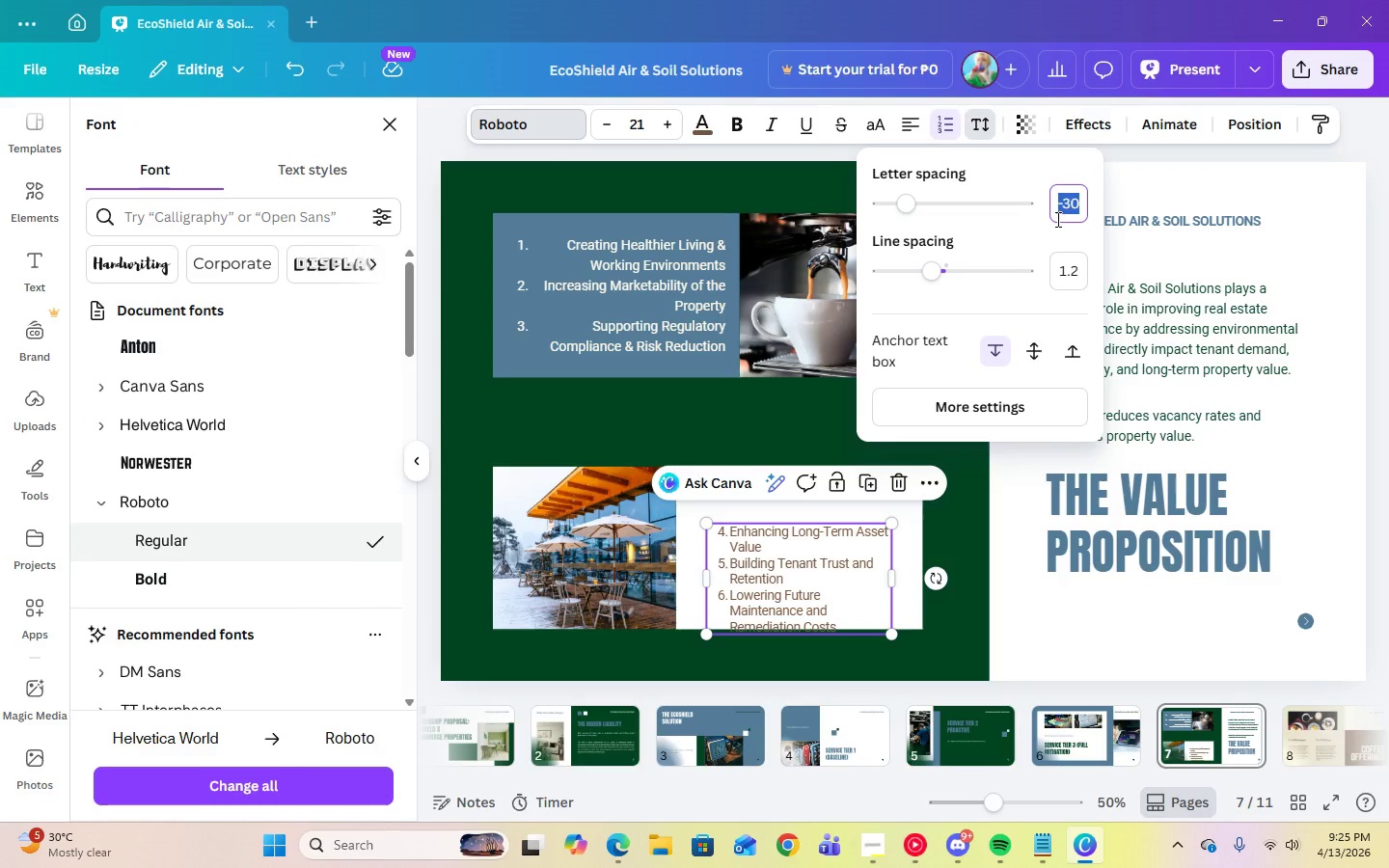 
key(Numpad0)
 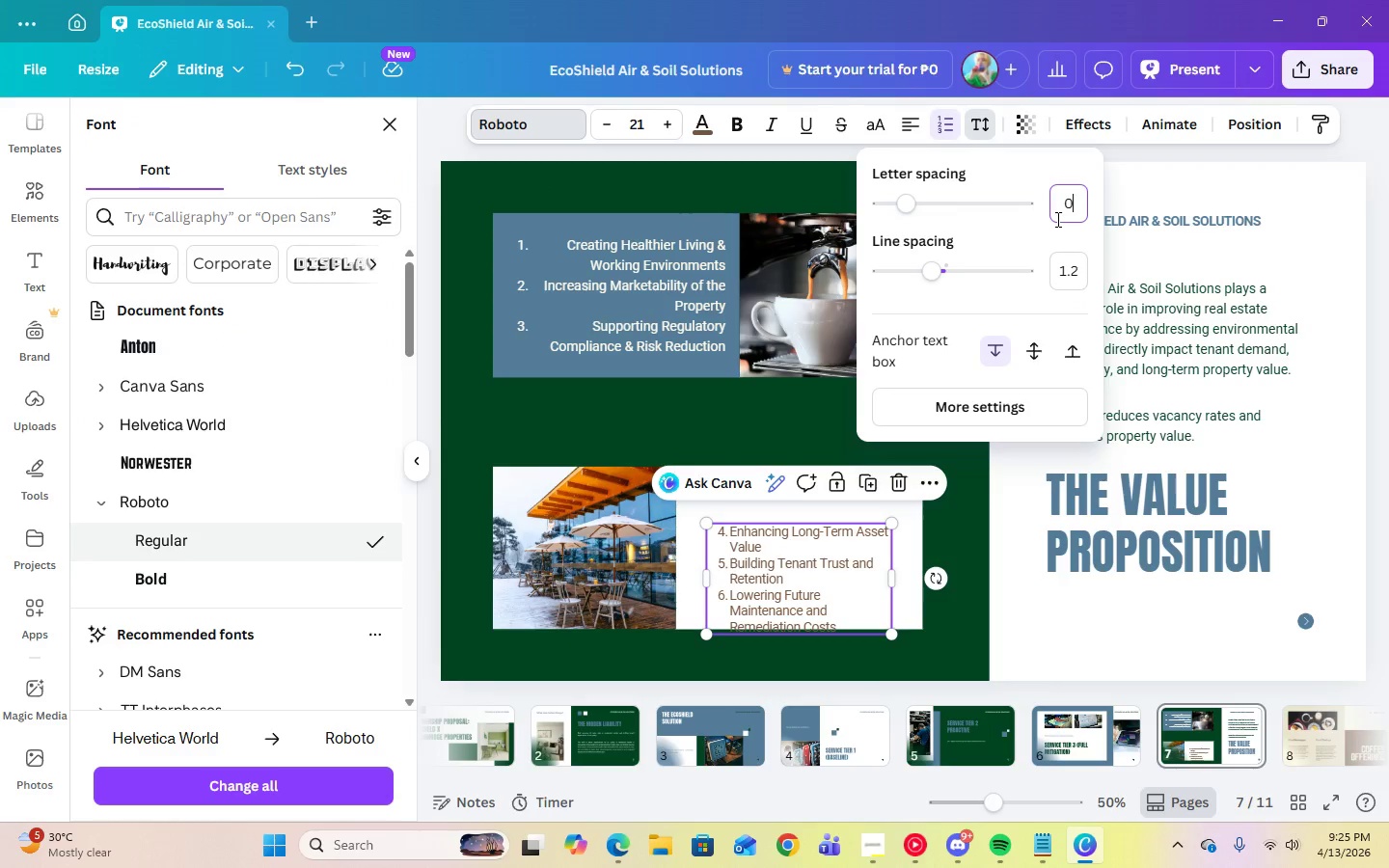 
key(Enter)
 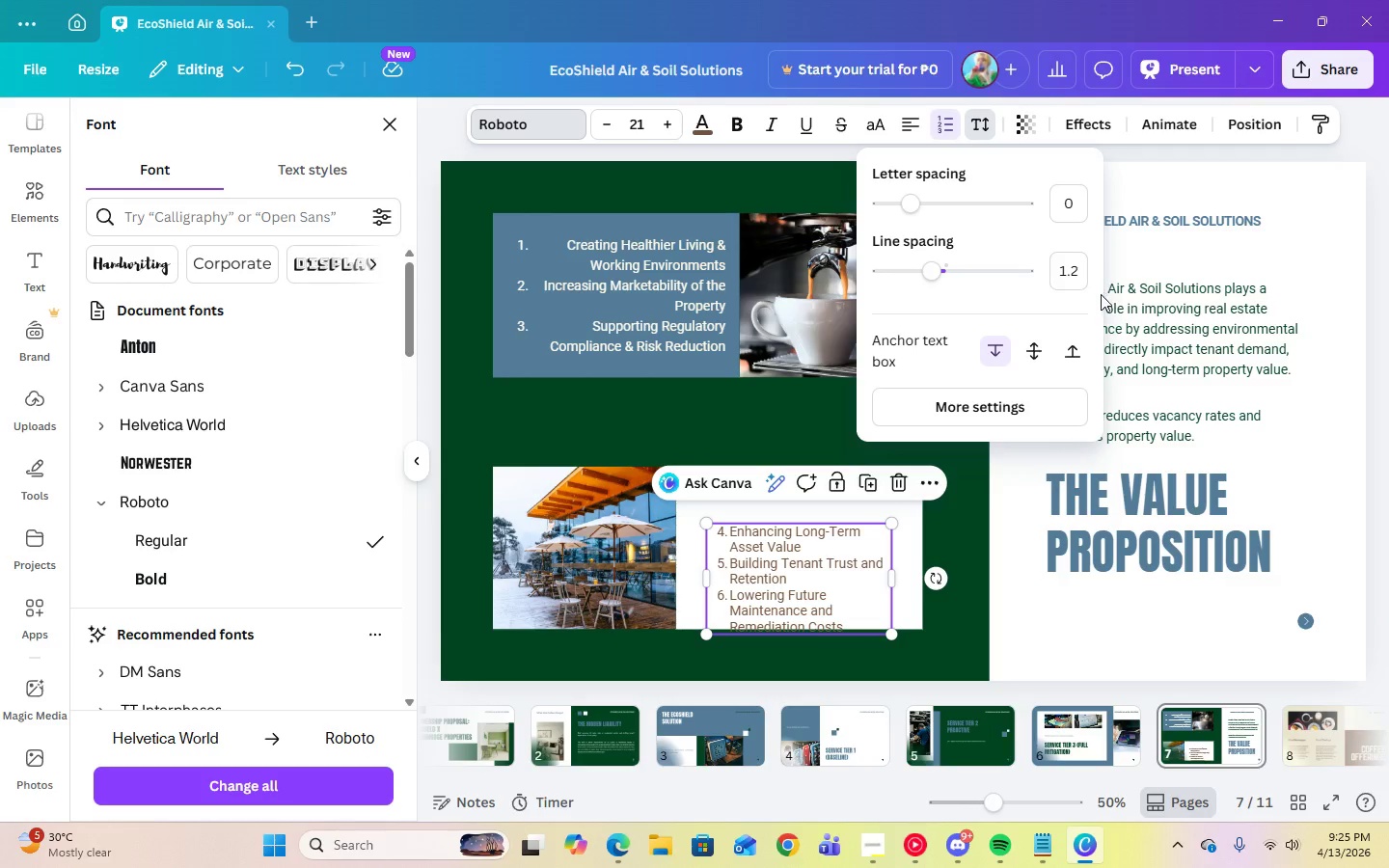 
left_click([1071, 283])
 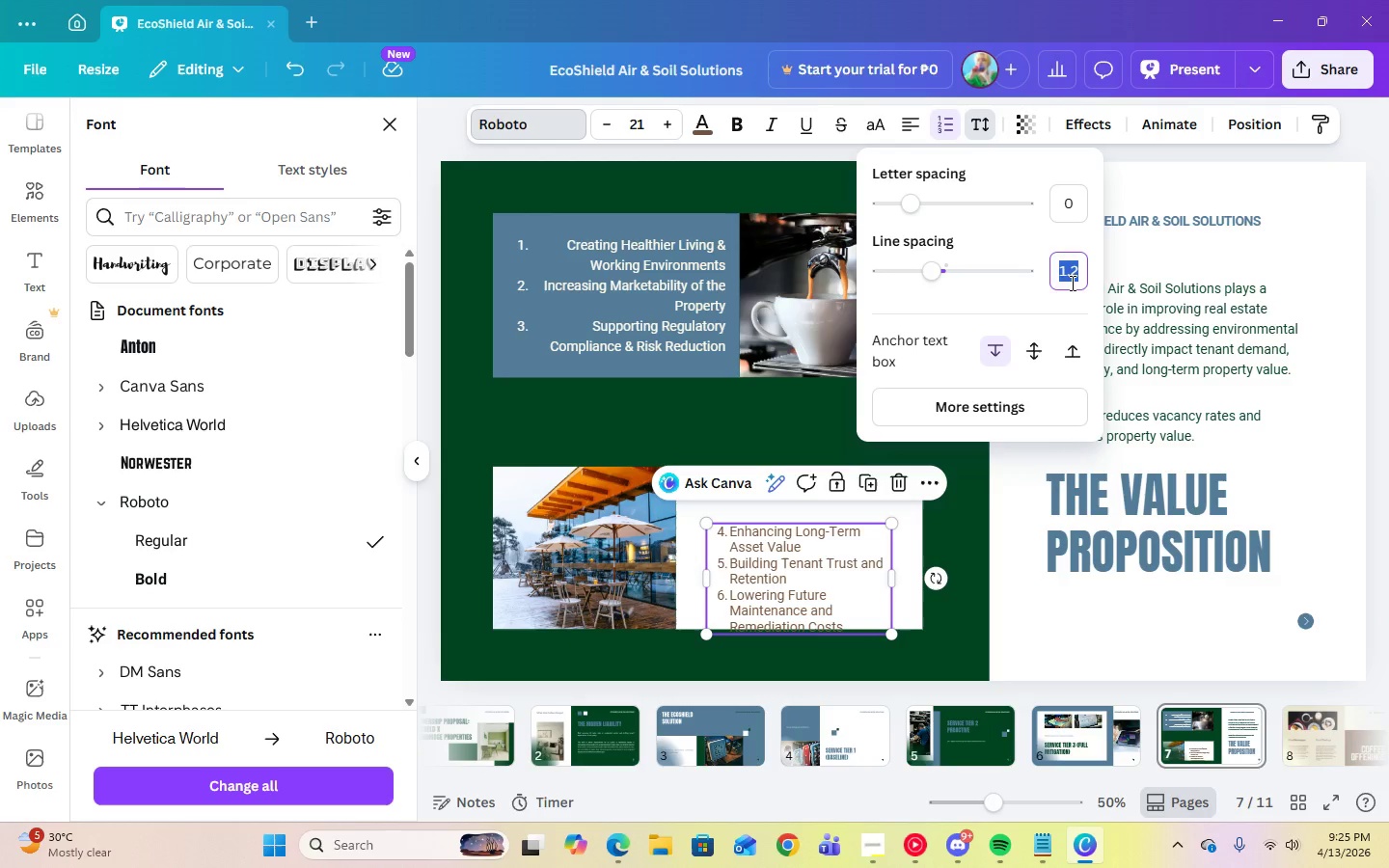 
key(Numpad1)
 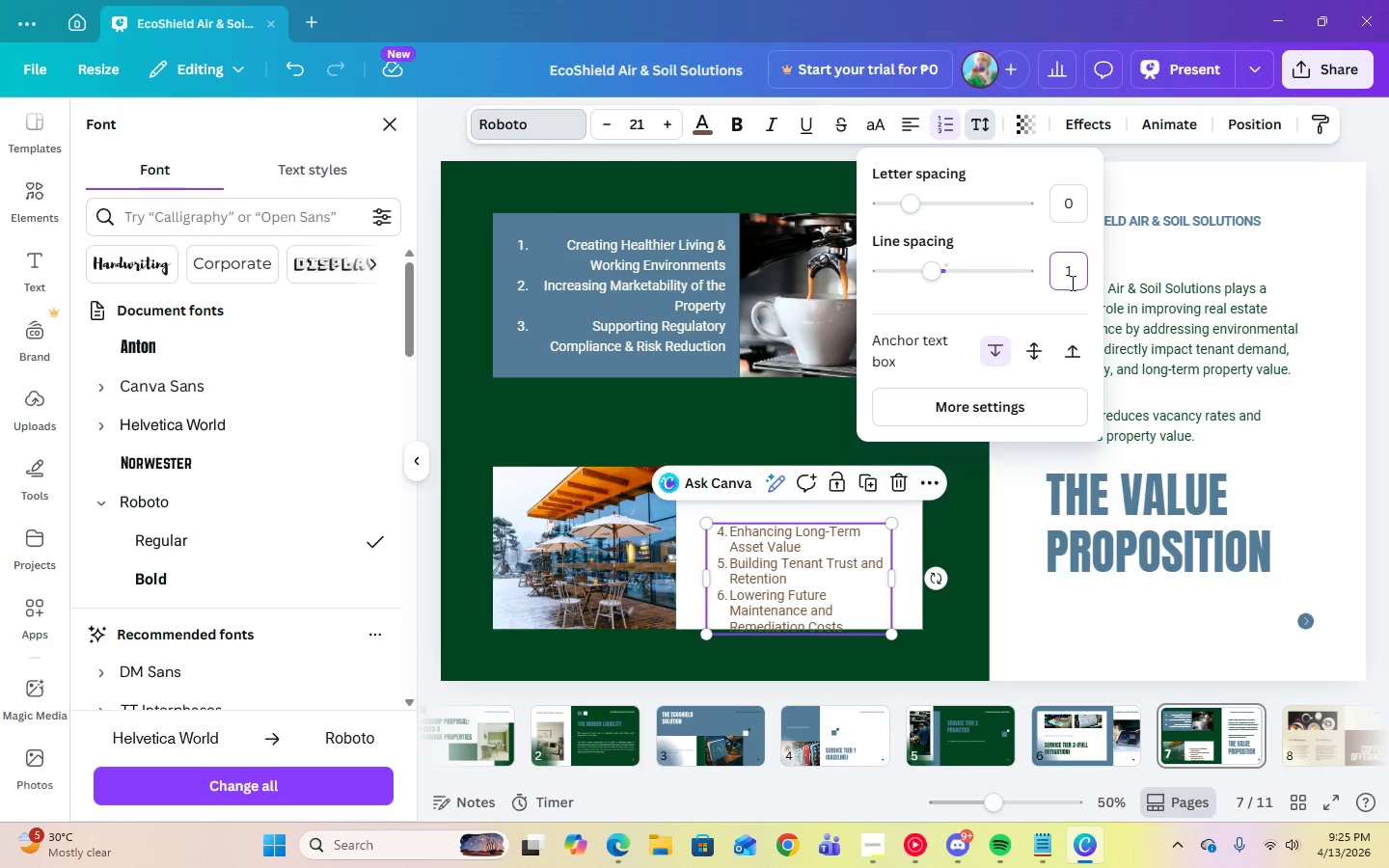 
key(Period)
 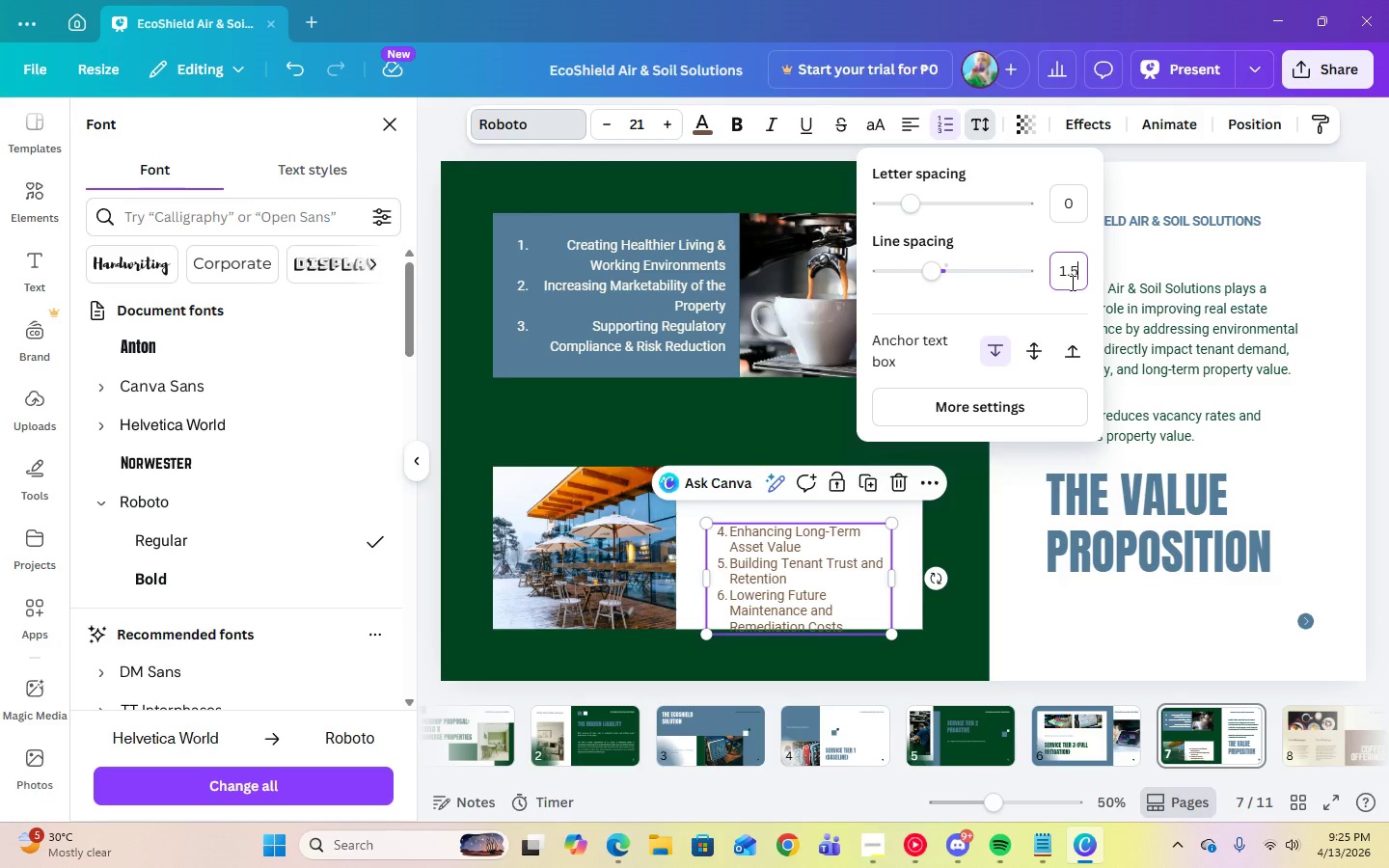 
key(Numpad5)
 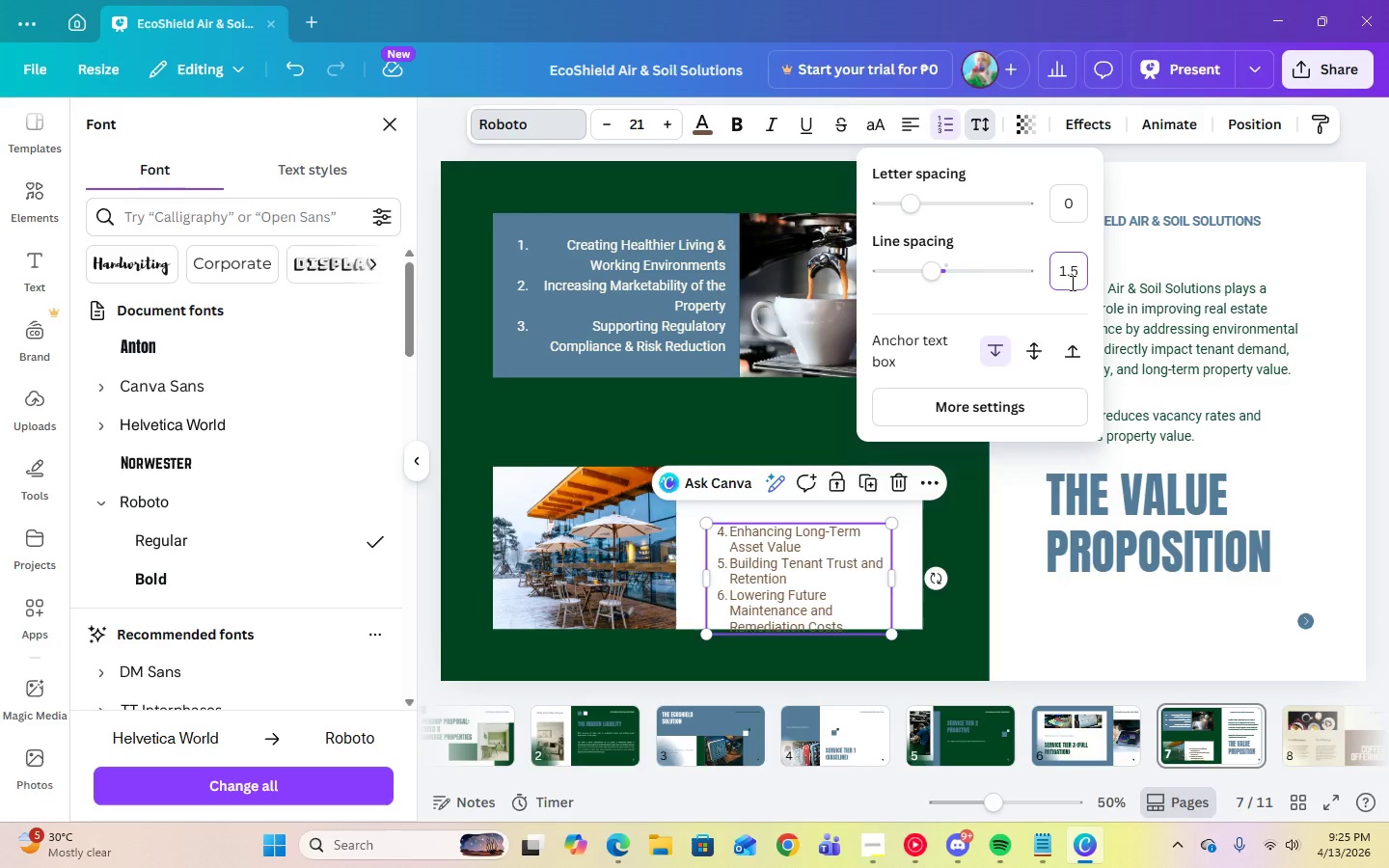 
key(Enter)
 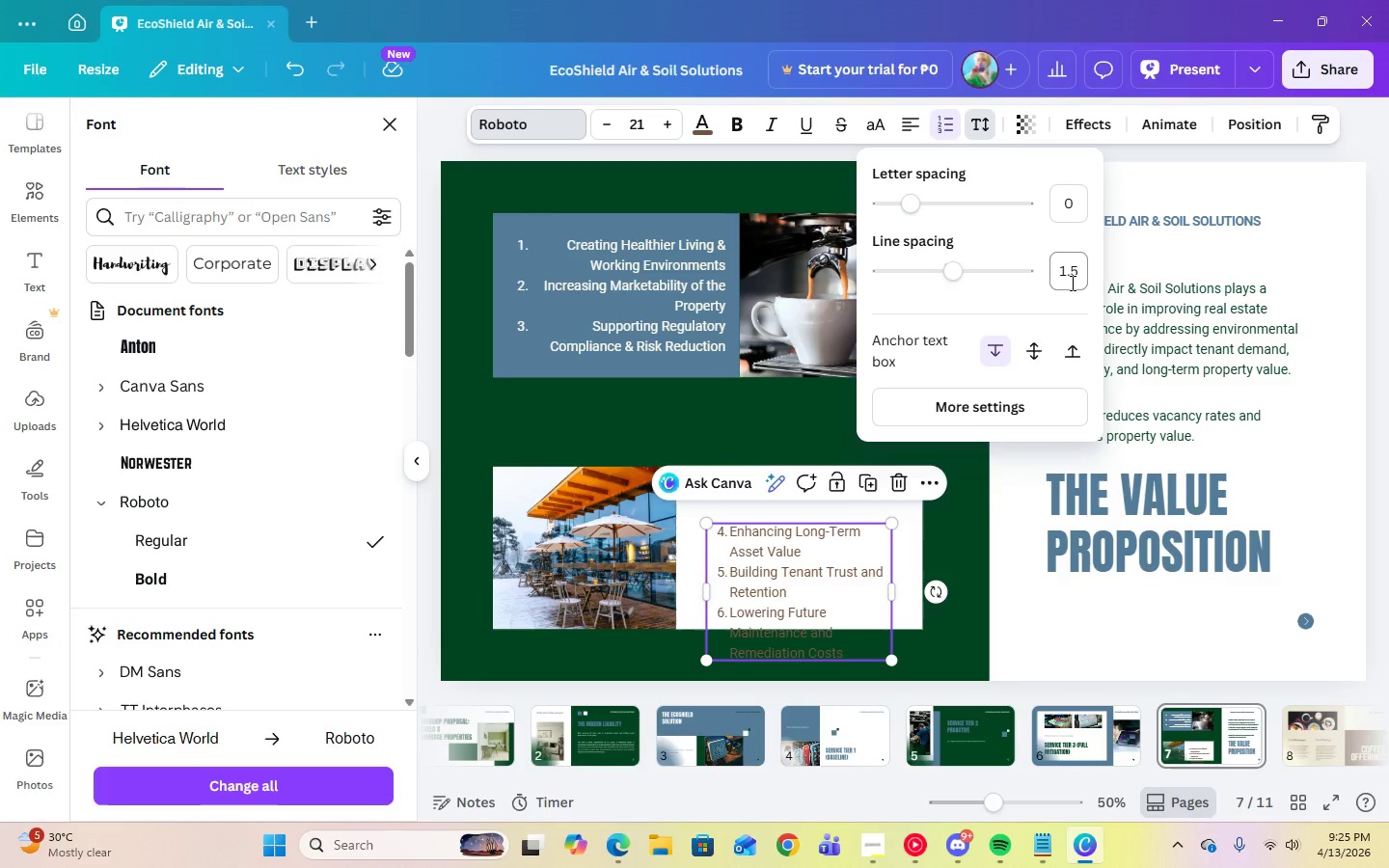 
key(Enter)
 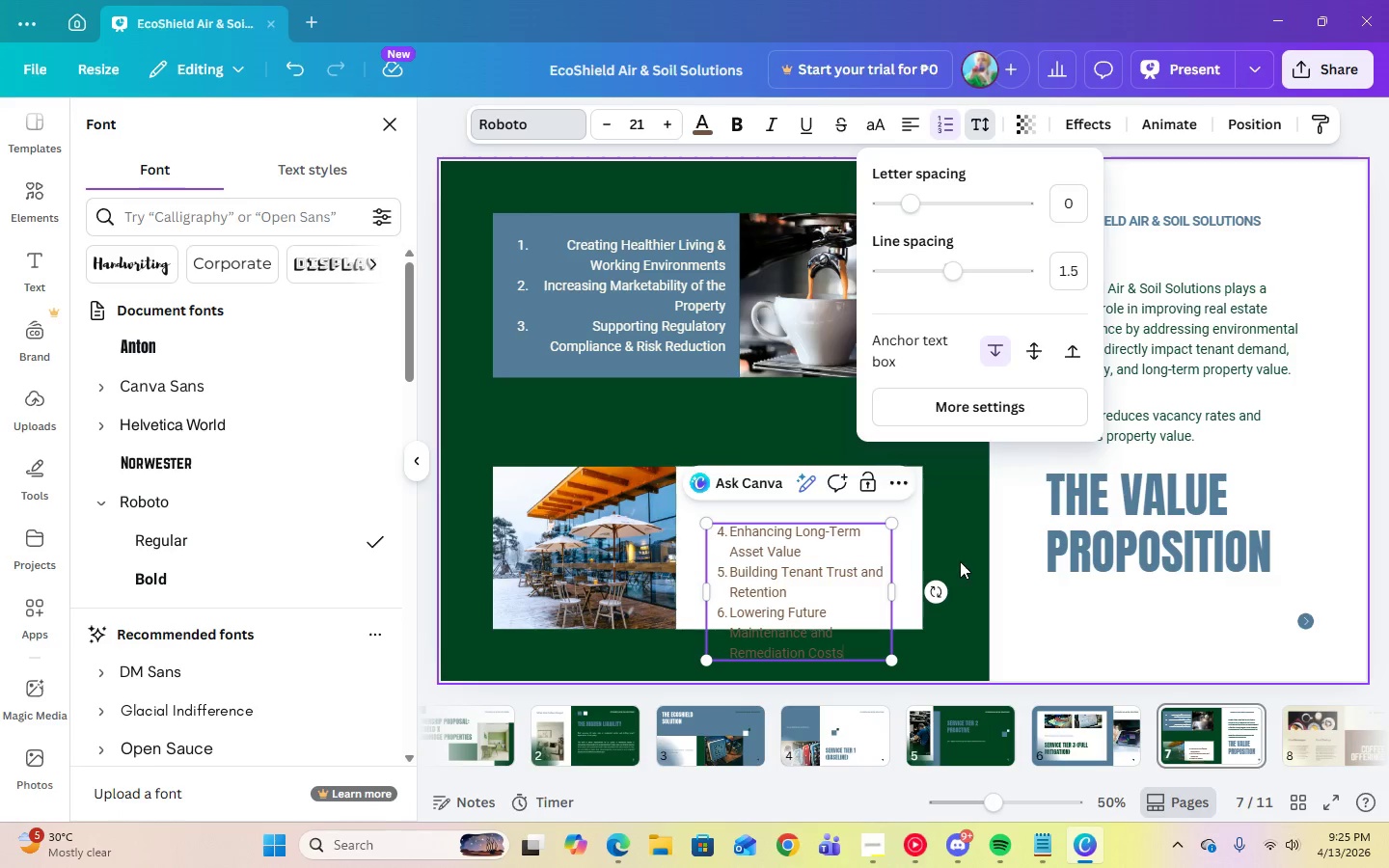 
left_click([959, 560])
 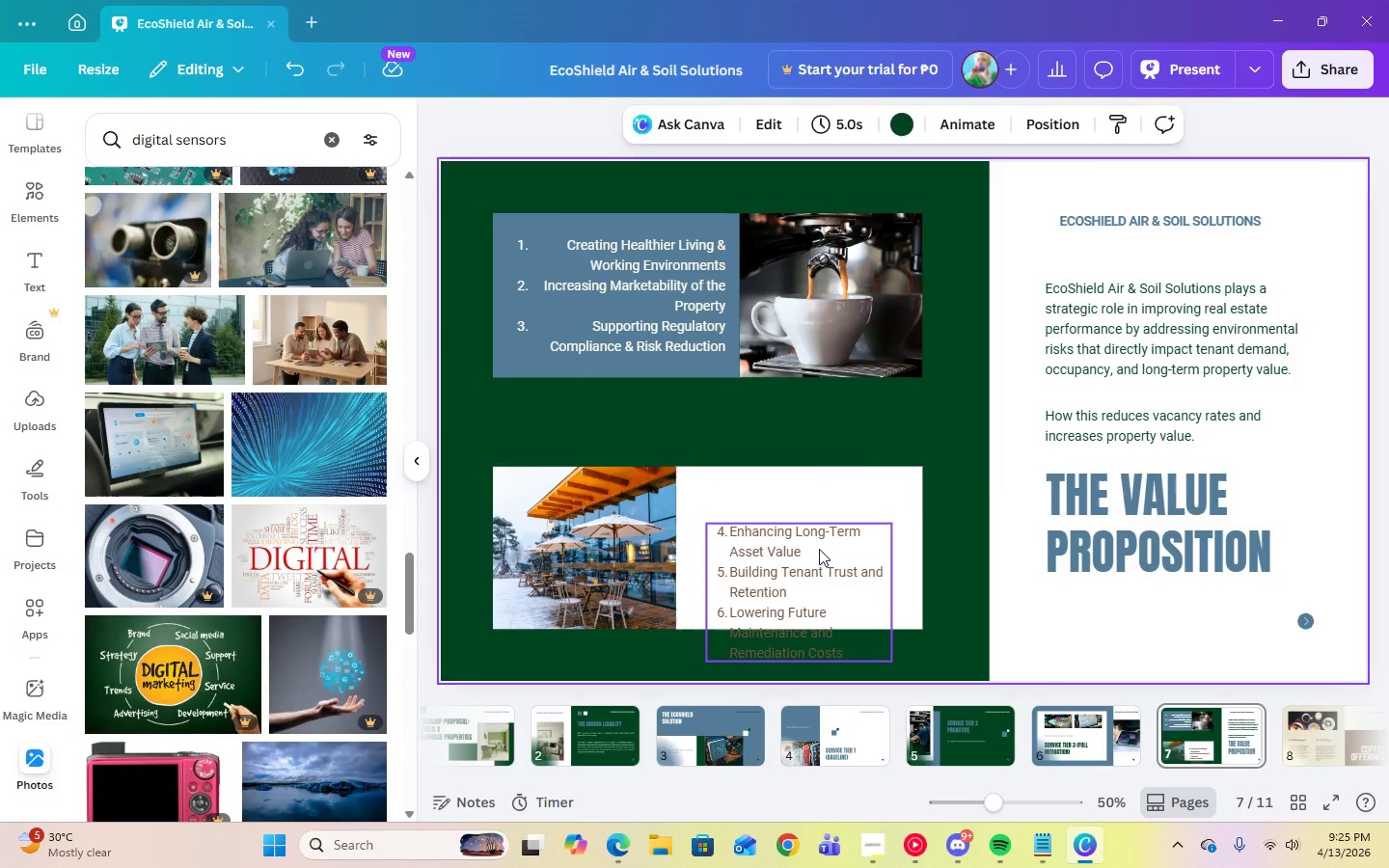 
left_click_drag(start_coordinate=[818, 552], to_coordinate=[817, 508])
 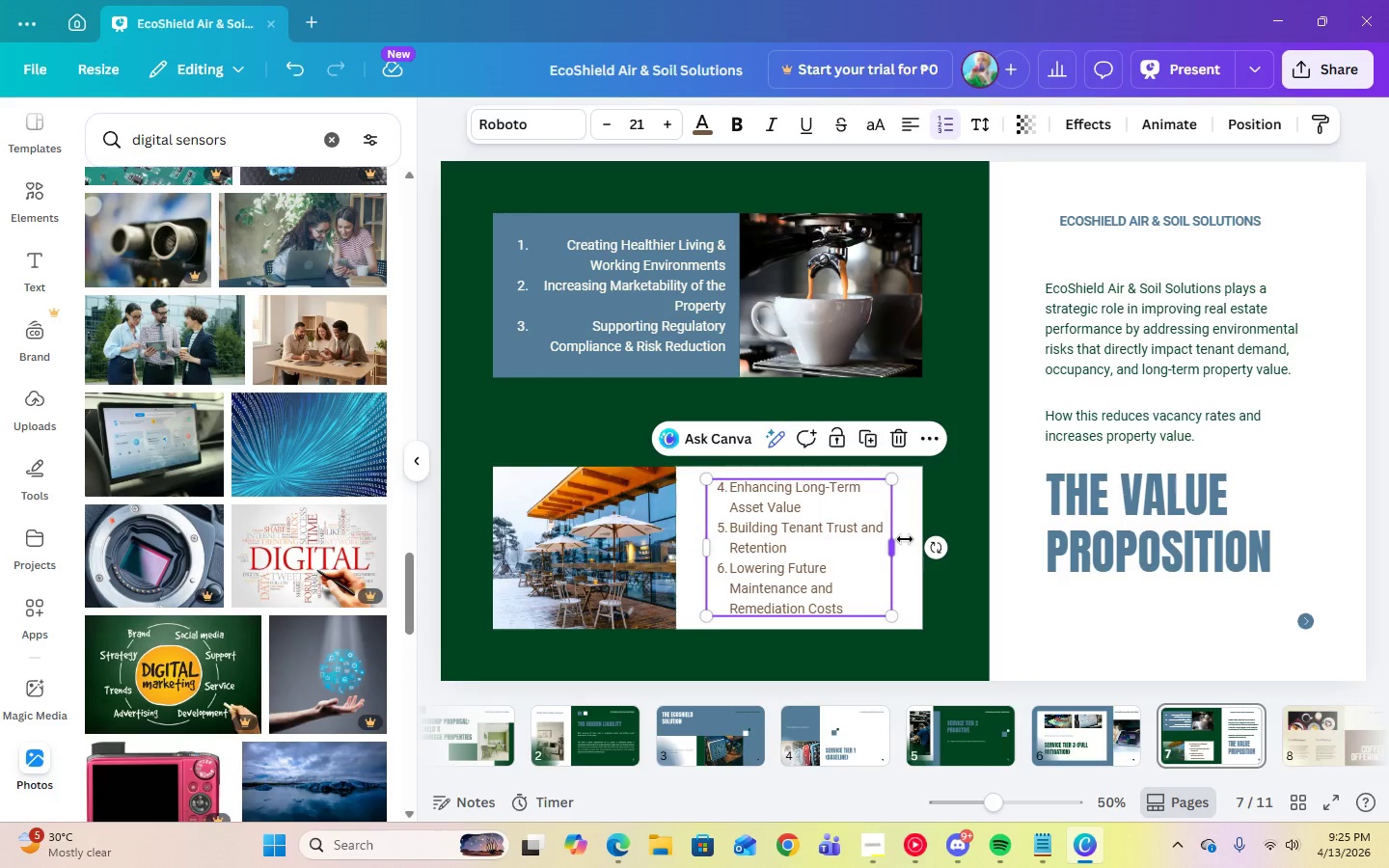 
left_click([982, 486])
 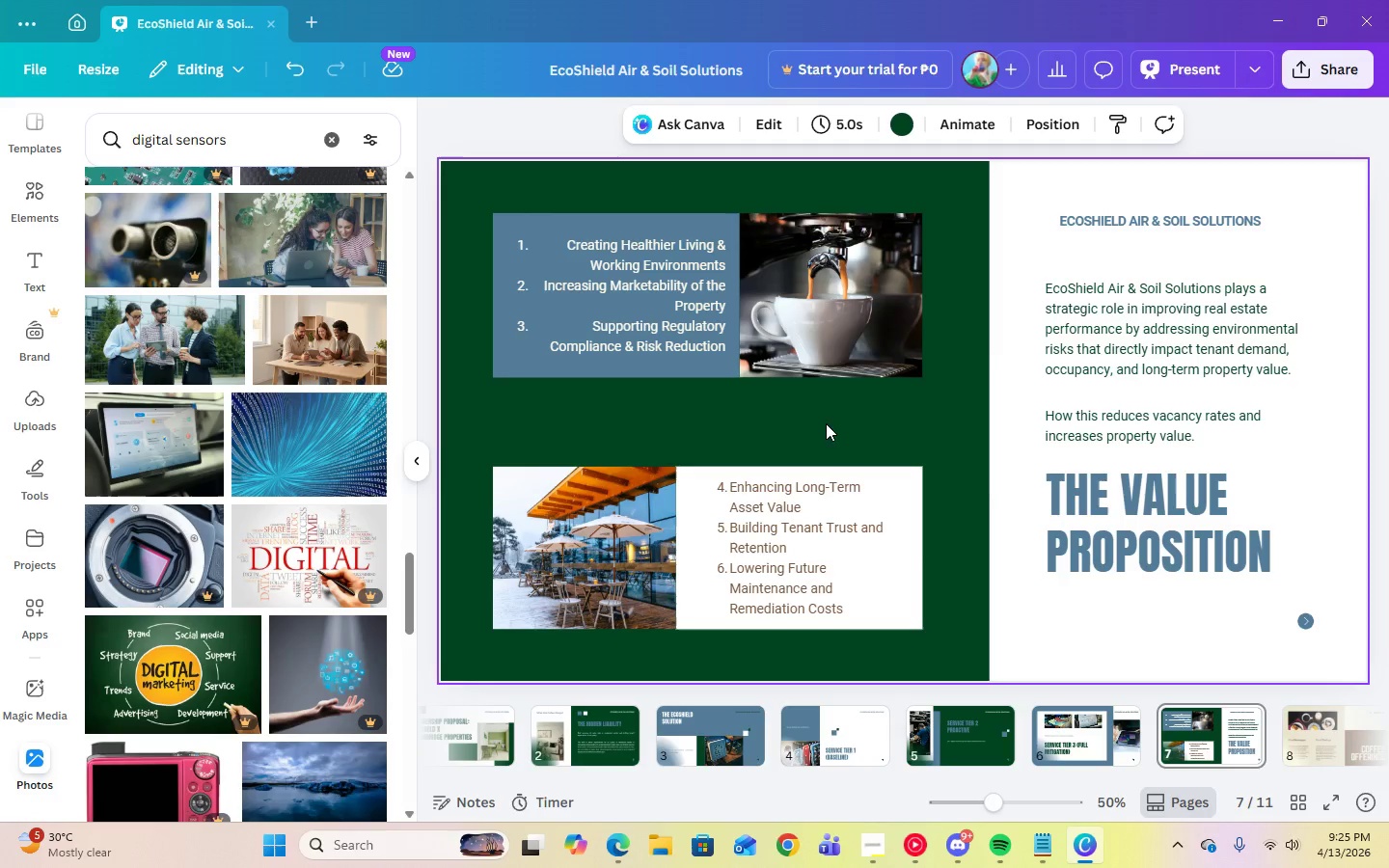 
left_click([670, 291])
 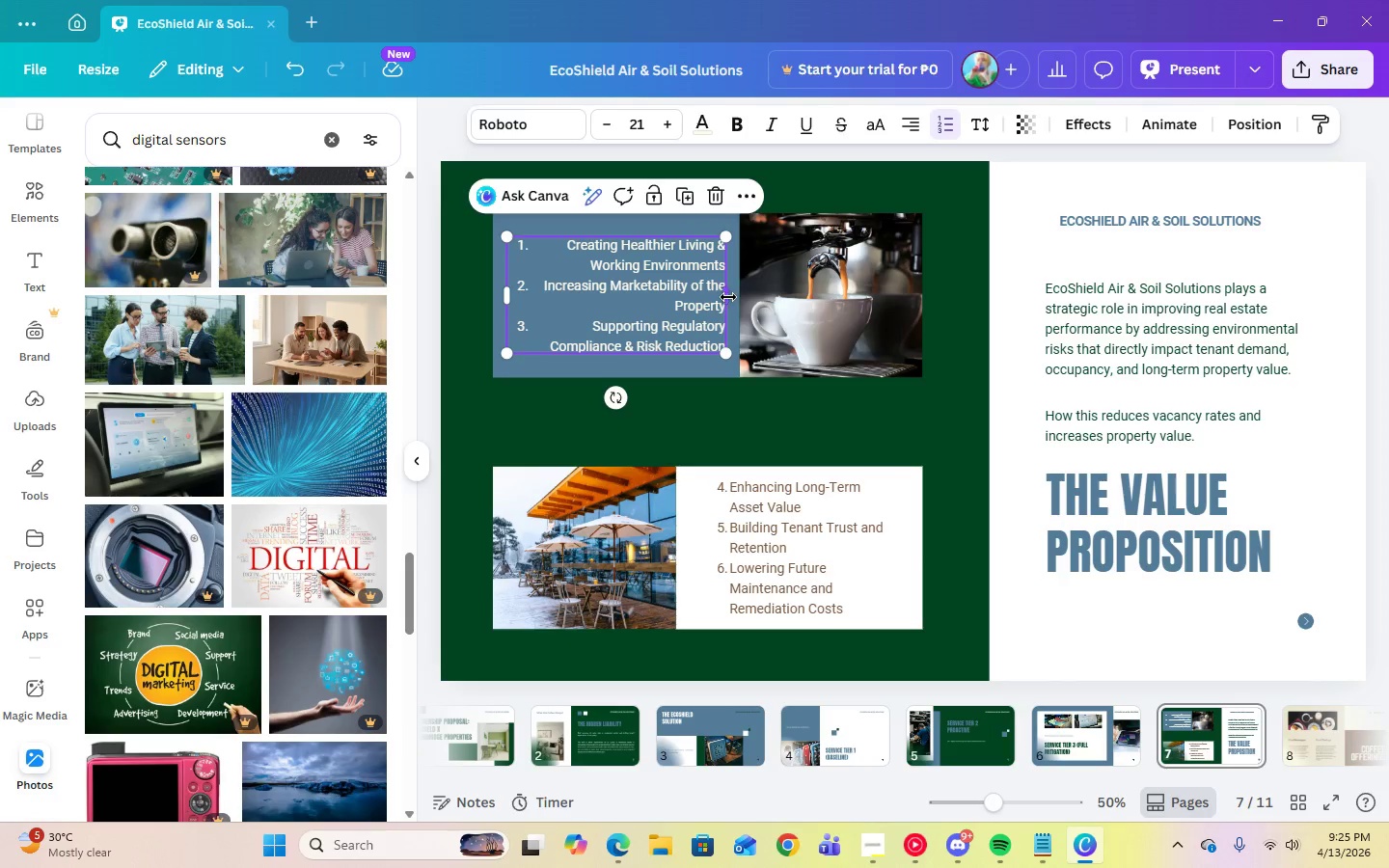 
left_click_drag(start_coordinate=[728, 297], to_coordinate=[712, 295])
 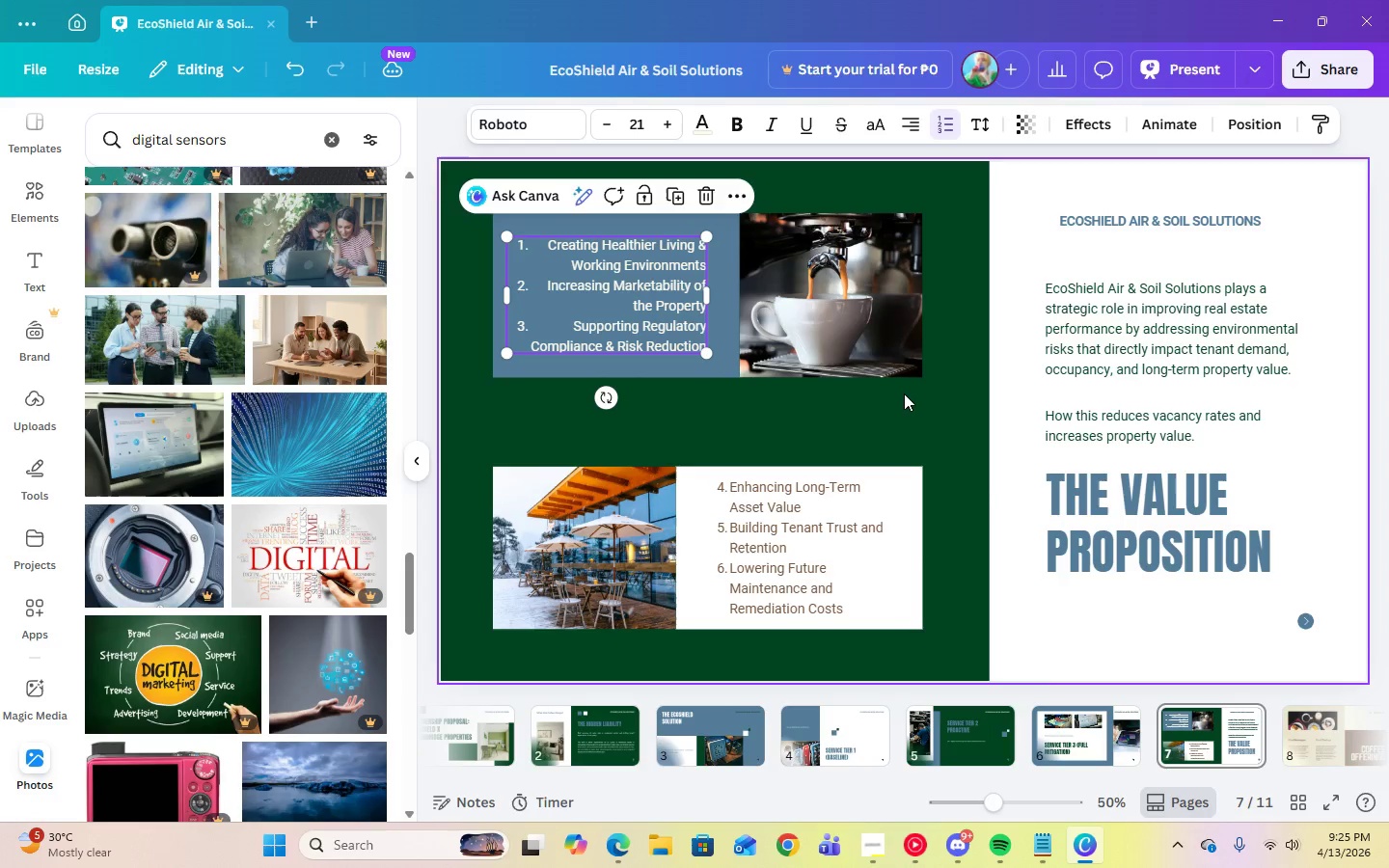 
left_click([904, 394])
 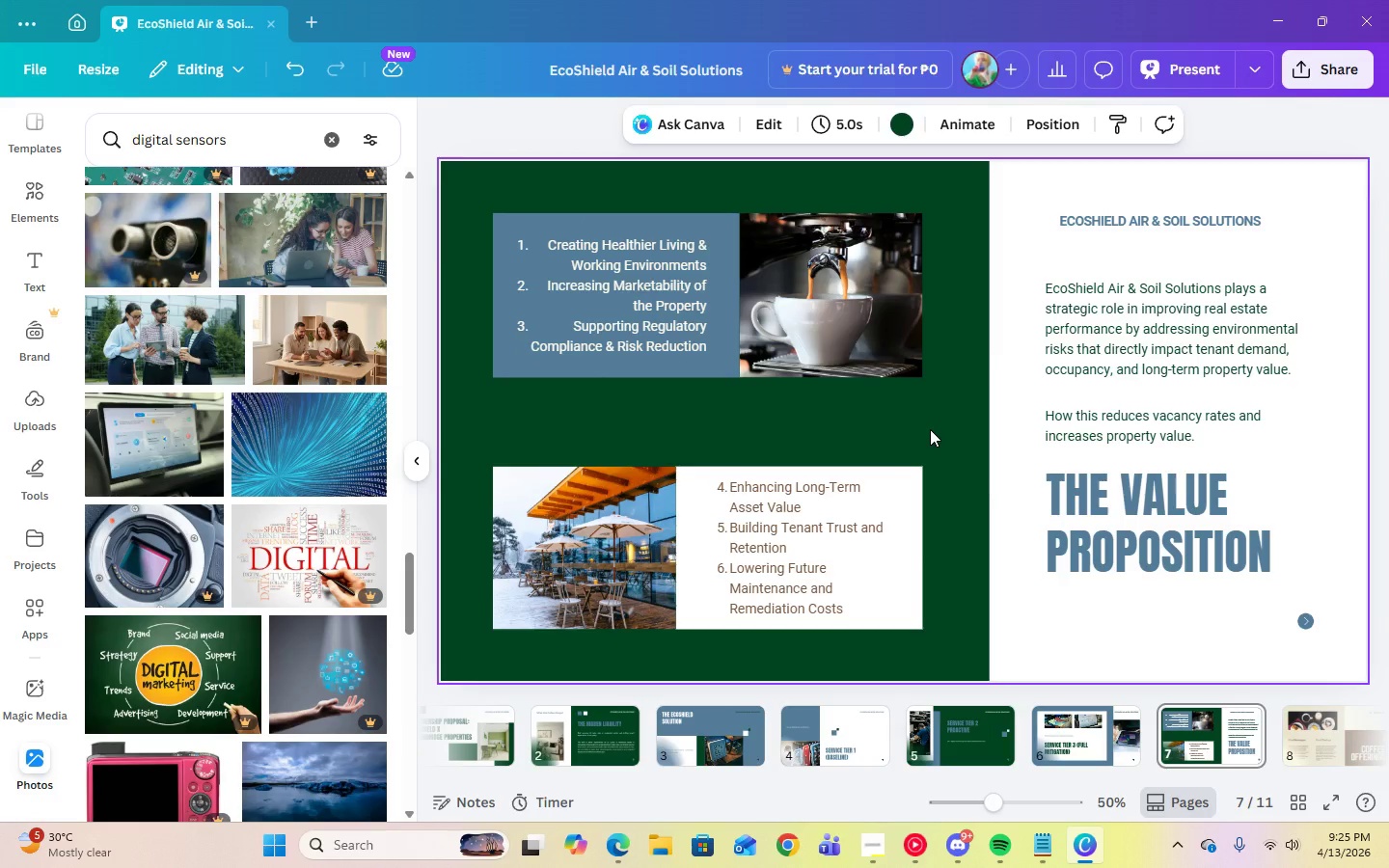 
left_click([810, 504])
 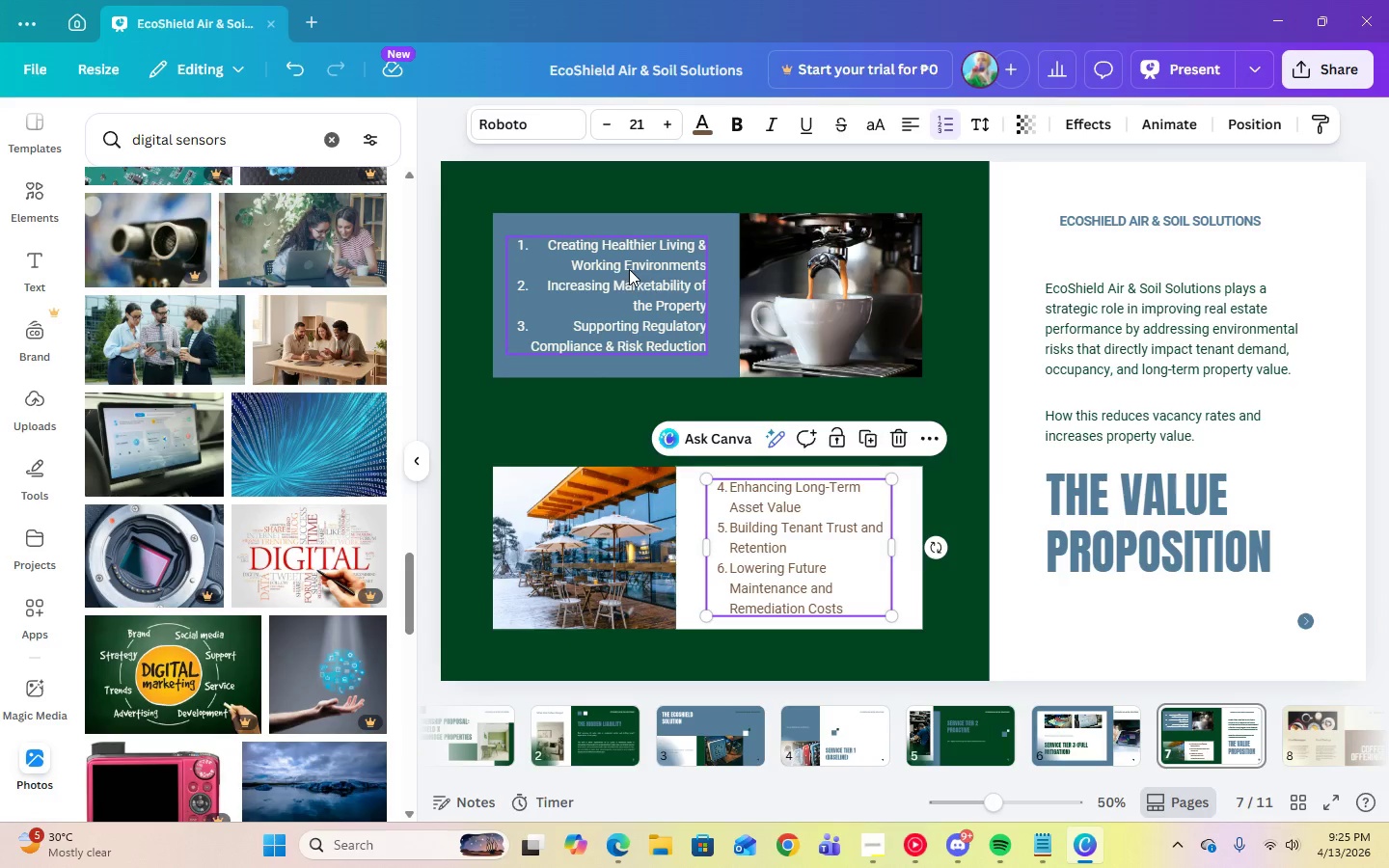 
left_click_drag(start_coordinate=[630, 269], to_coordinate=[640, 271])
 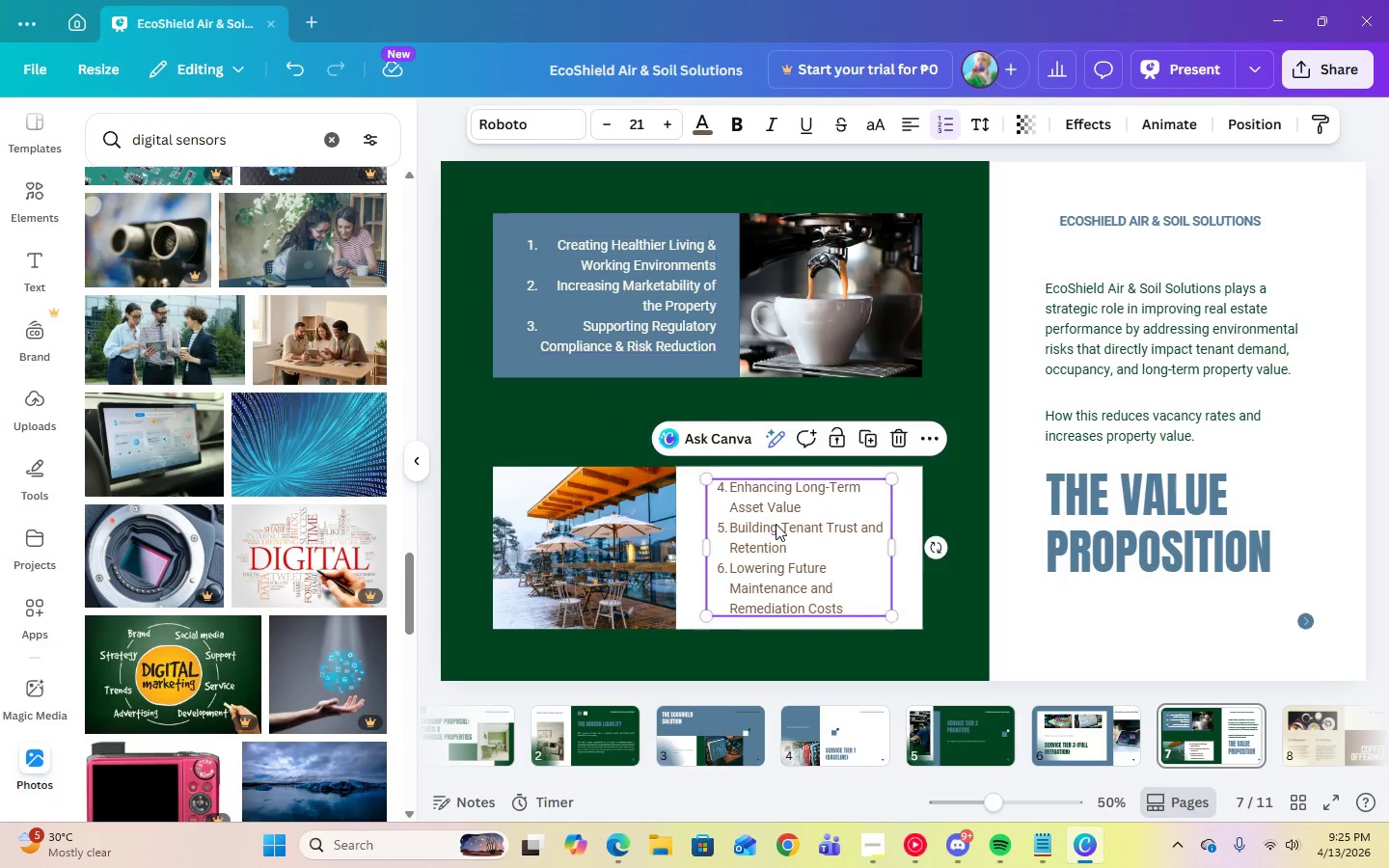 
left_click_drag(start_coordinate=[776, 524], to_coordinate=[771, 525])
 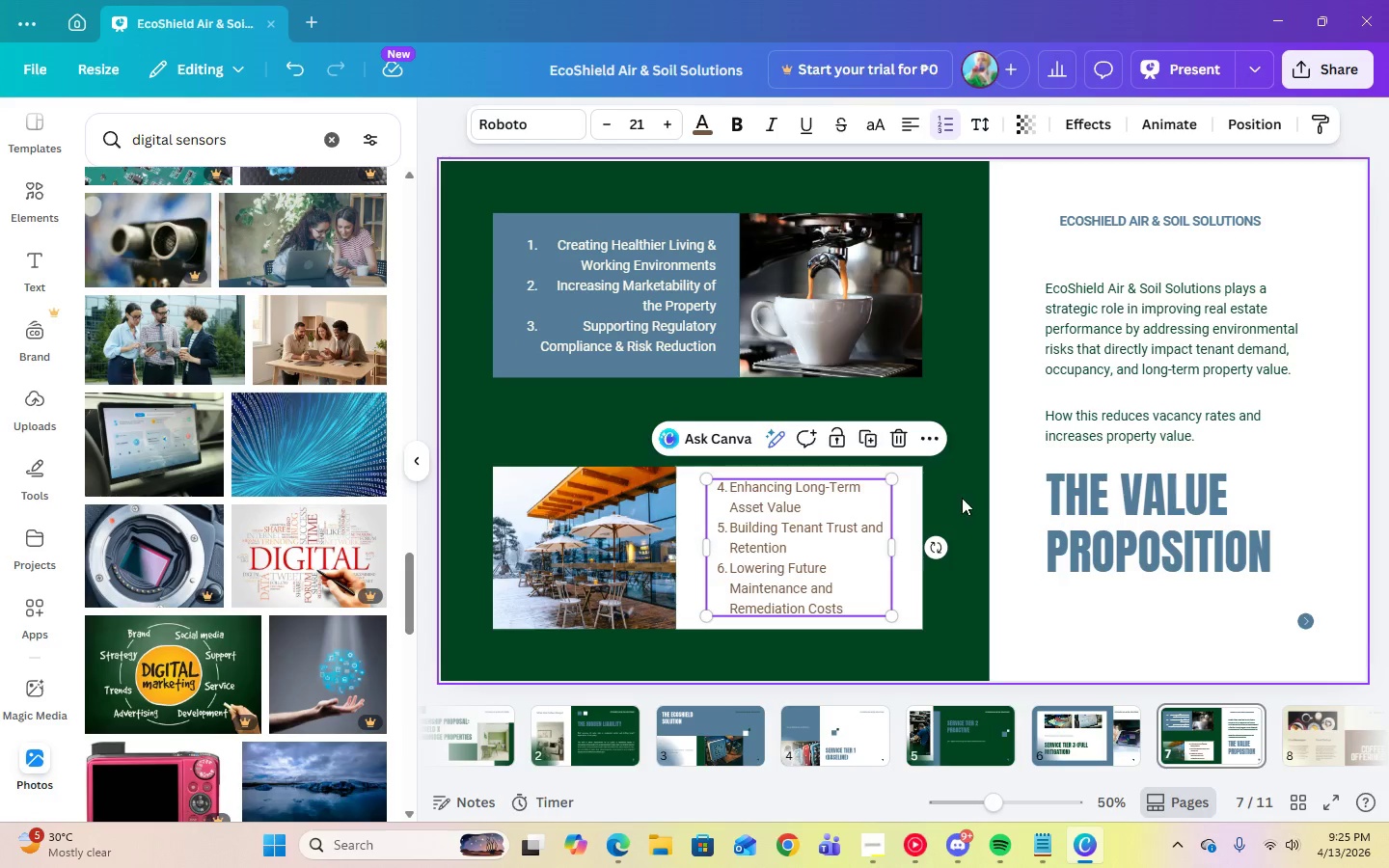 
left_click([963, 498])
 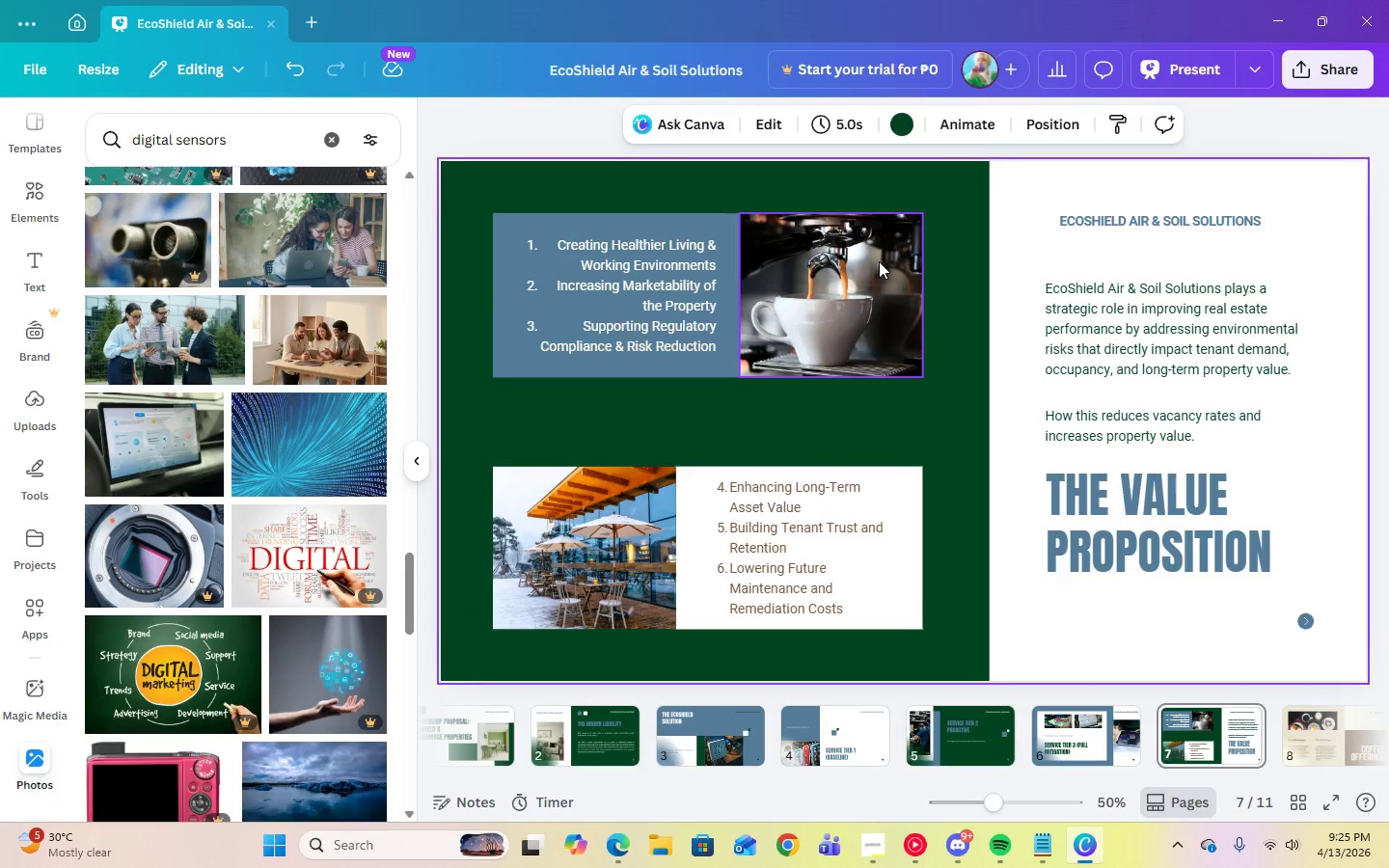 
left_click([879, 261])
 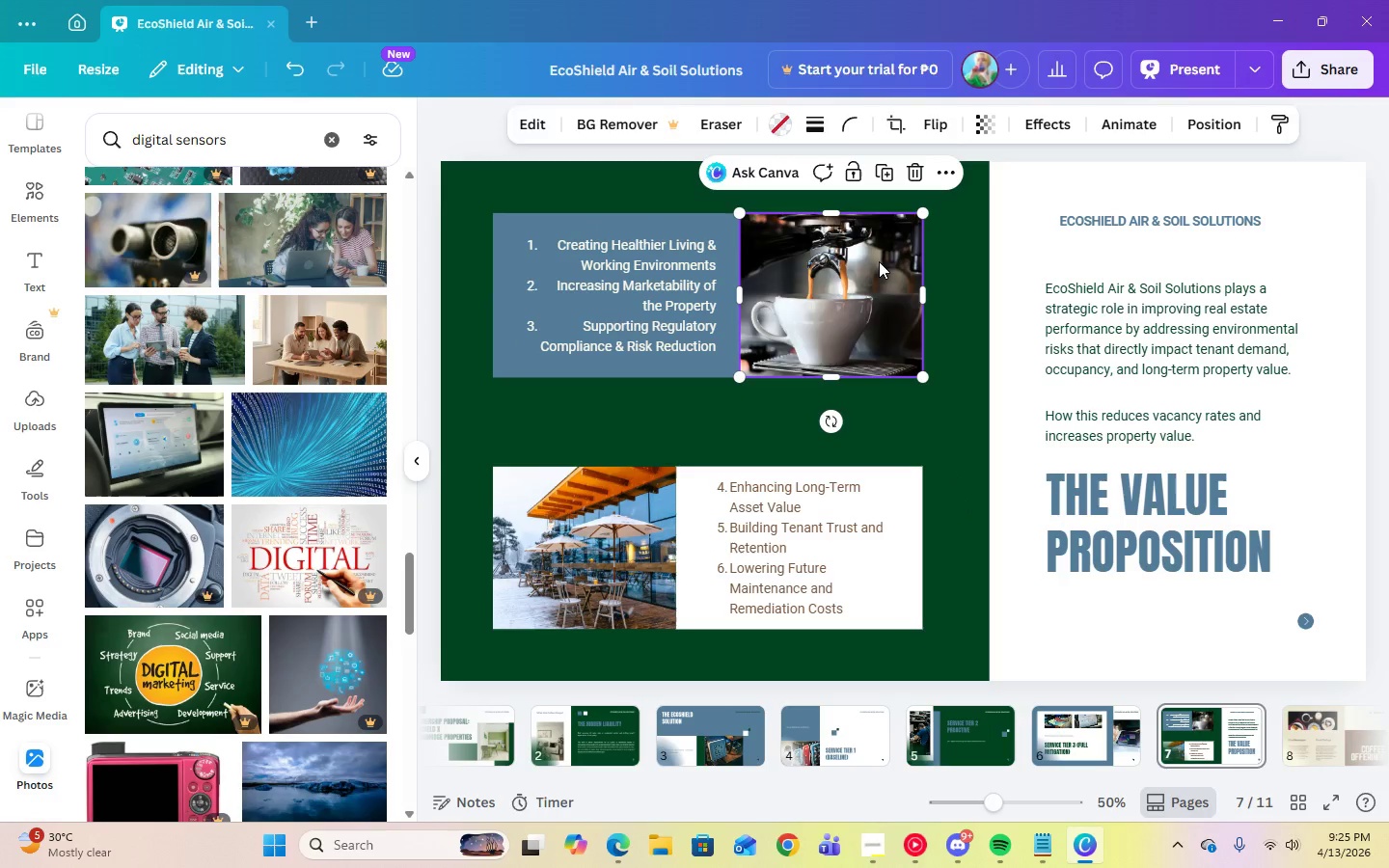 
key(Delete)
 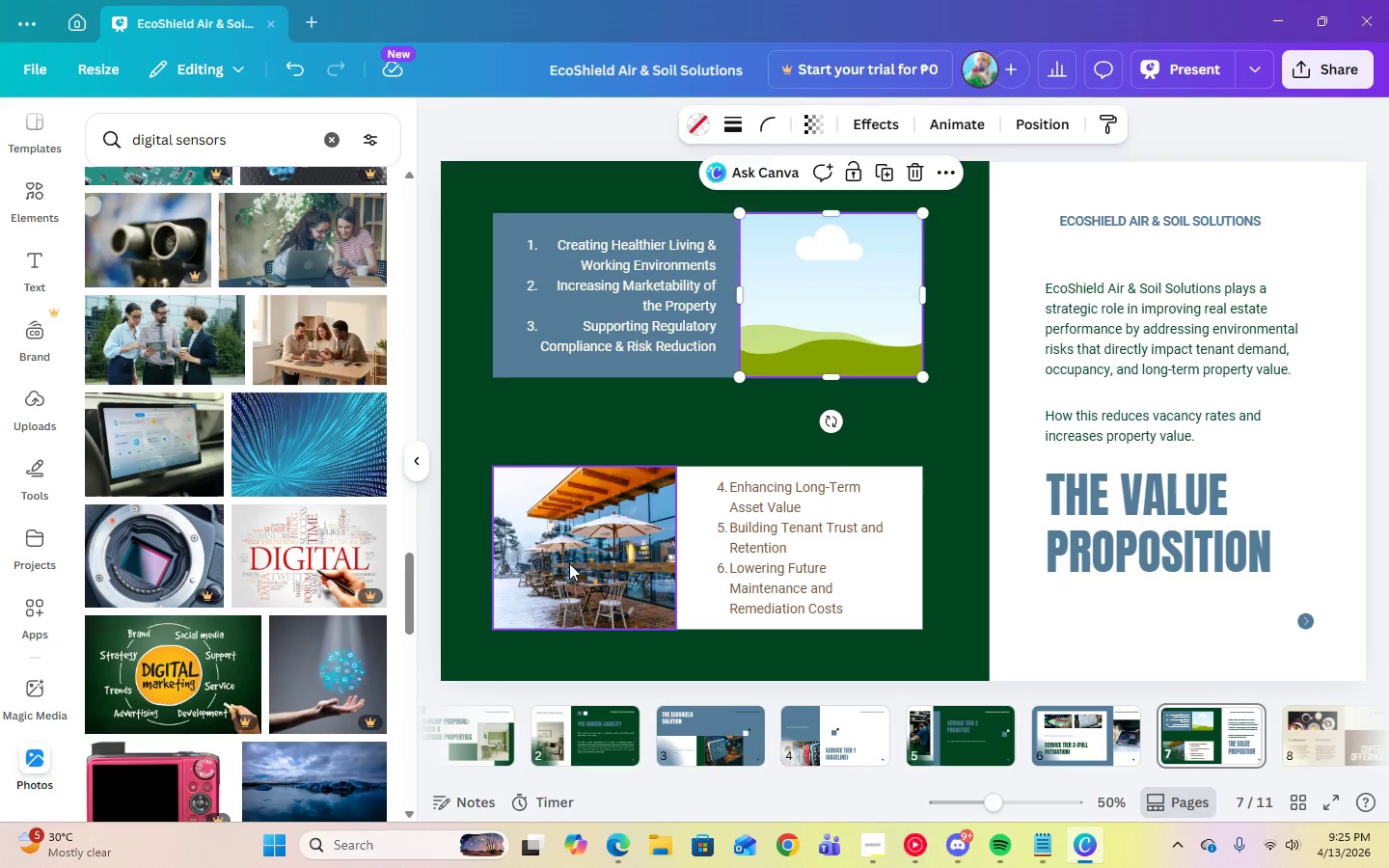 
left_click([576, 564])
 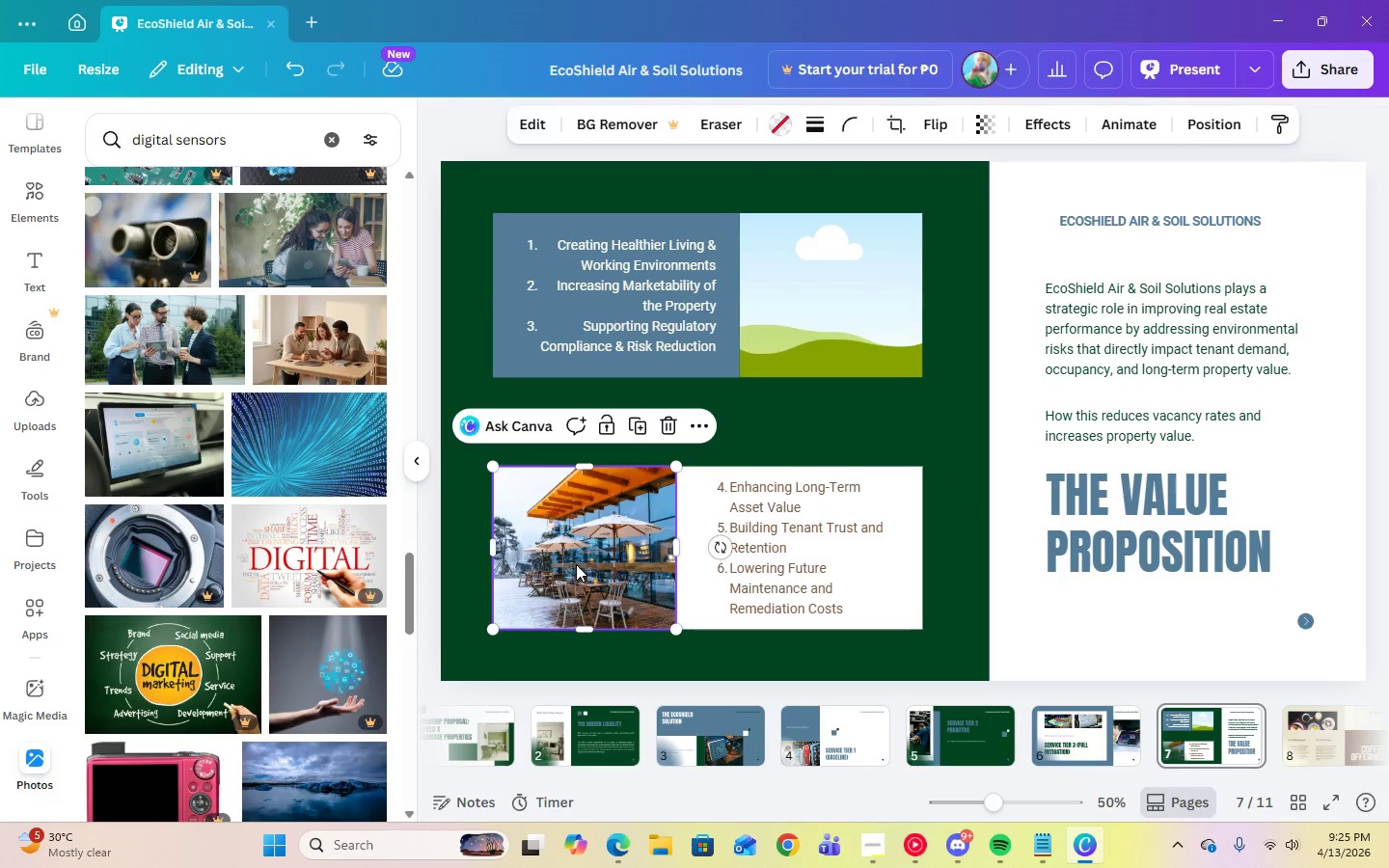 
key(Delete)
 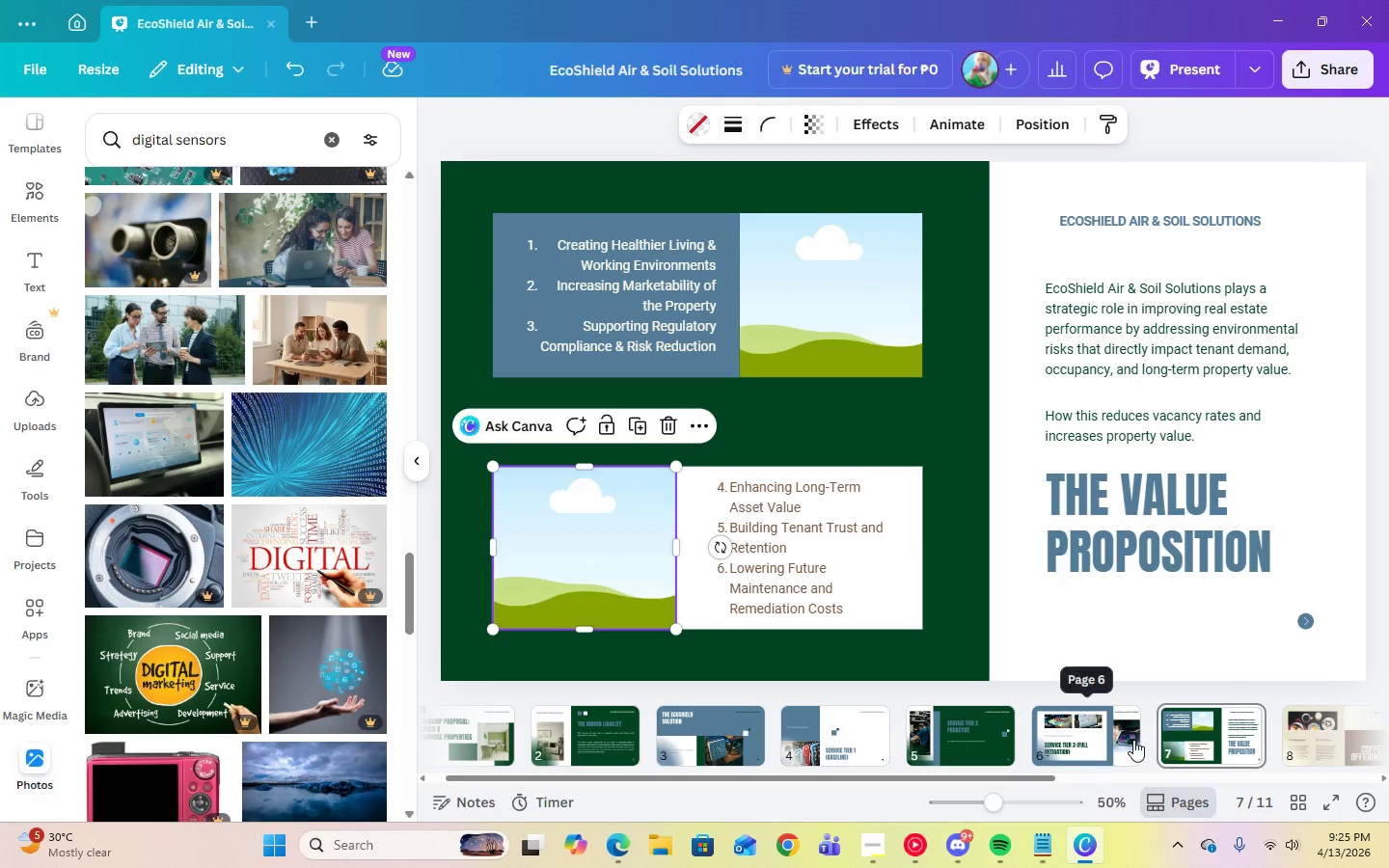 
left_click([1133, 740])
 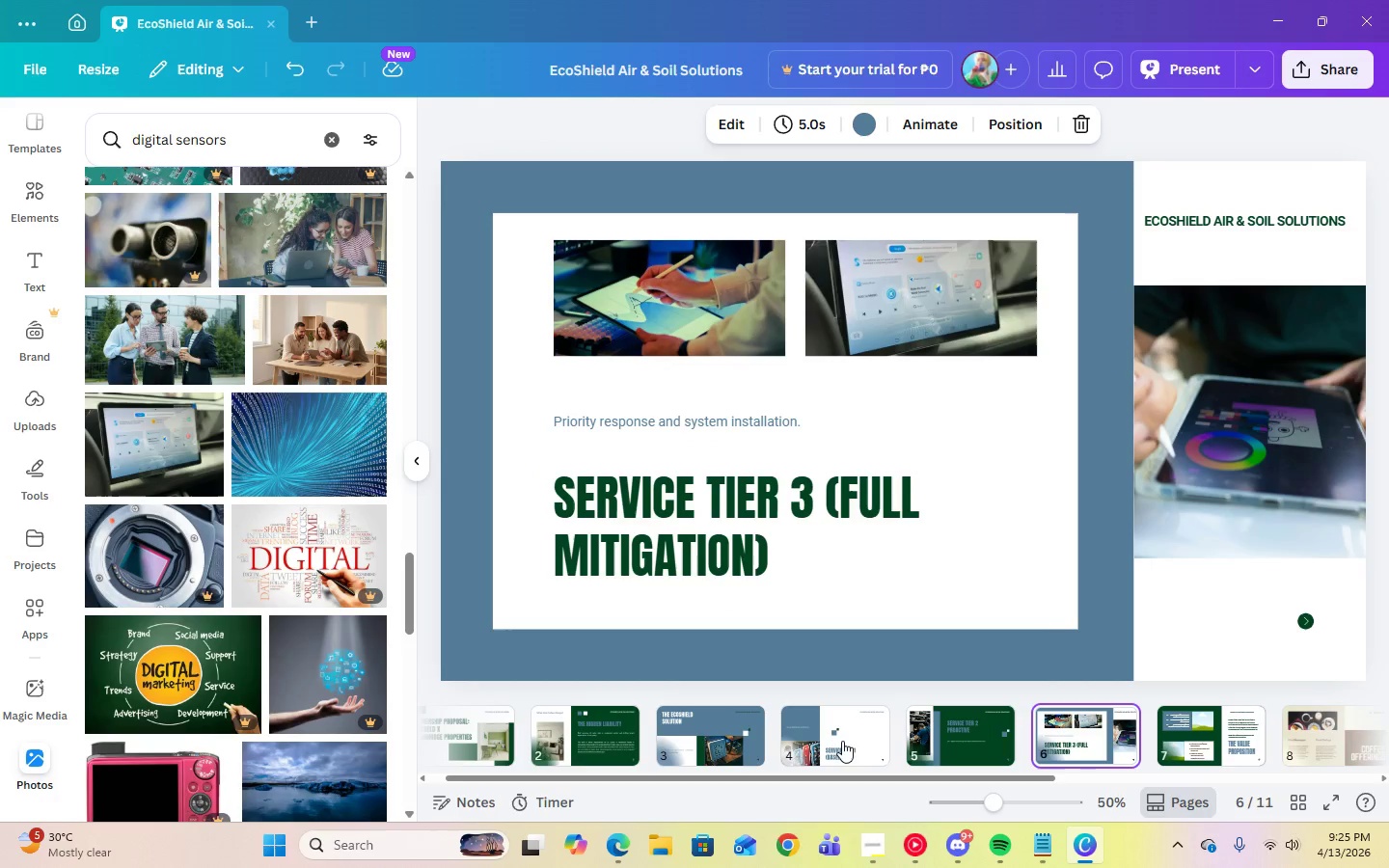 
left_click([957, 753])
 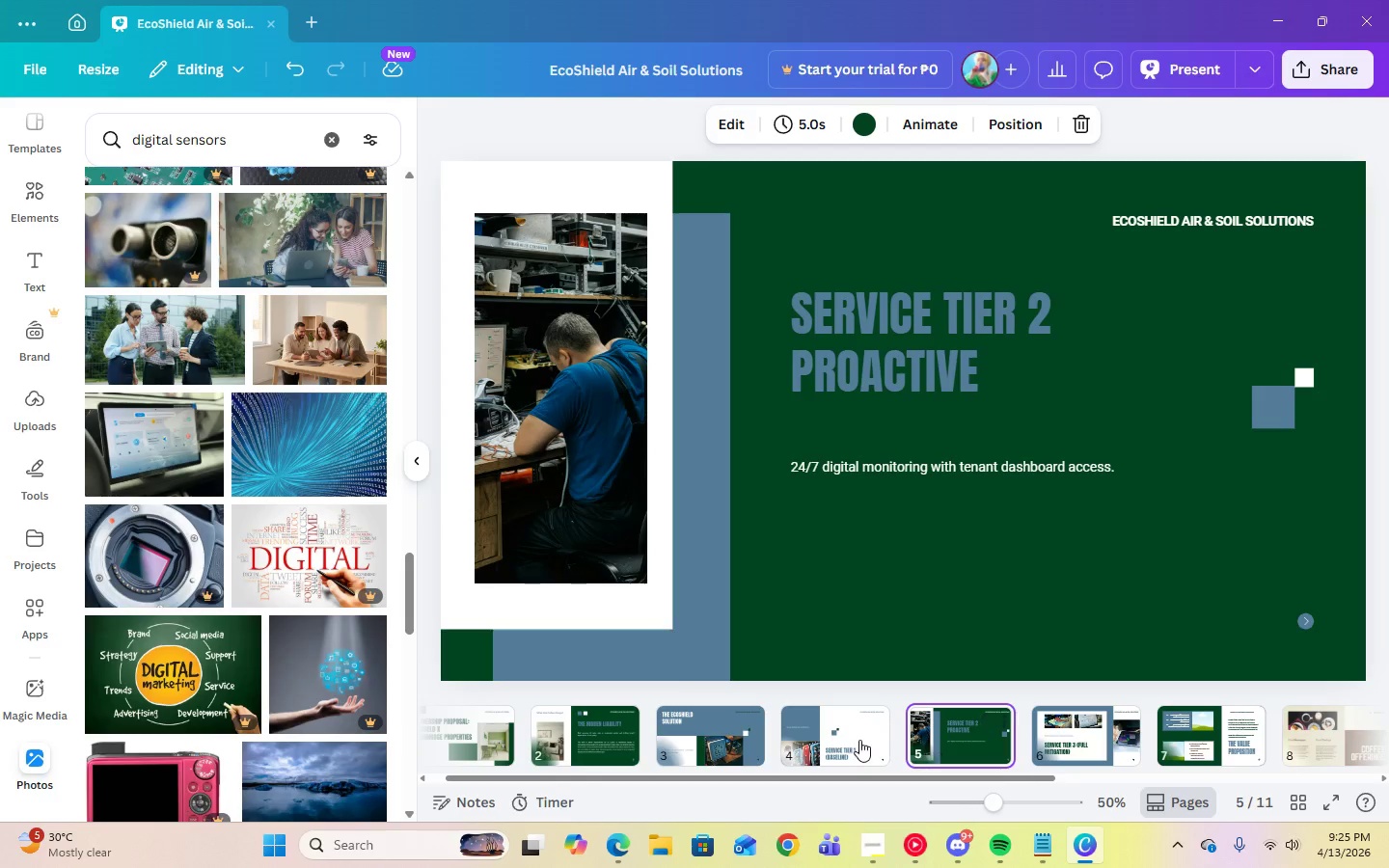 
left_click([858, 739])
 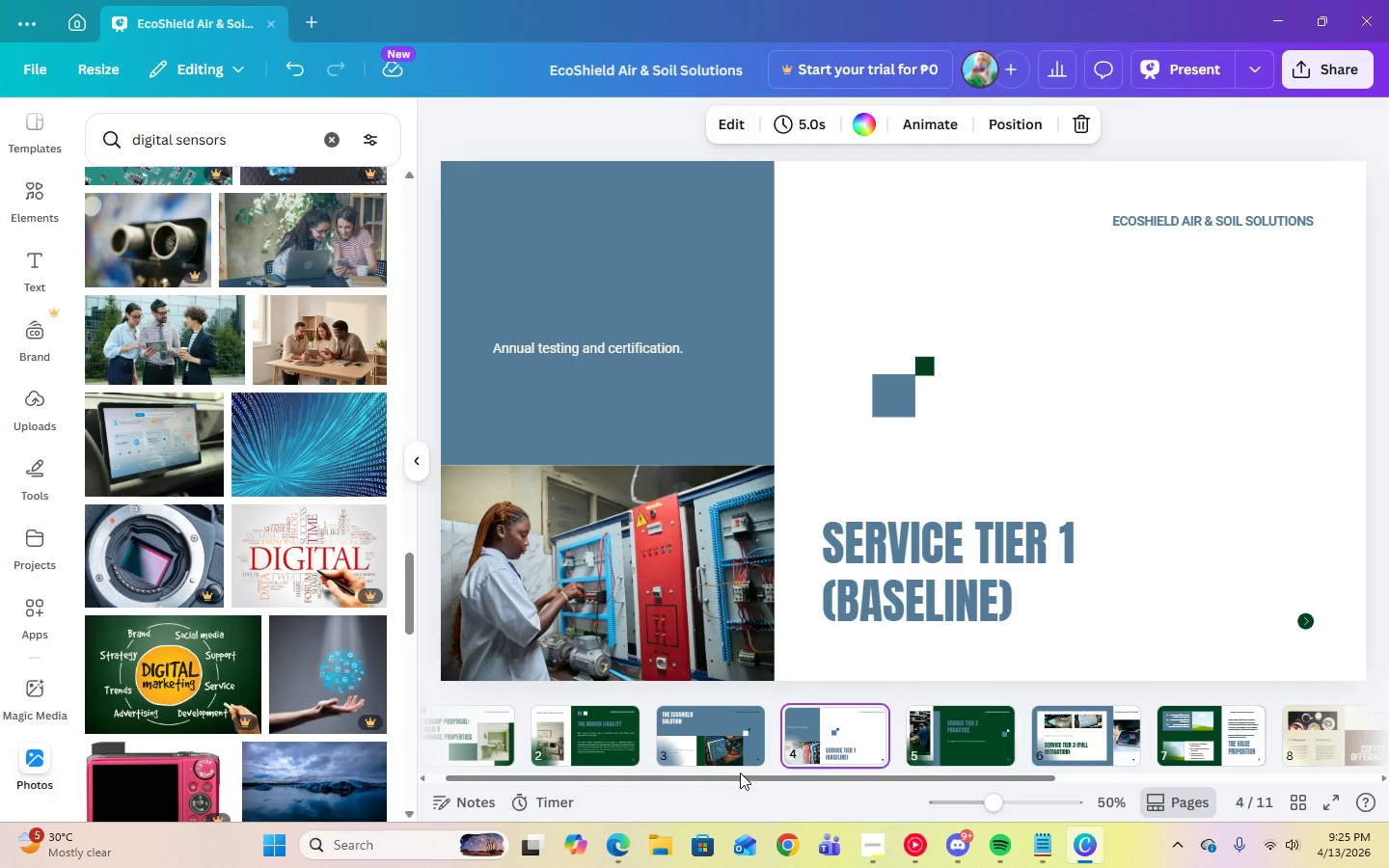 
left_click([697, 744])
 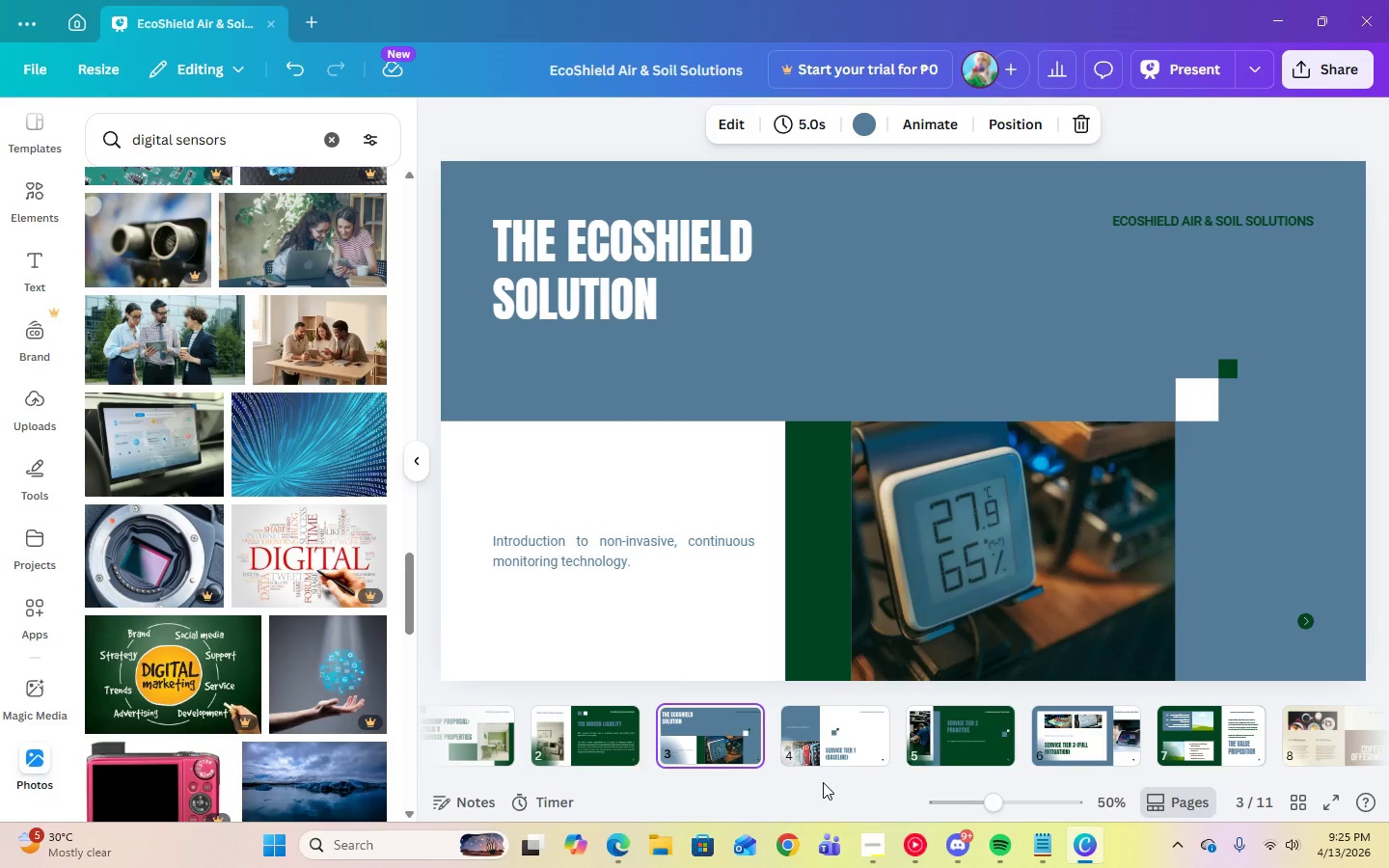 
left_click_drag(start_coordinate=[823, 780], to_coordinate=[1115, 800])
 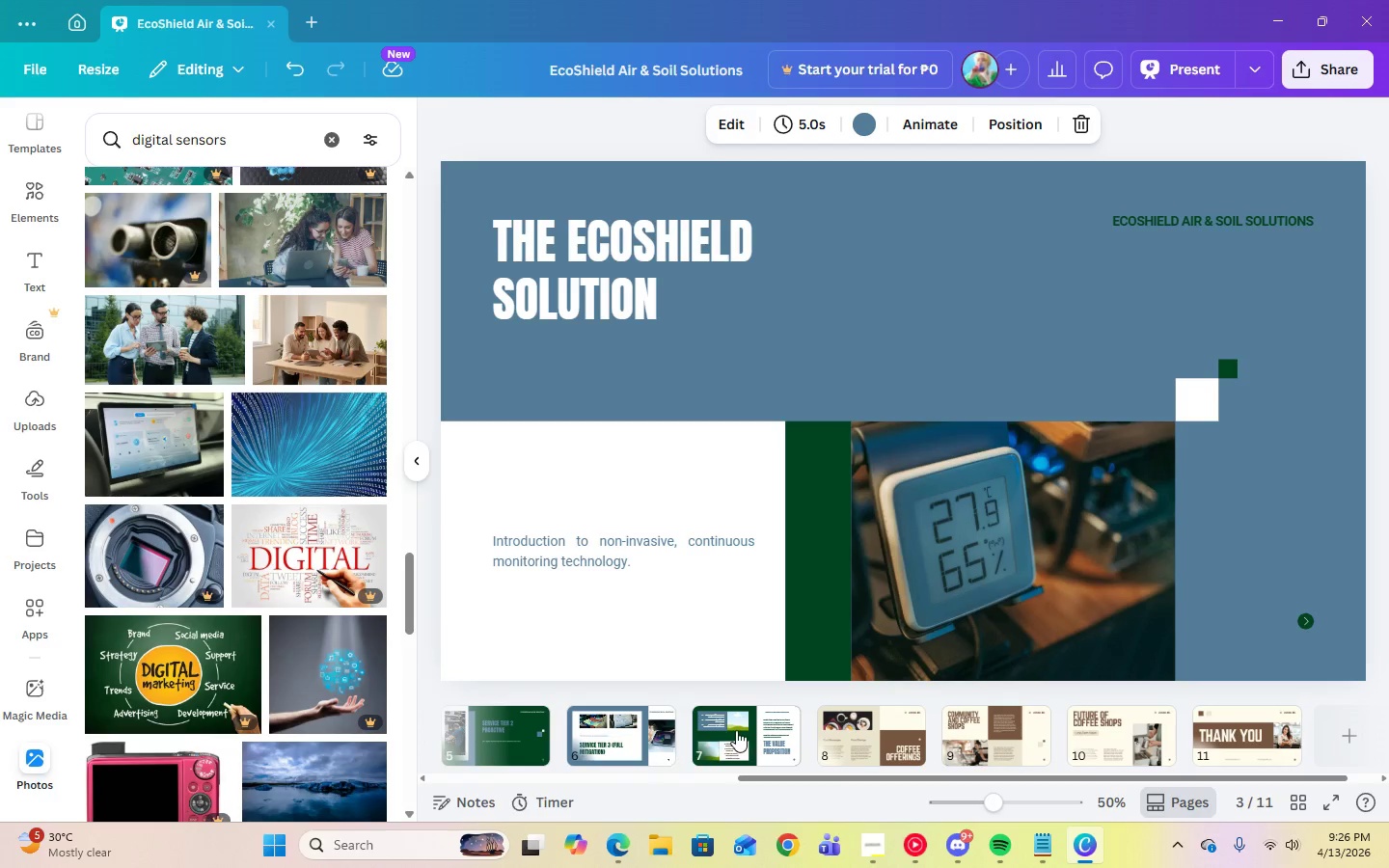 
left_click([736, 730])
 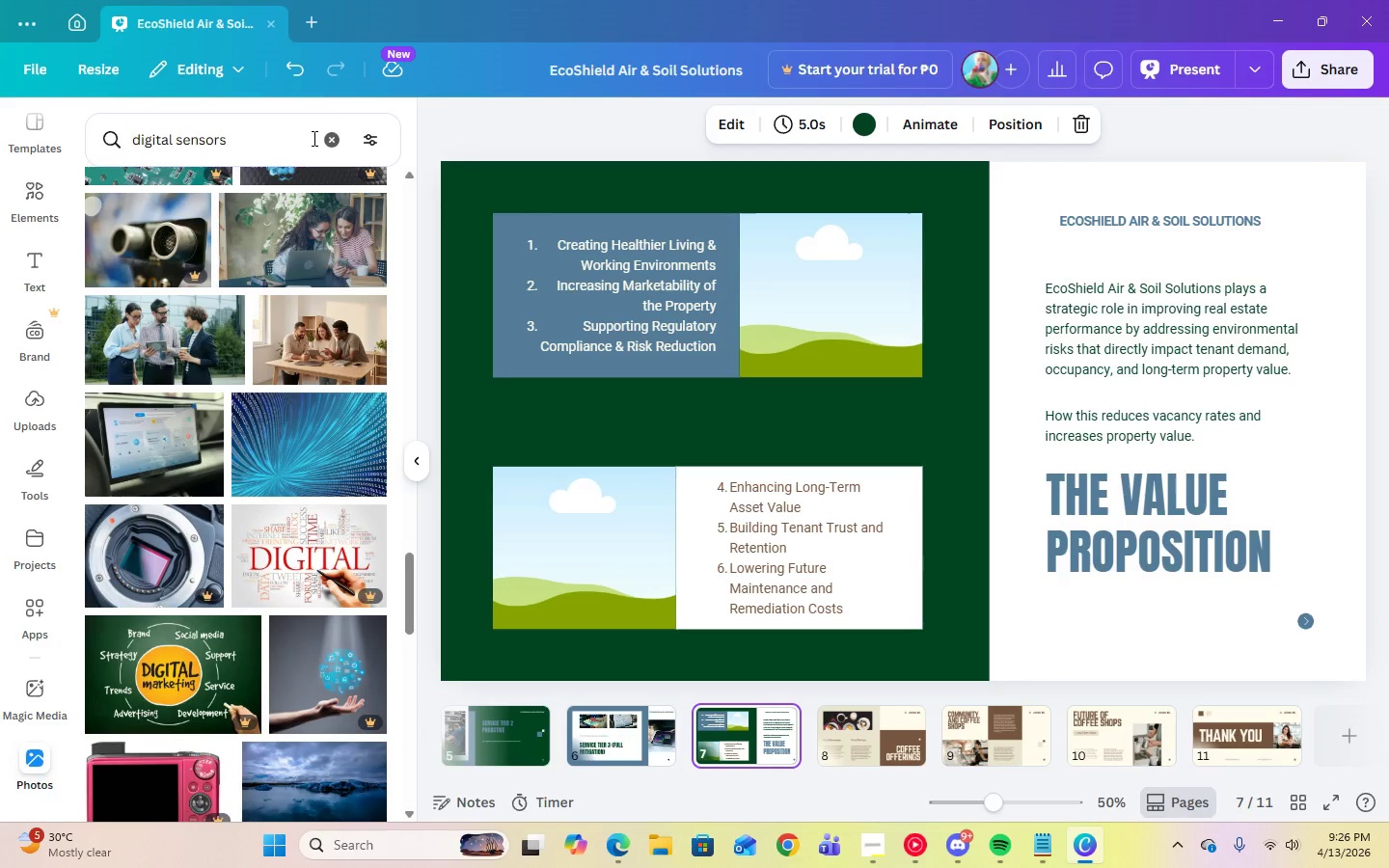 
double_click([317, 134])
 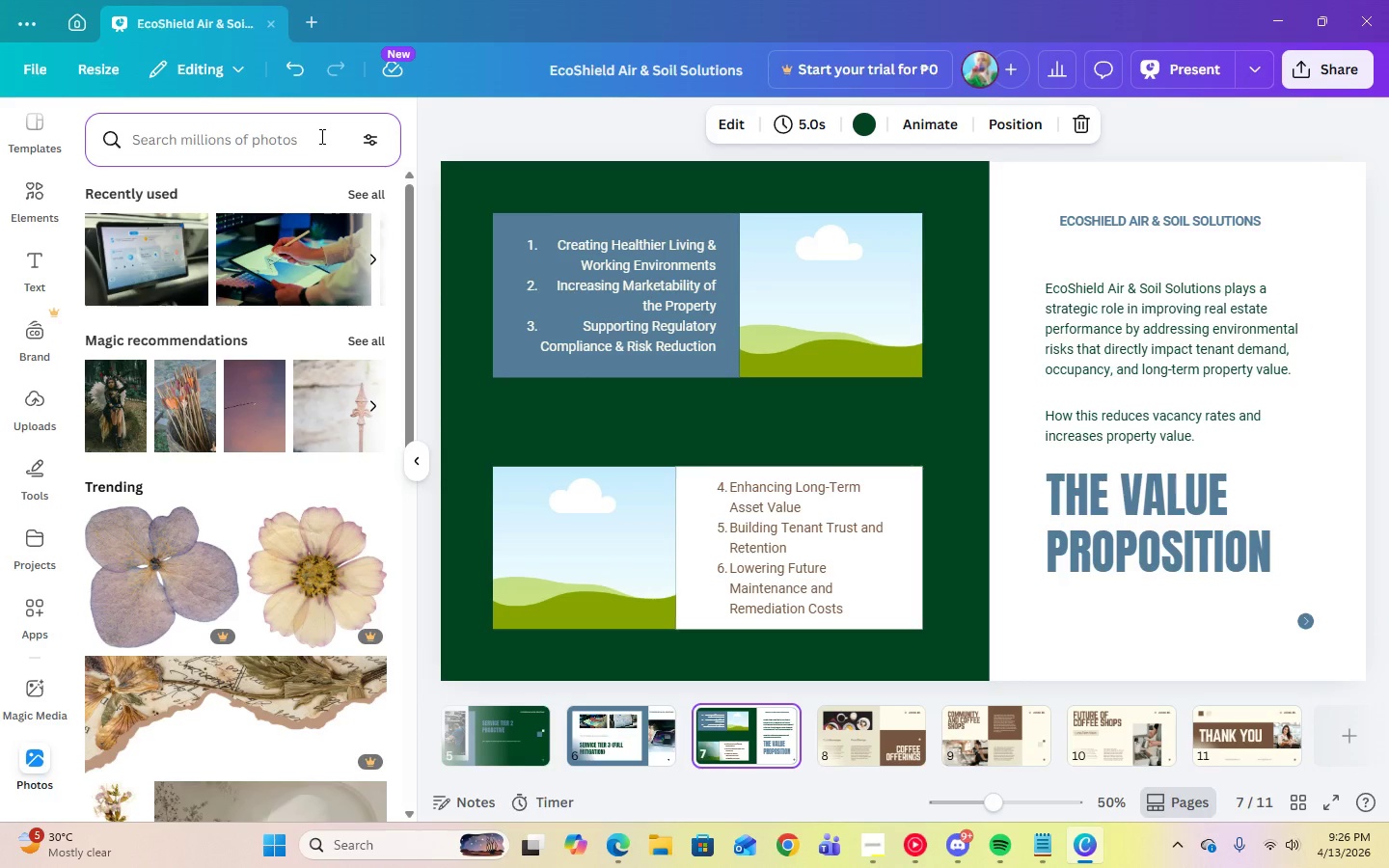 
type(mo)
 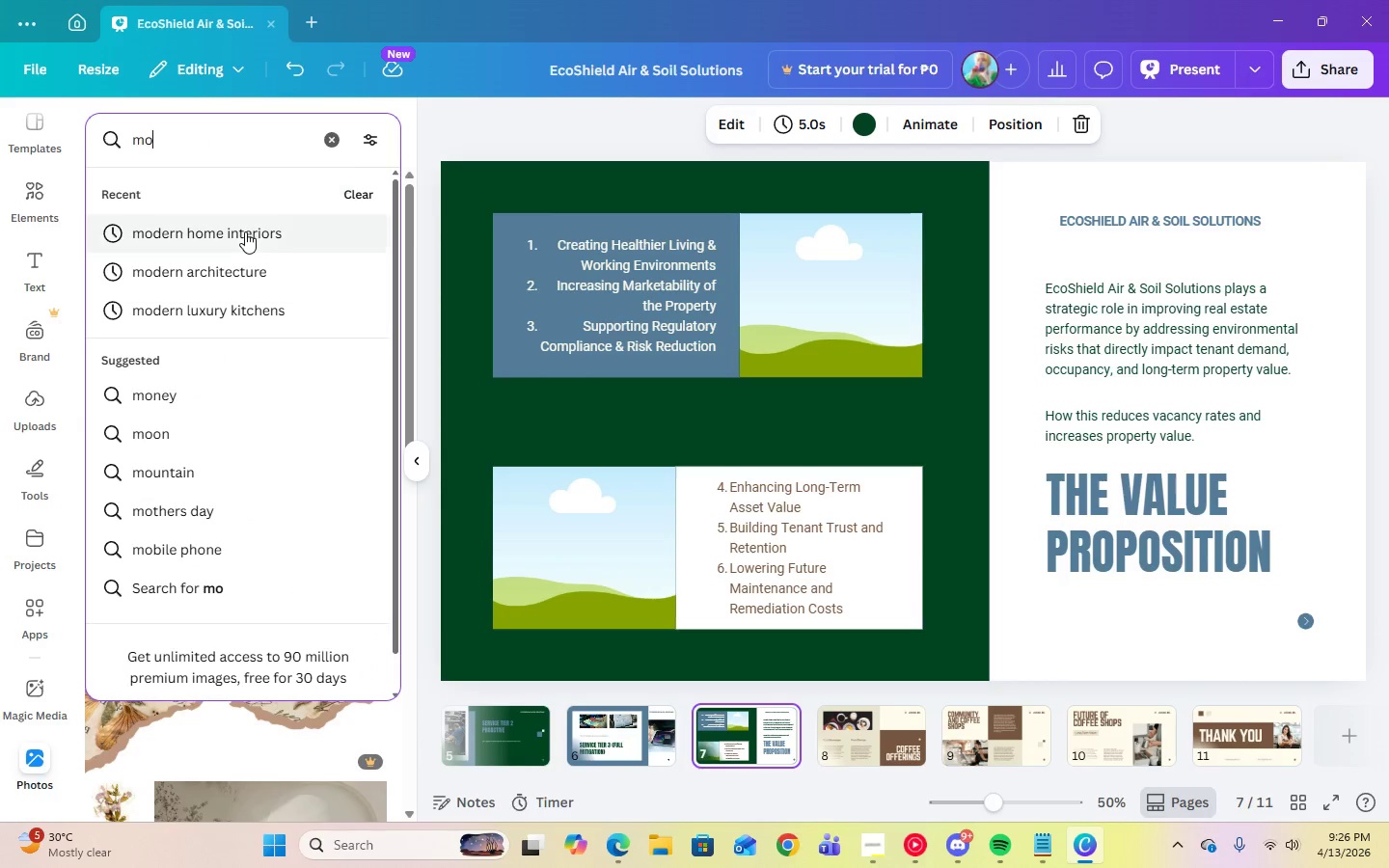 
left_click([244, 231])
 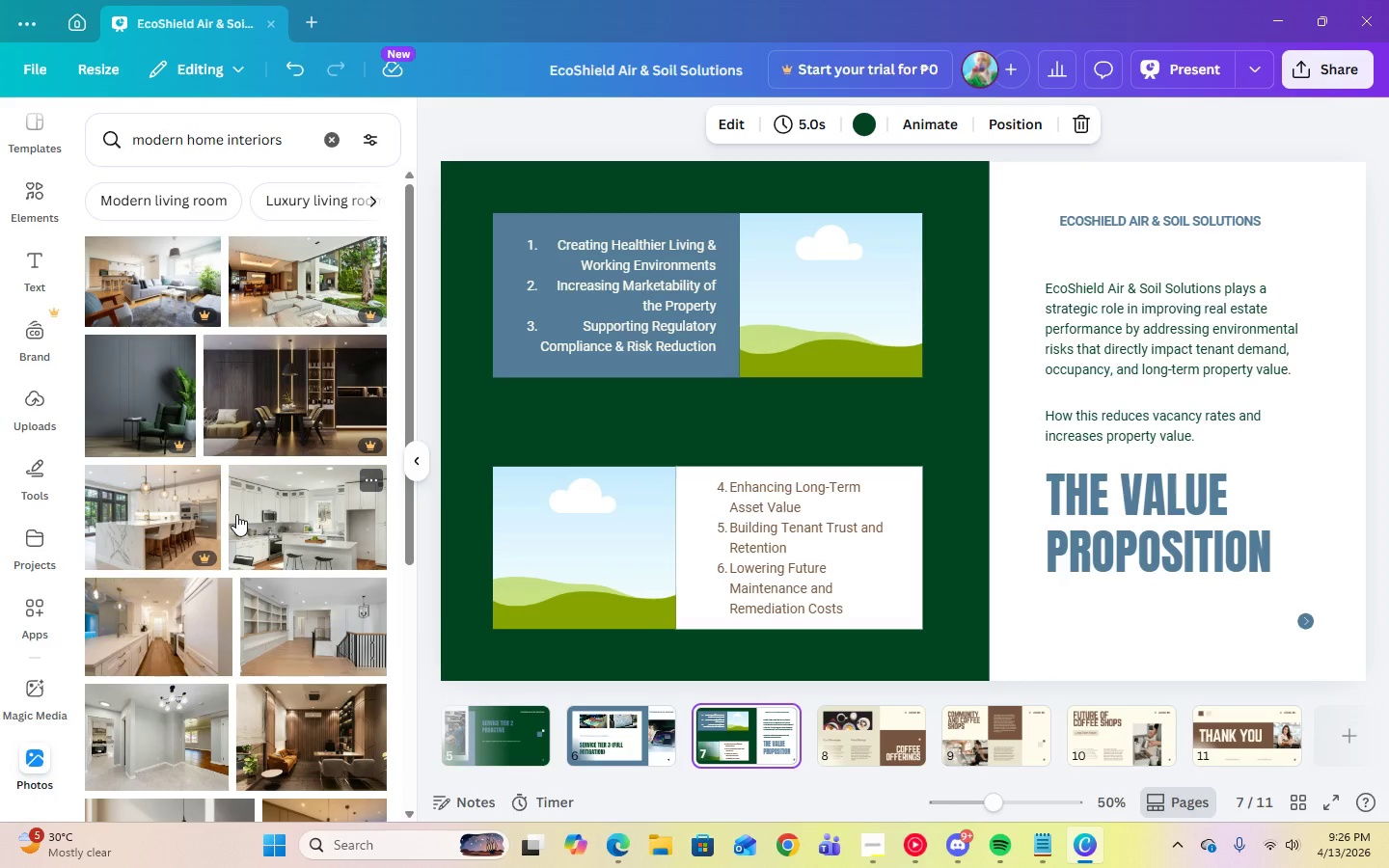 
scroll: coordinate [270, 667], scroll_direction: down, amount: 17.0
 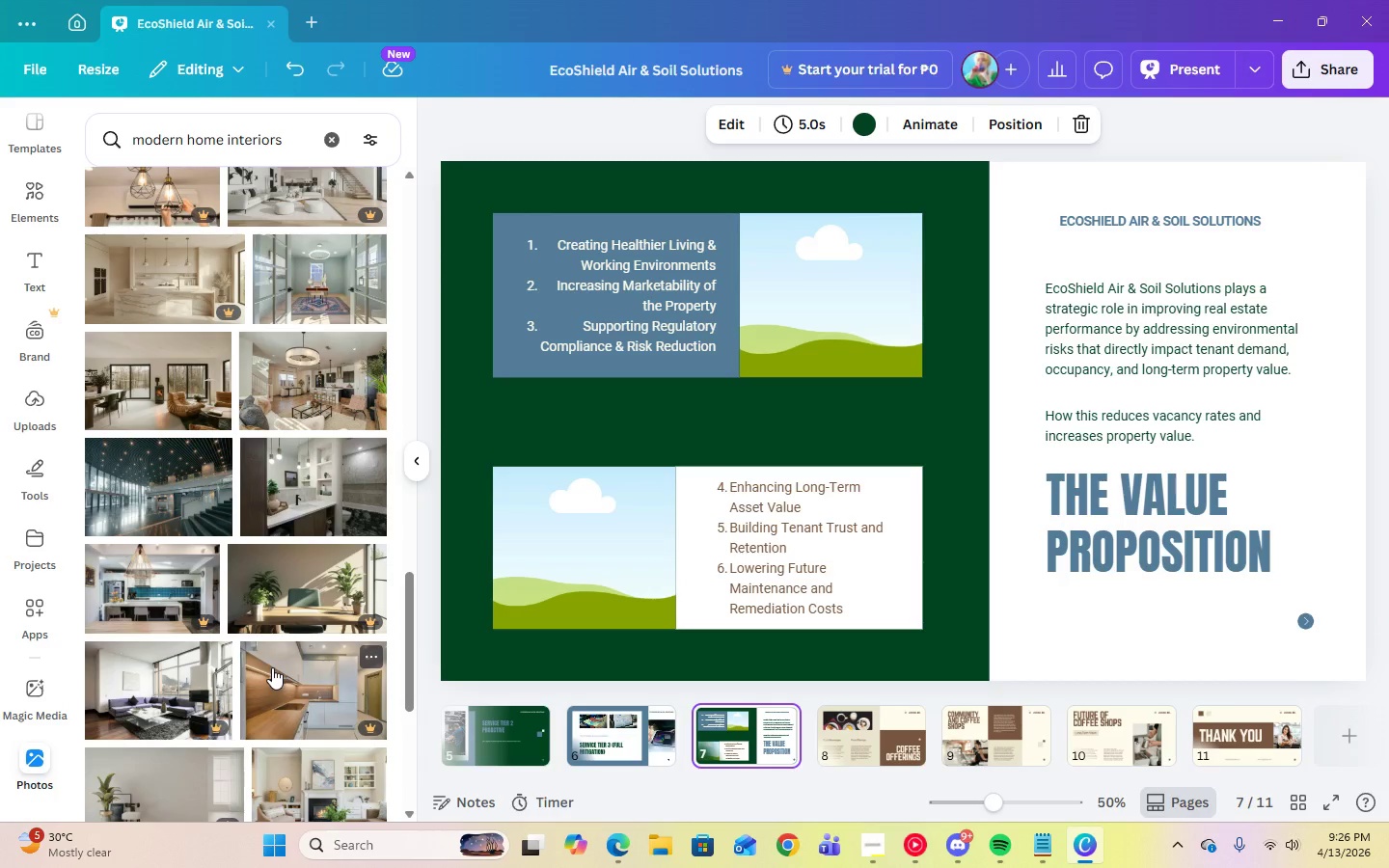 
scroll: coordinate [273, 664], scroll_direction: down, amount: 5.0
 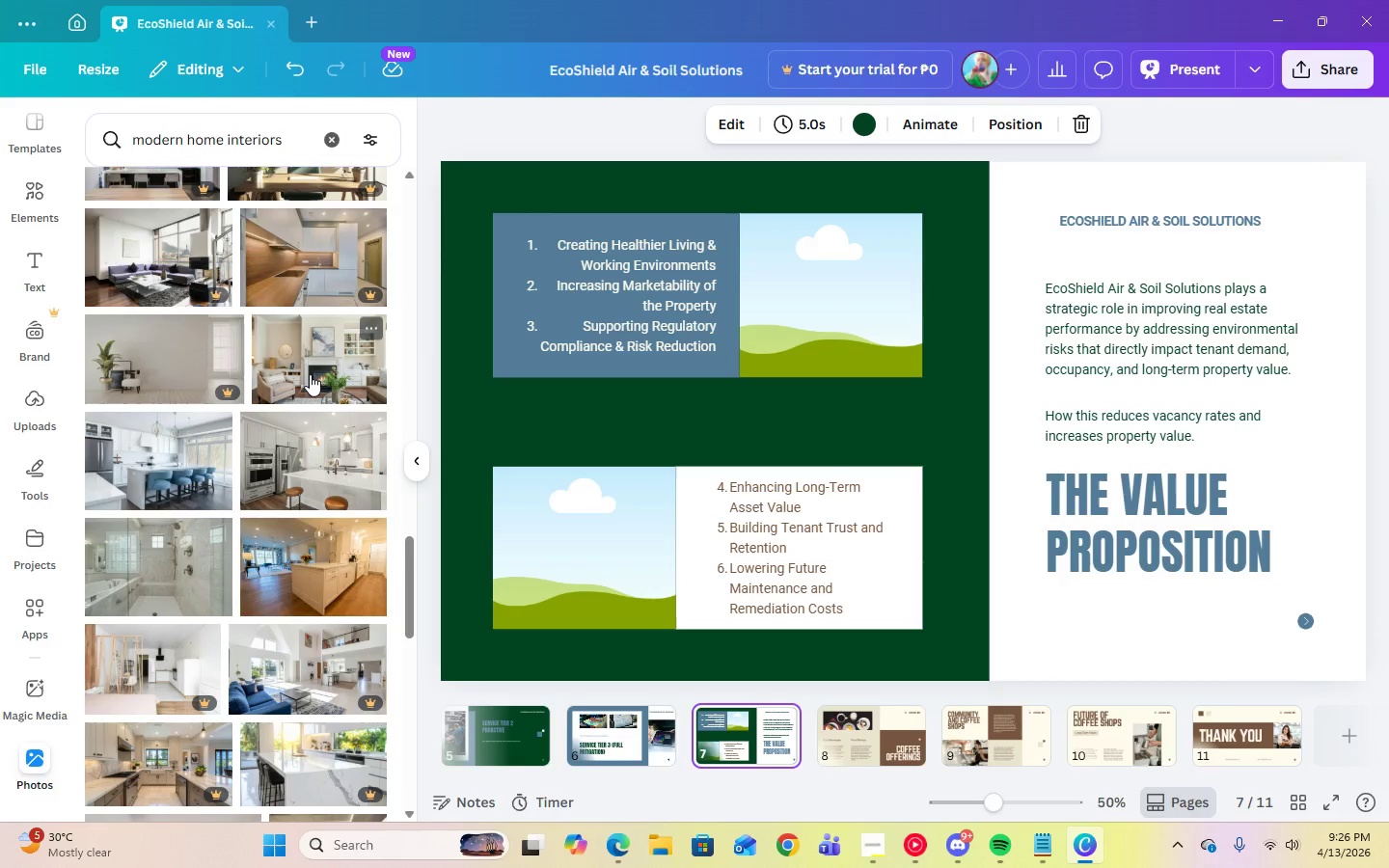 
left_click([310, 374])
 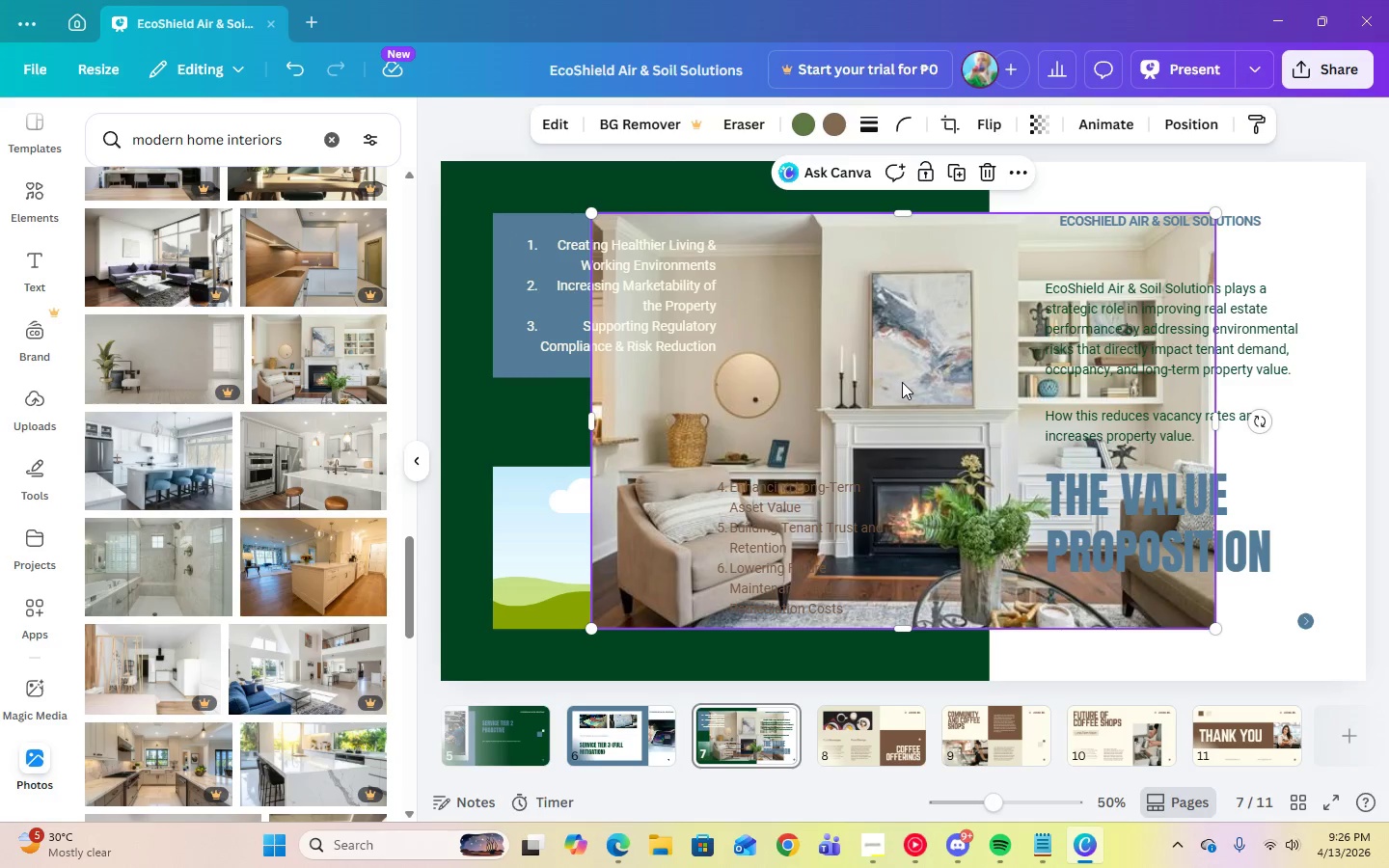 
left_click_drag(start_coordinate=[904, 381], to_coordinate=[875, 318])
 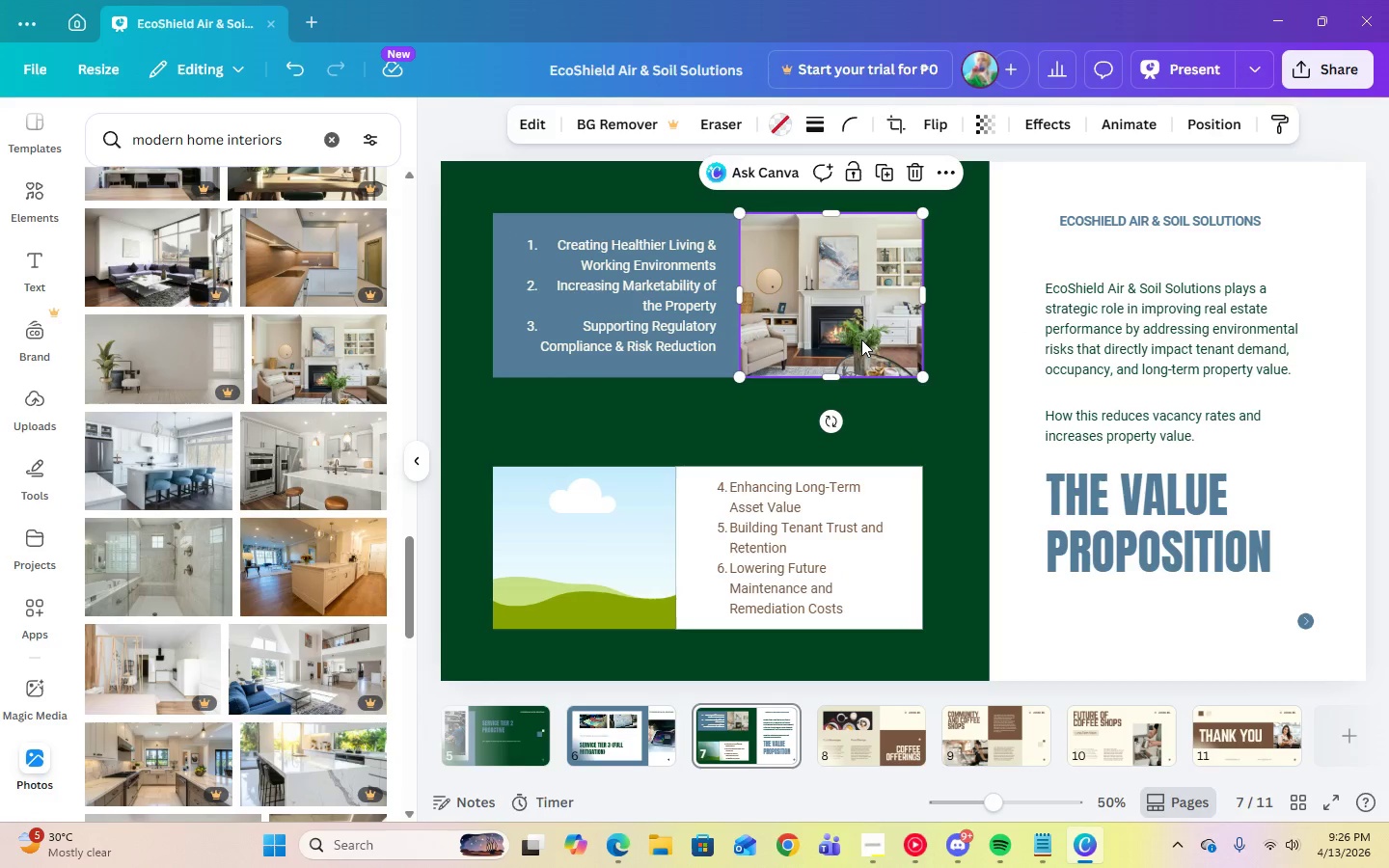 
double_click([861, 339])
 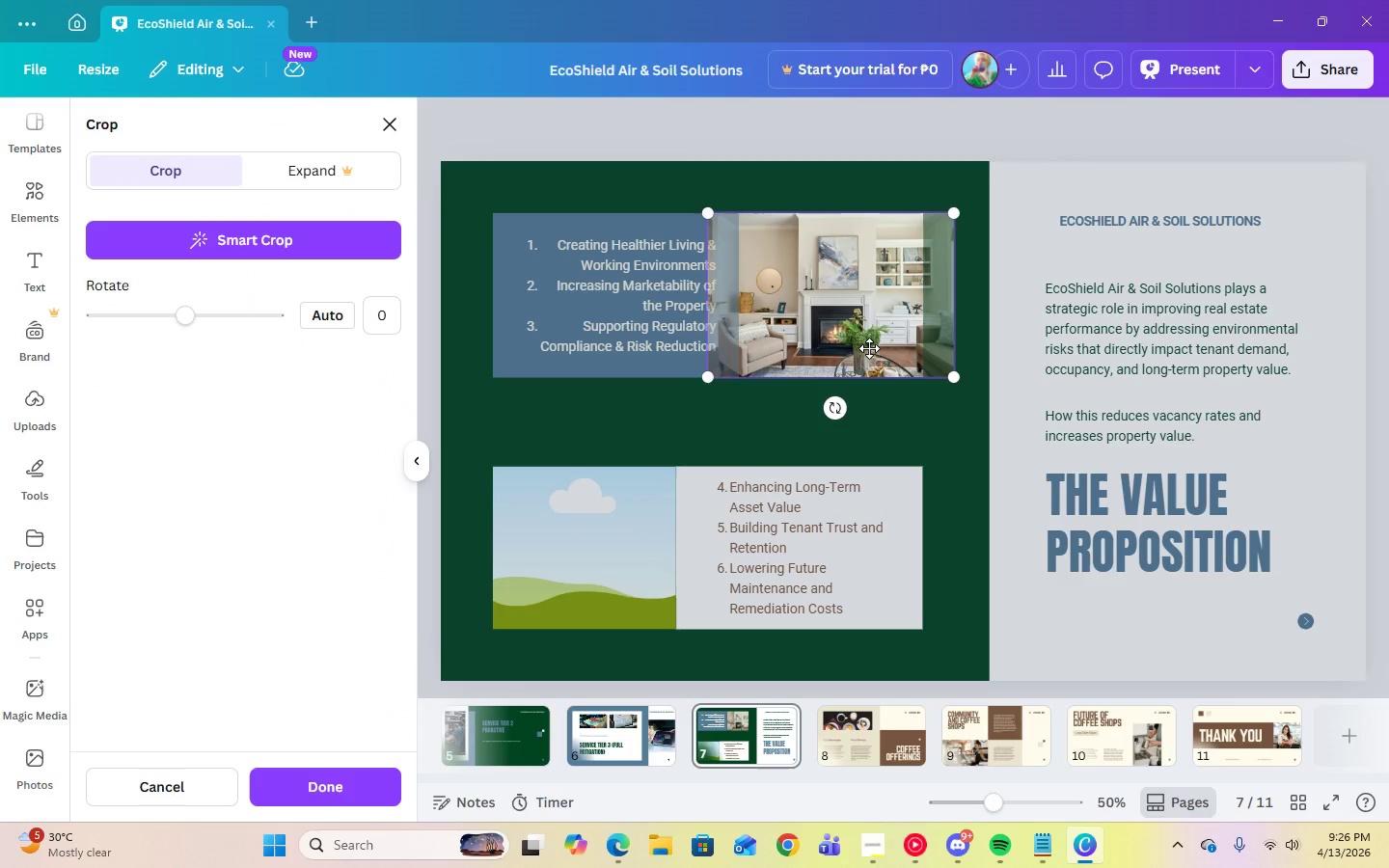 
left_click_drag(start_coordinate=[869, 348], to_coordinate=[851, 349])
 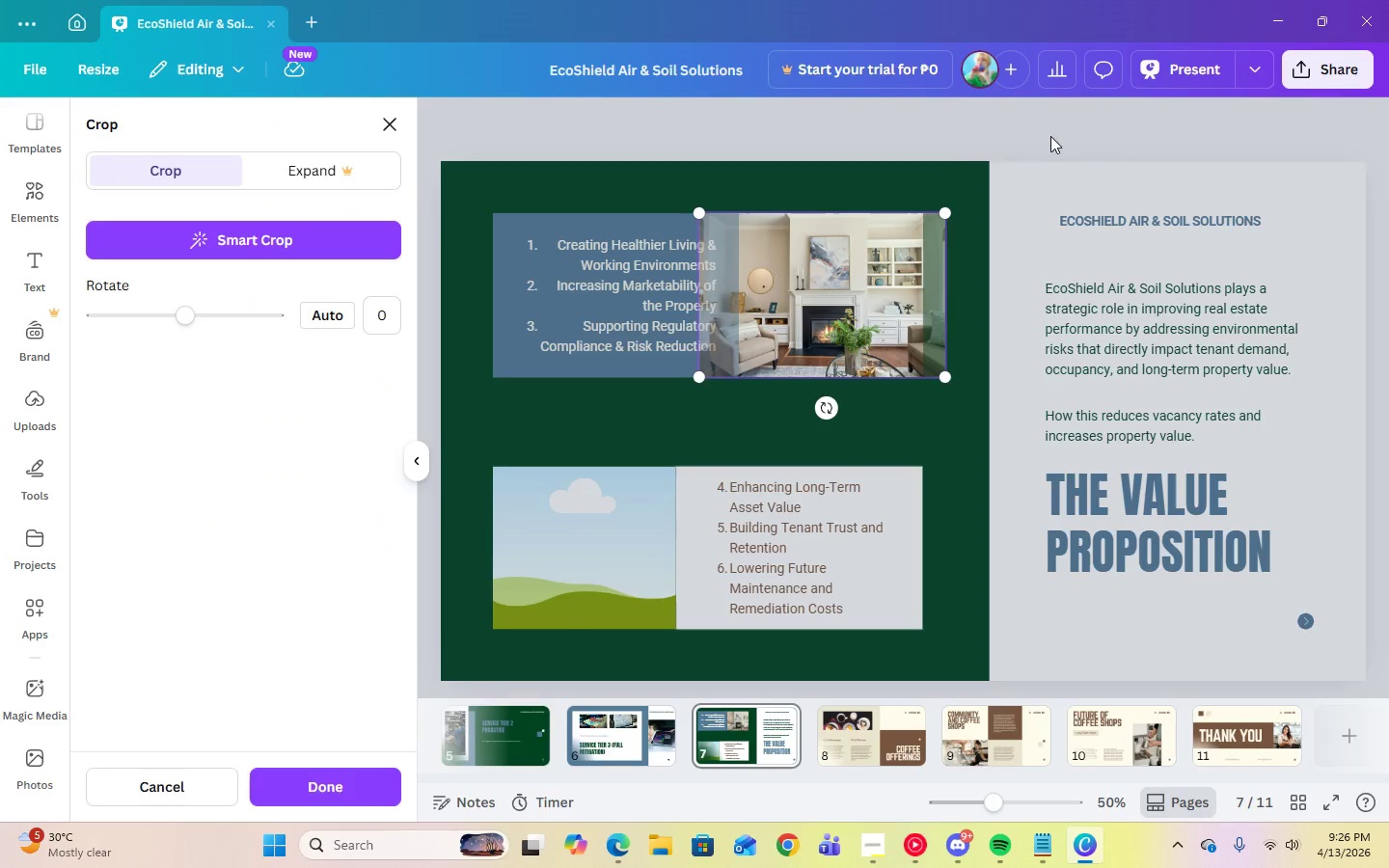 
left_click([1060, 132])
 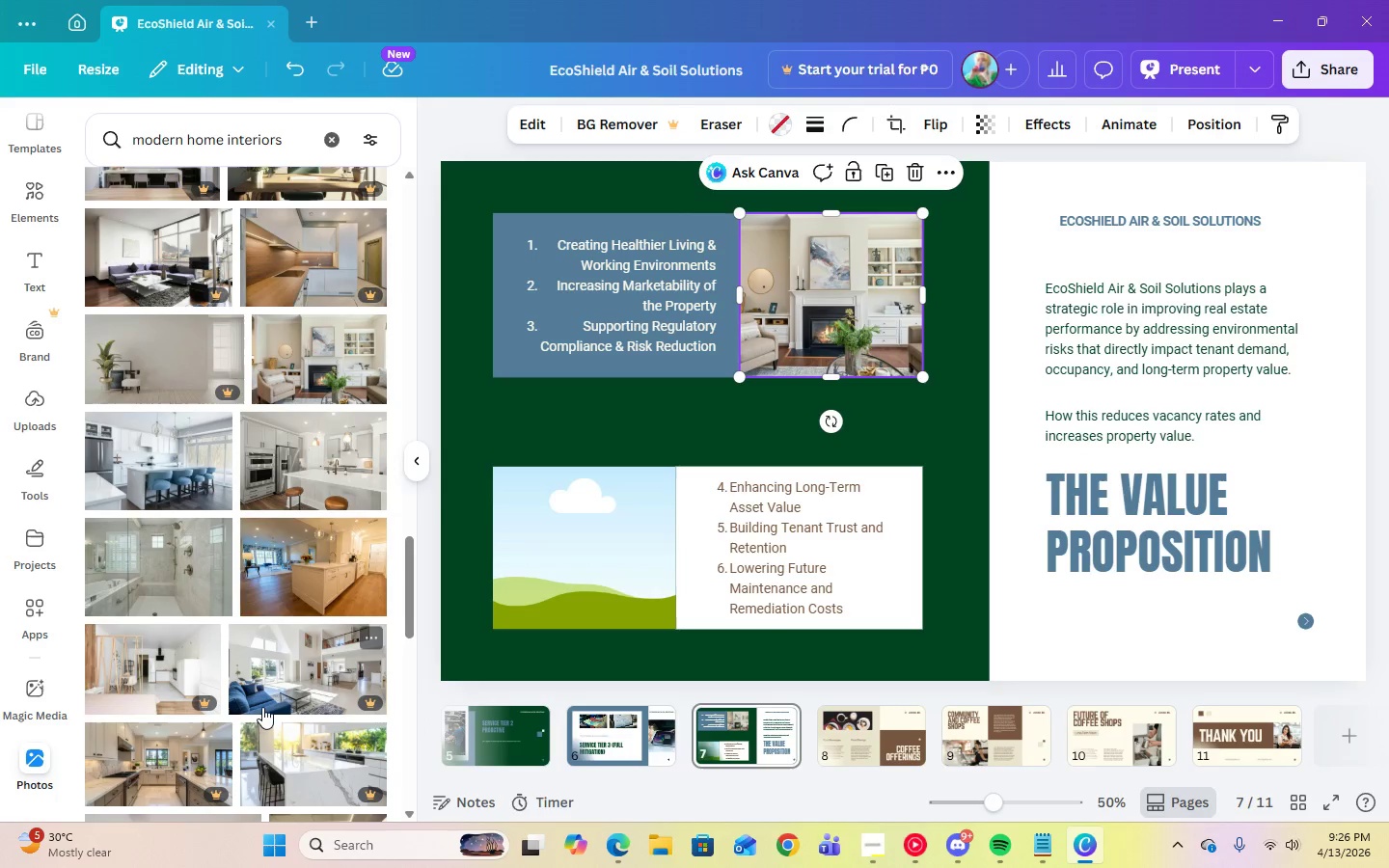 
scroll: coordinate [262, 703], scroll_direction: down, amount: 5.0
 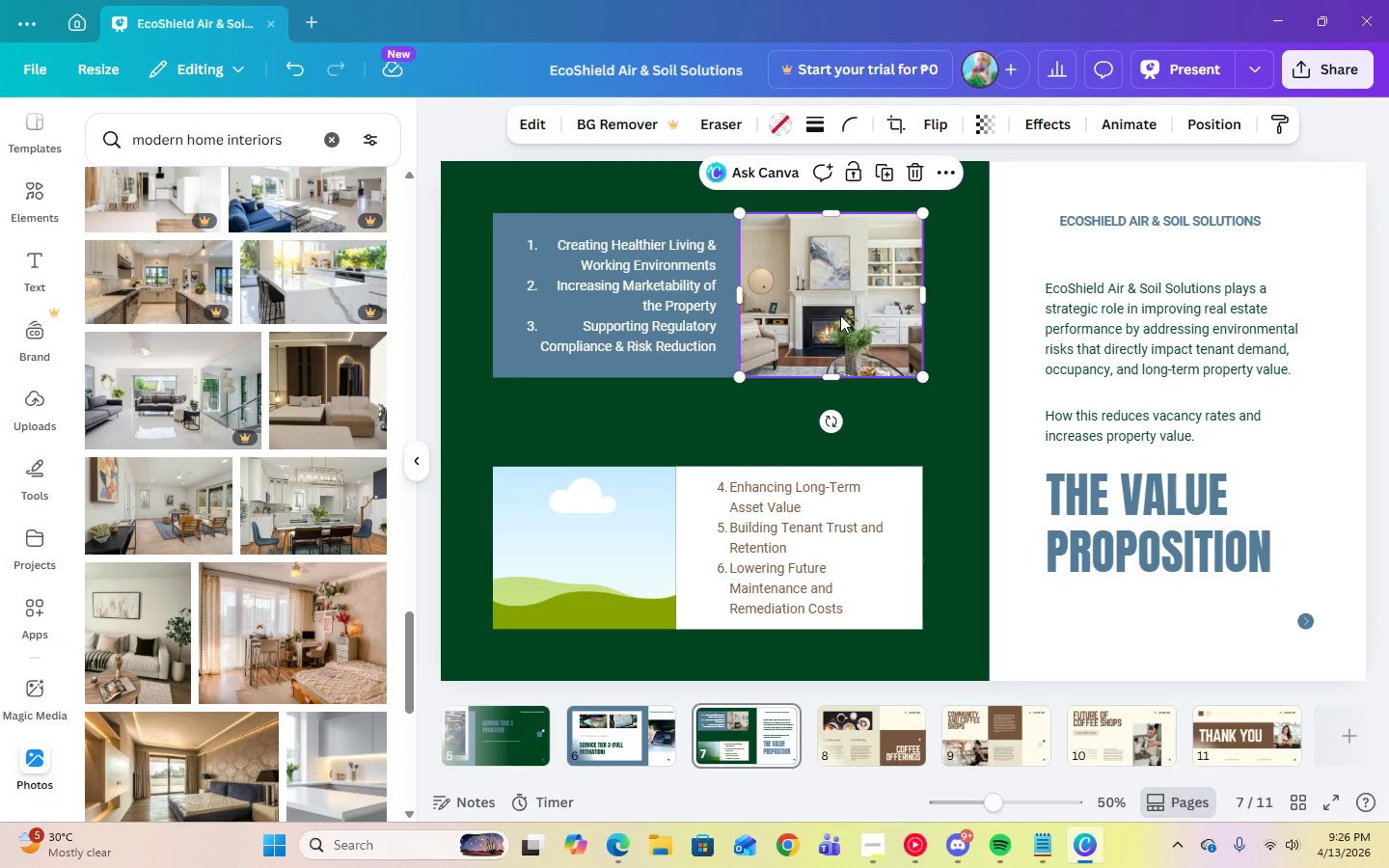 
left_click([288, 72])
 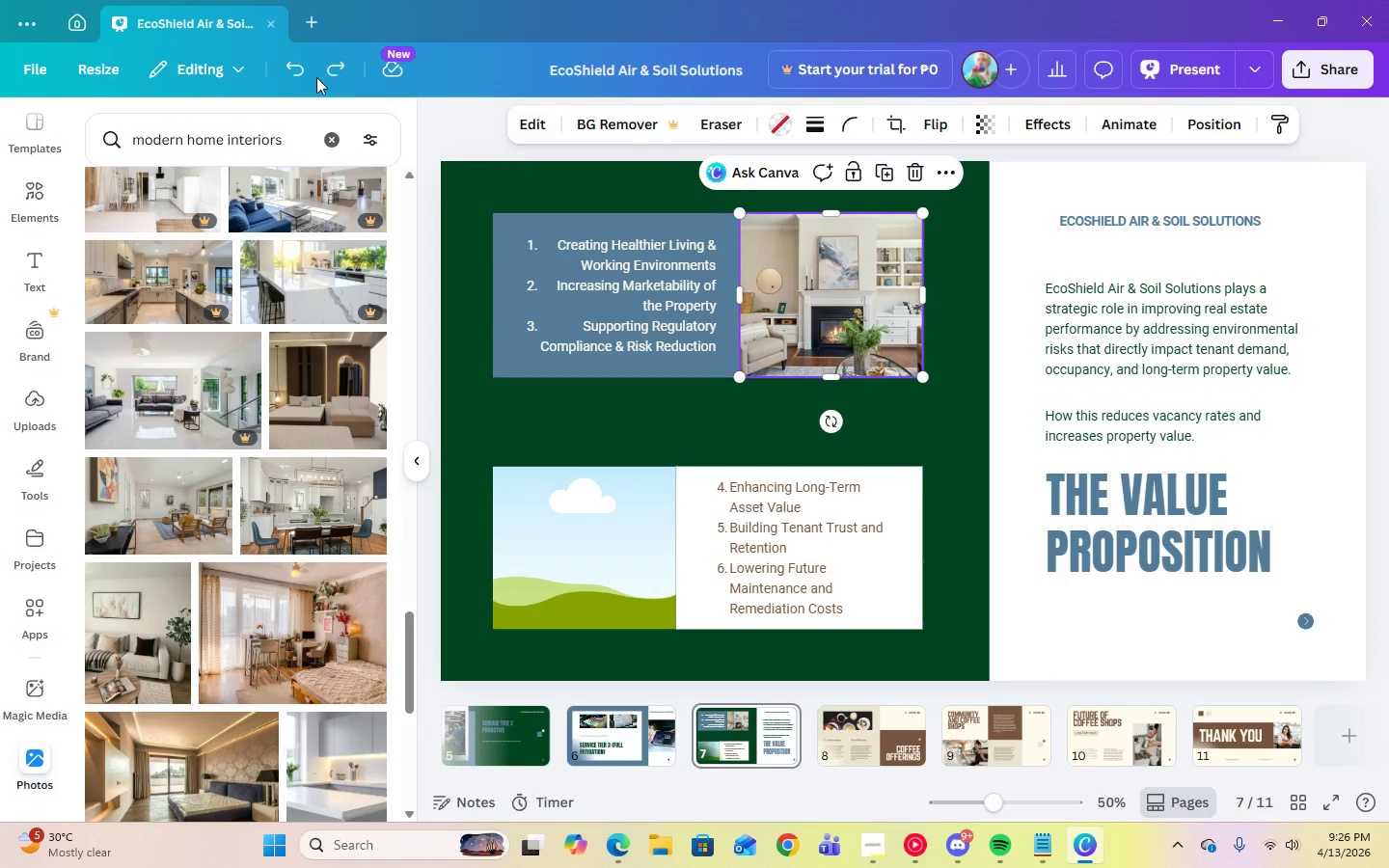 
left_click([296, 69])
 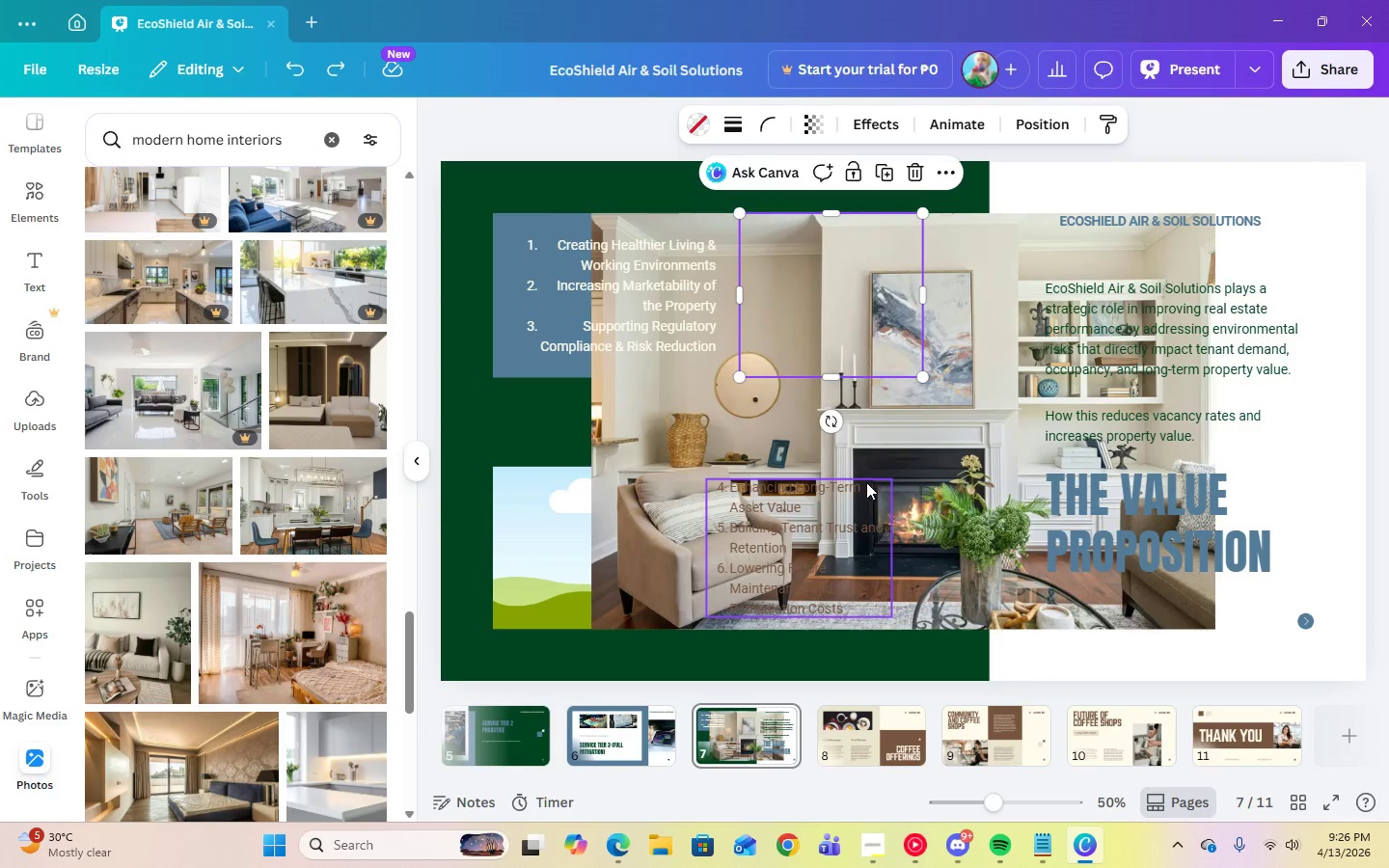 
left_click_drag(start_coordinate=[904, 433], to_coordinate=[627, 506])
 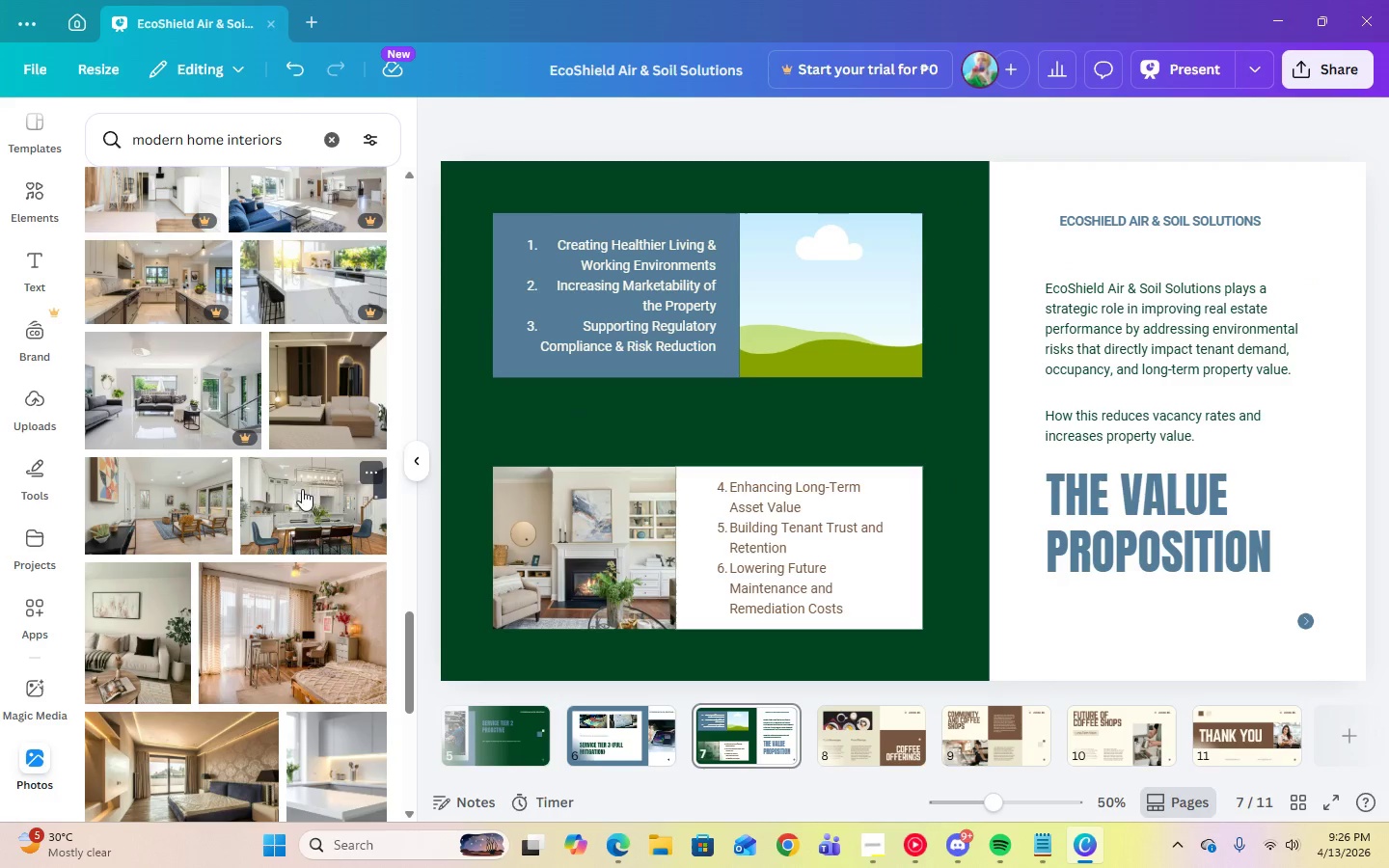 
left_click([304, 523])
 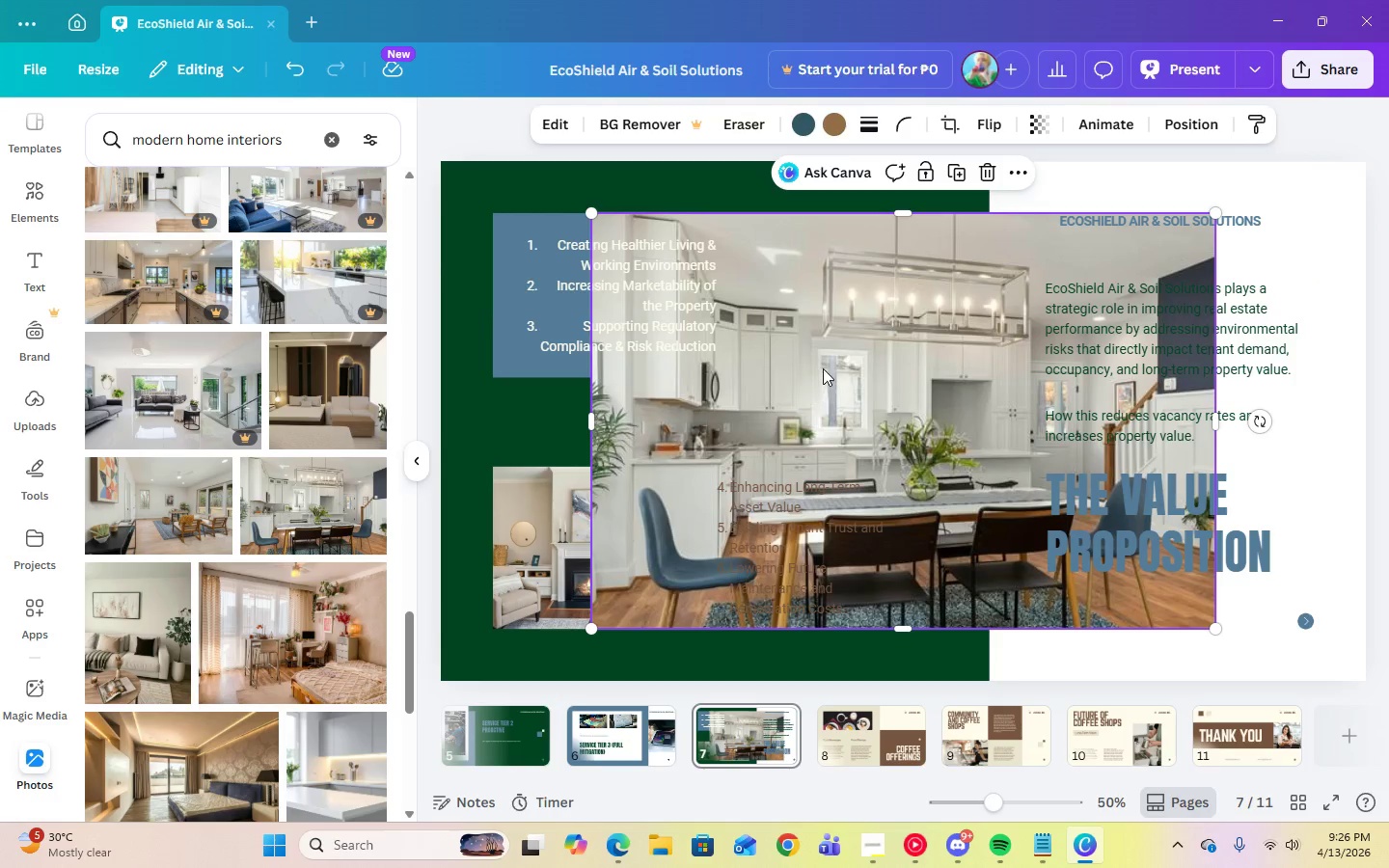 
left_click_drag(start_coordinate=[826, 366], to_coordinate=[825, 318])
 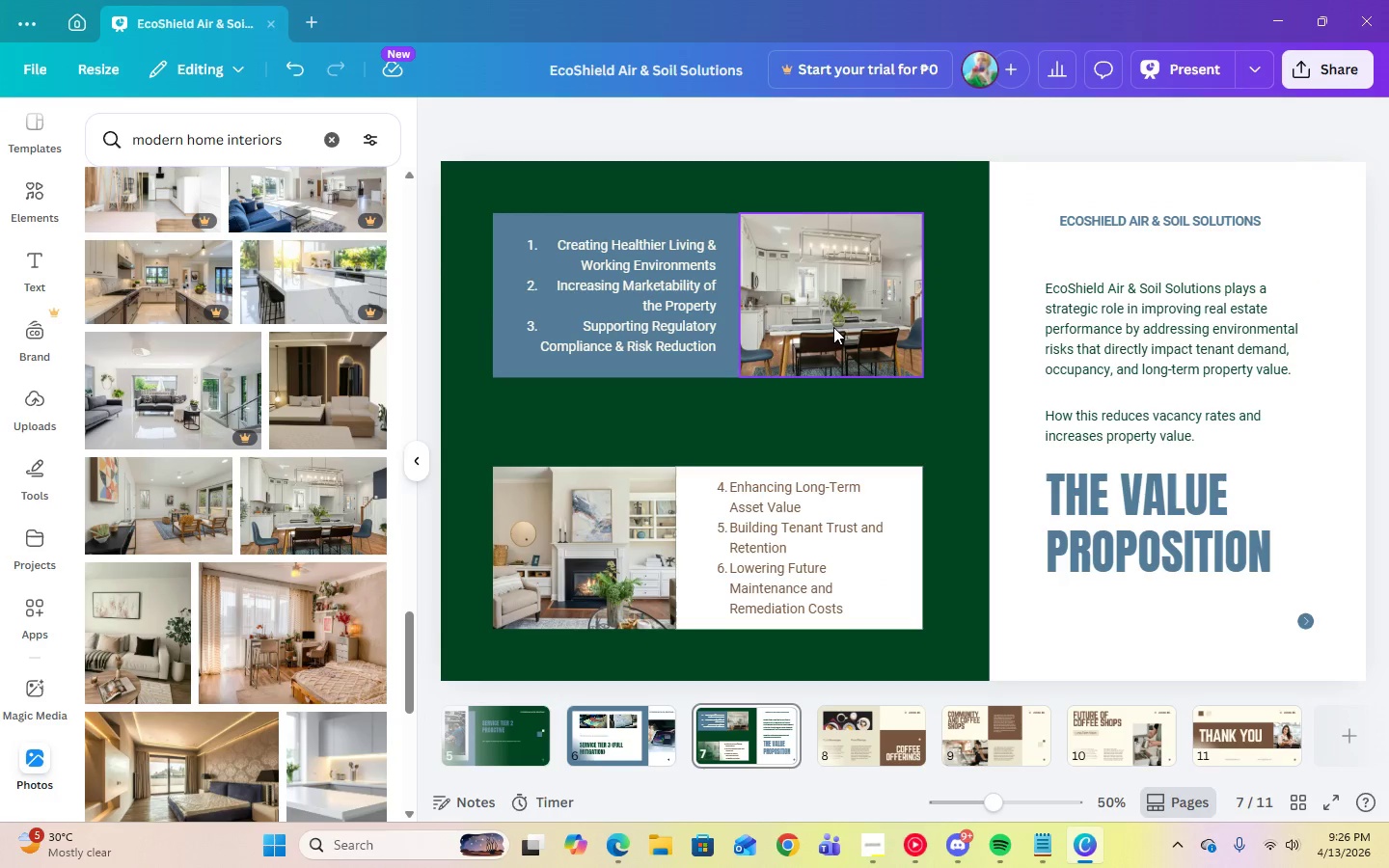 
double_click([833, 327])
 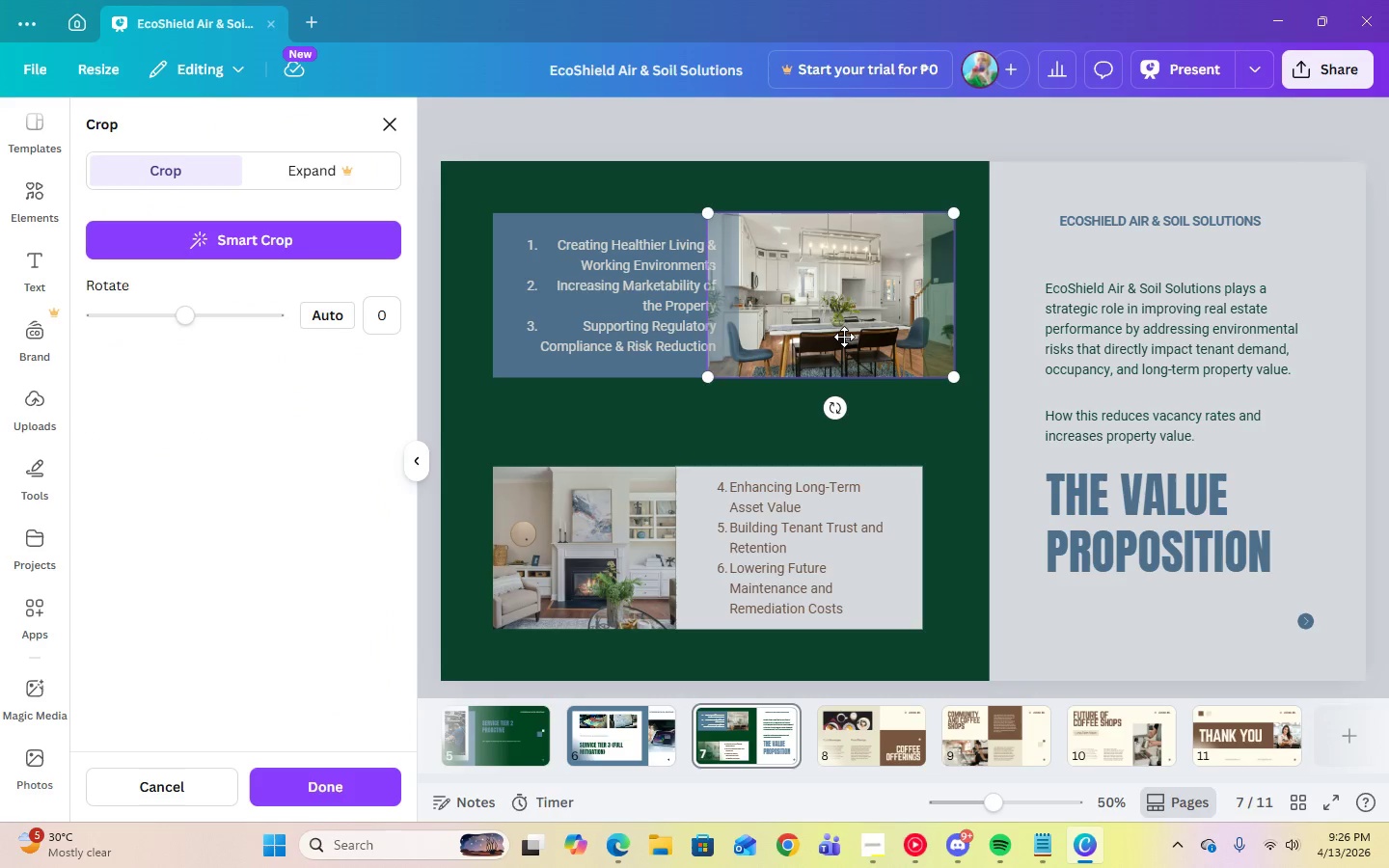 
left_click_drag(start_coordinate=[844, 337], to_coordinate=[824, 340])
 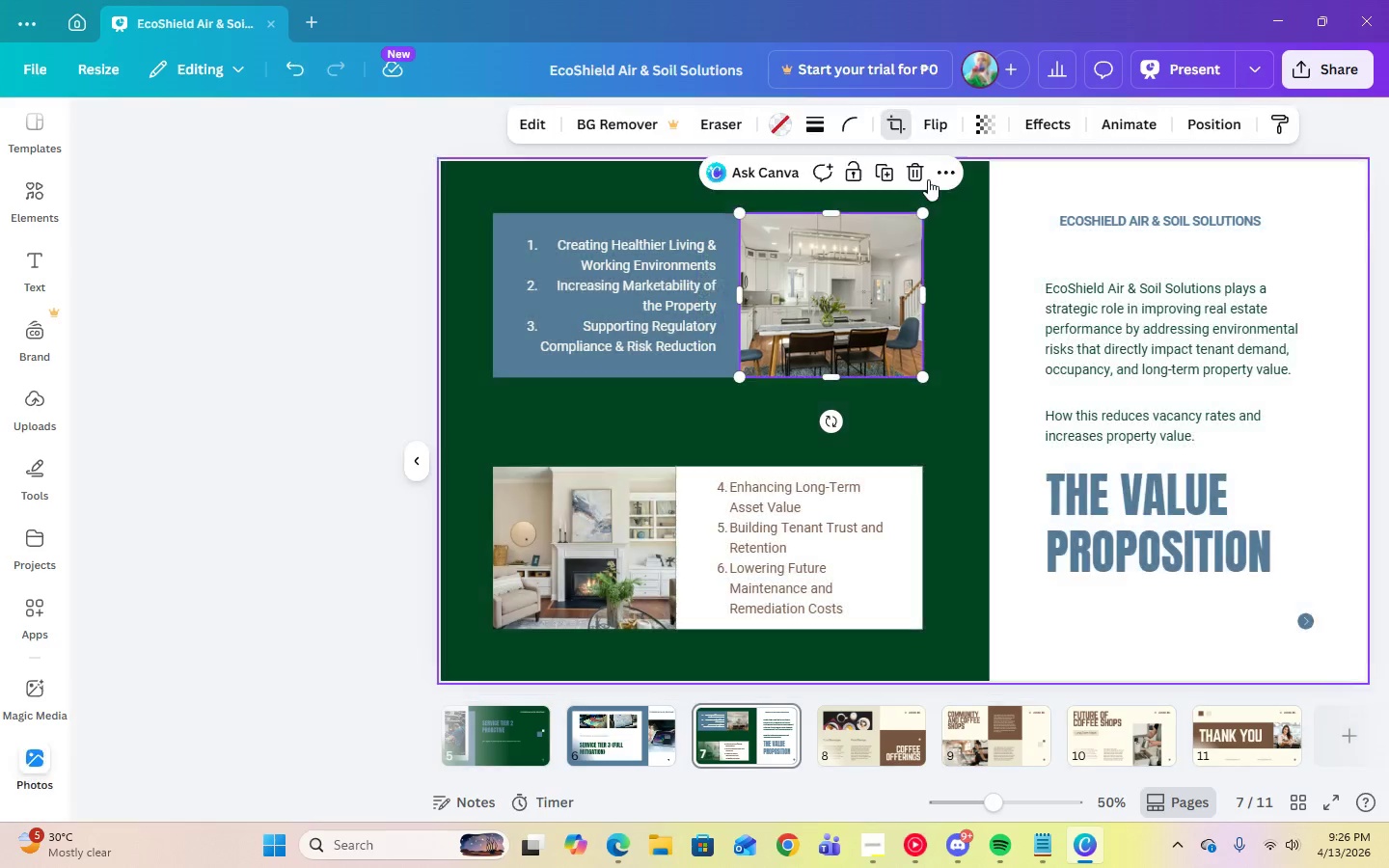 
left_click([928, 179])
 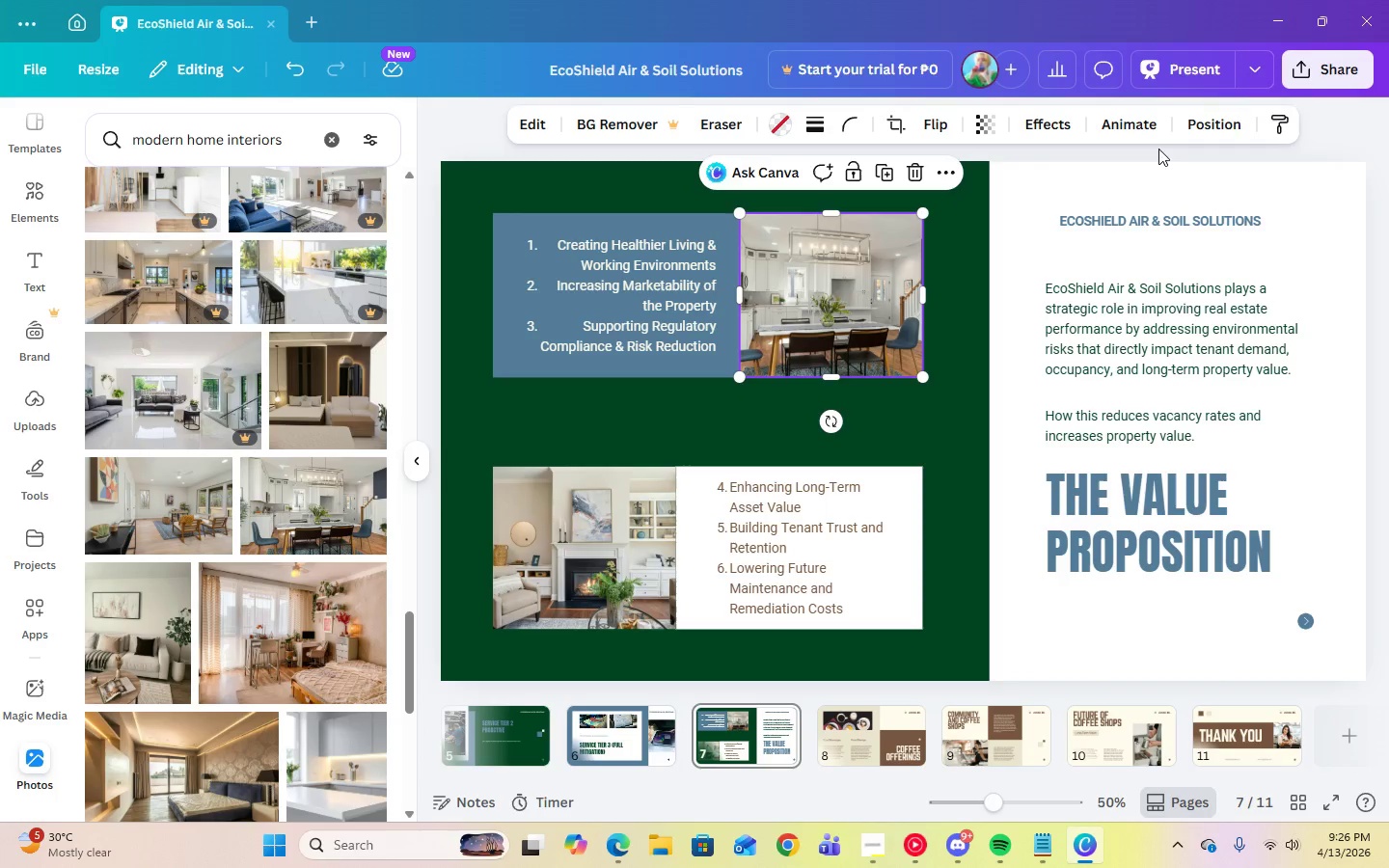 
left_click([1169, 162])
 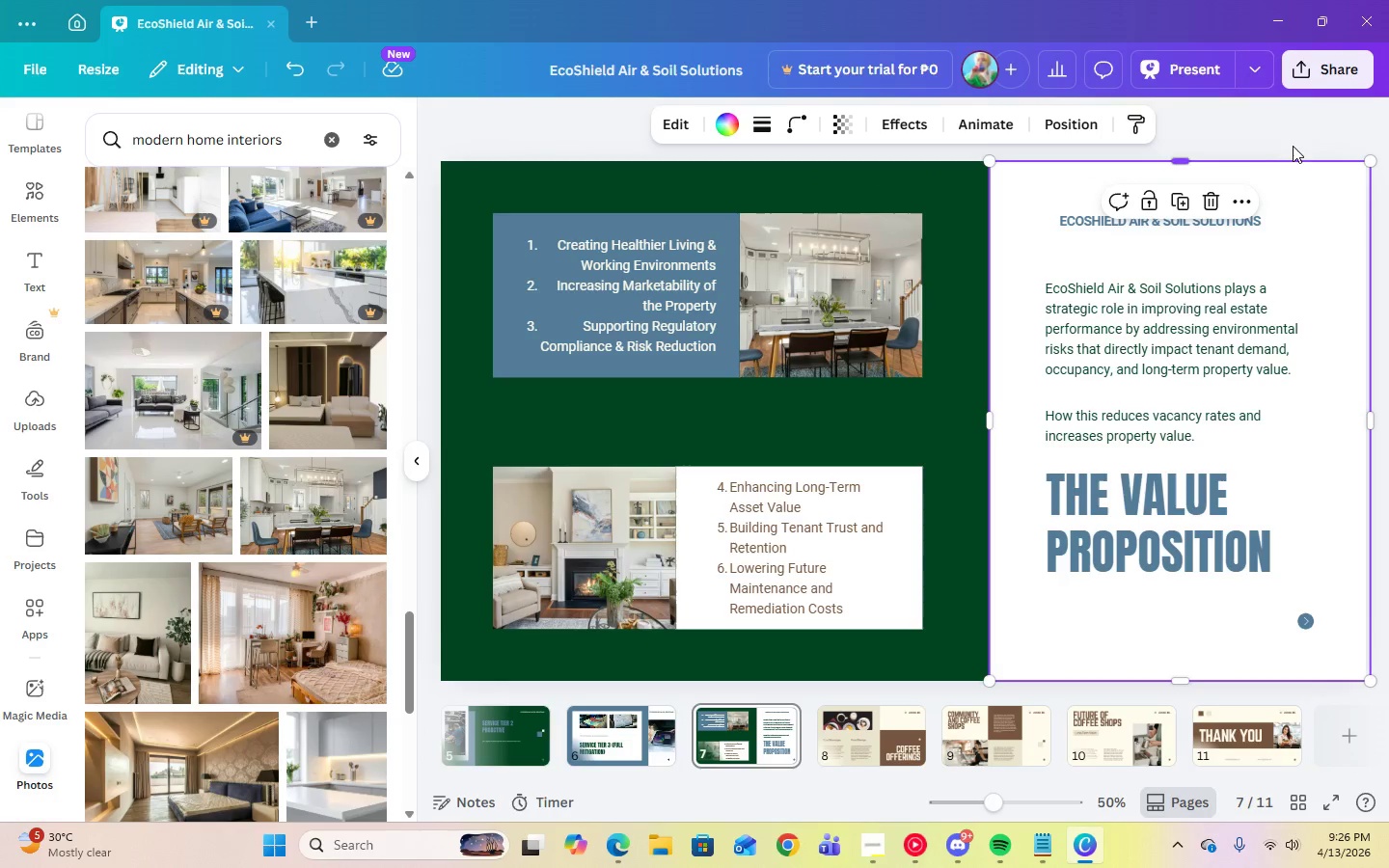 
left_click([1294, 141])
 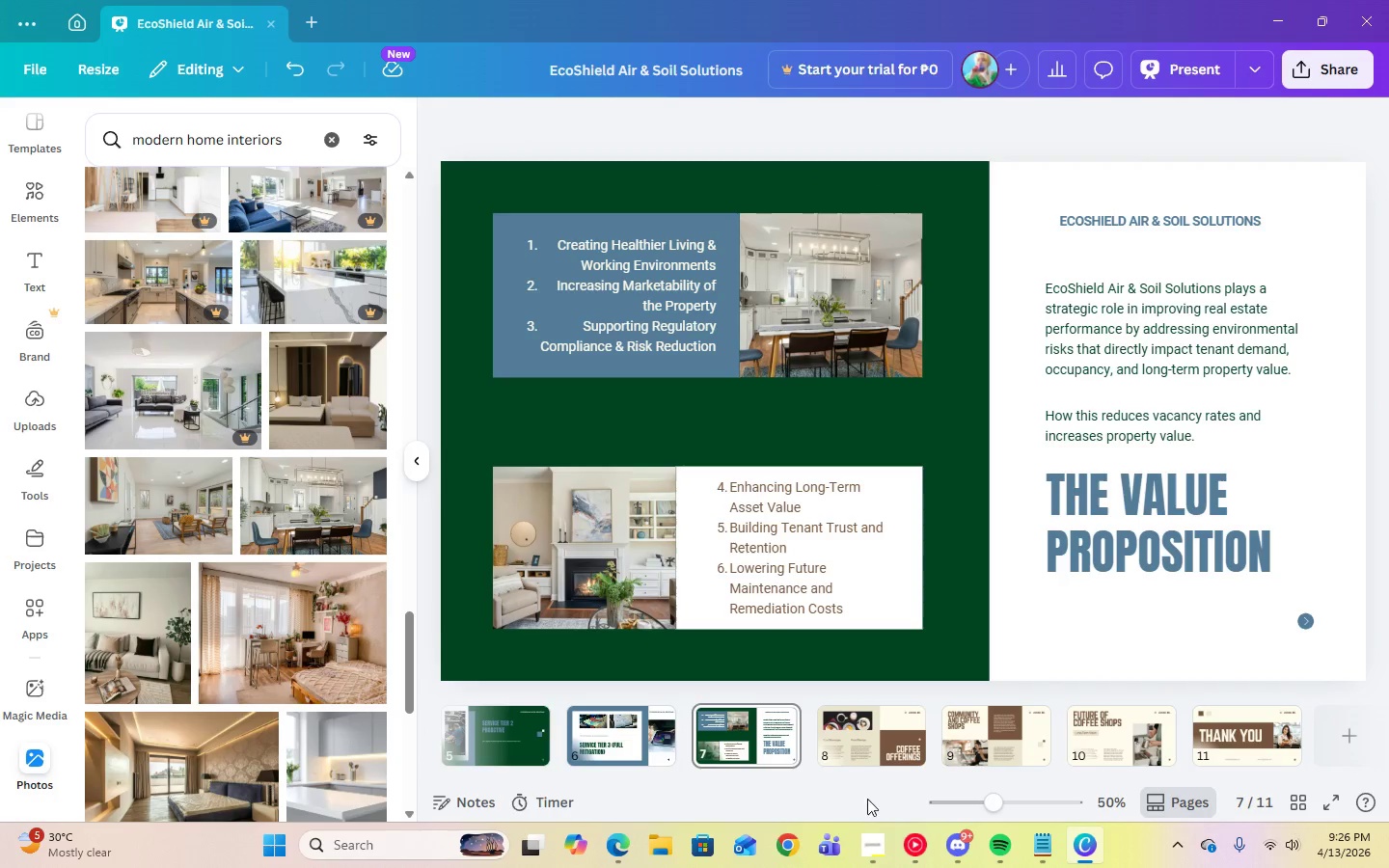 
left_click([491, 749])
 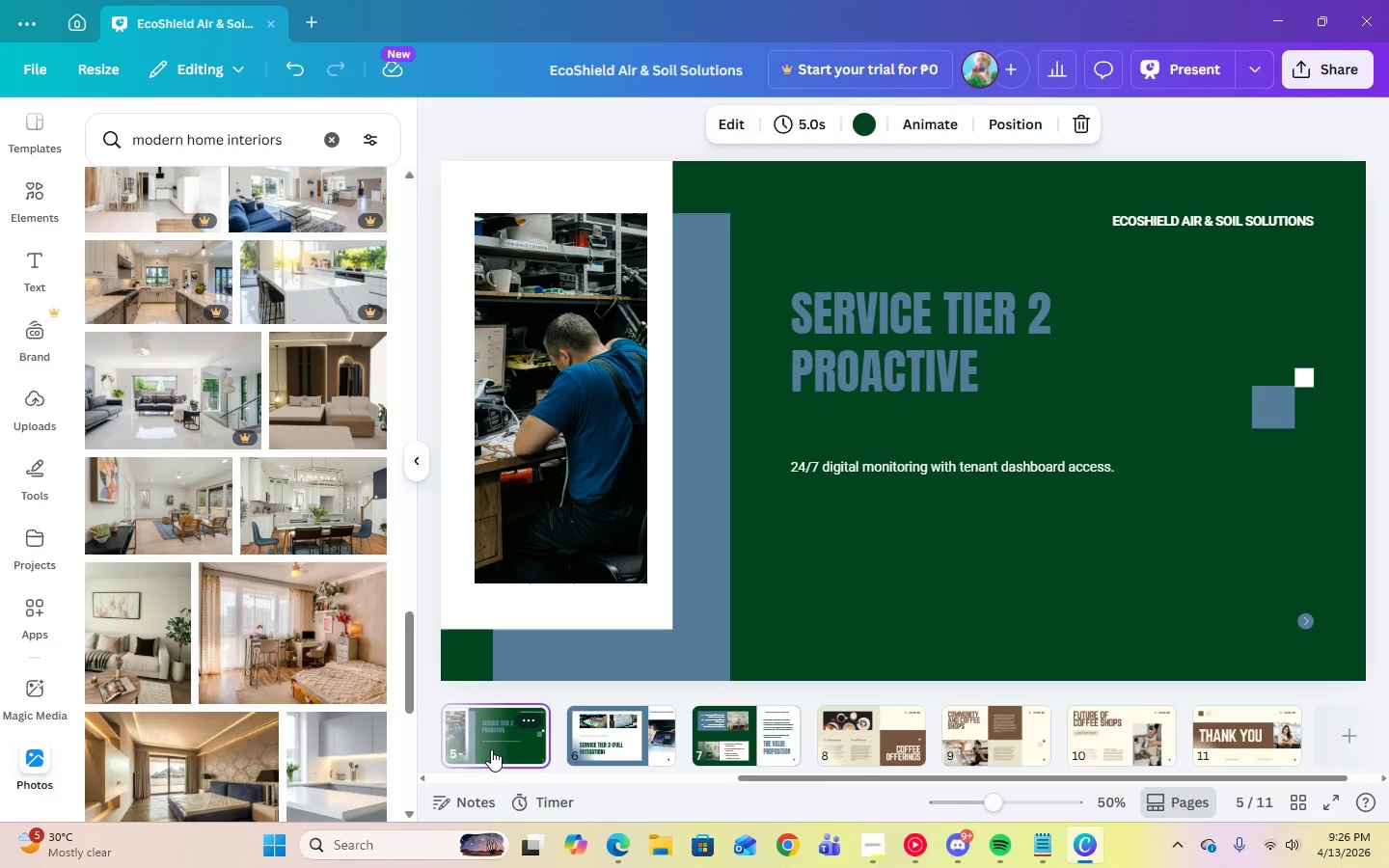 
key(ArrowRight)
 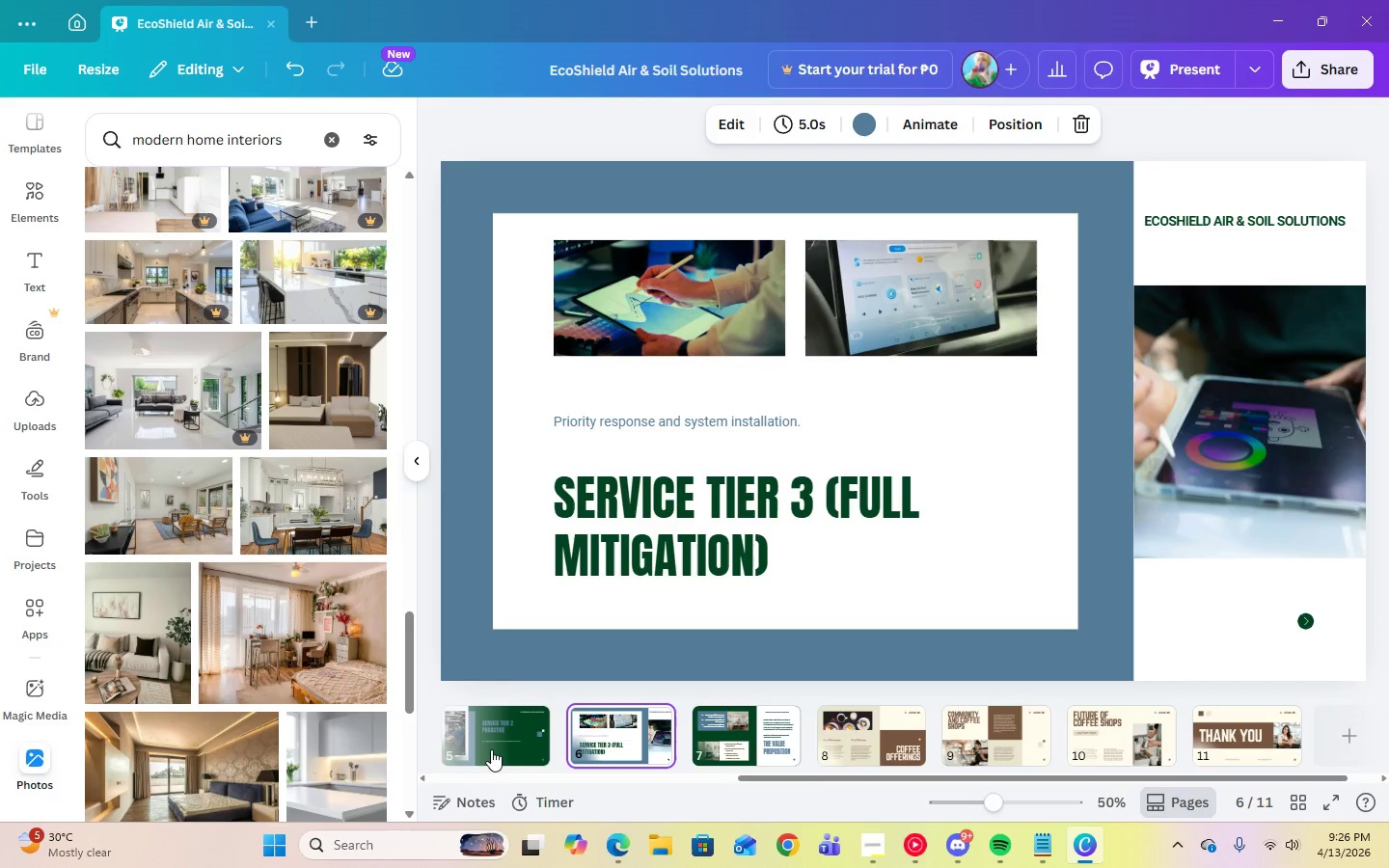 
key(ArrowRight)
 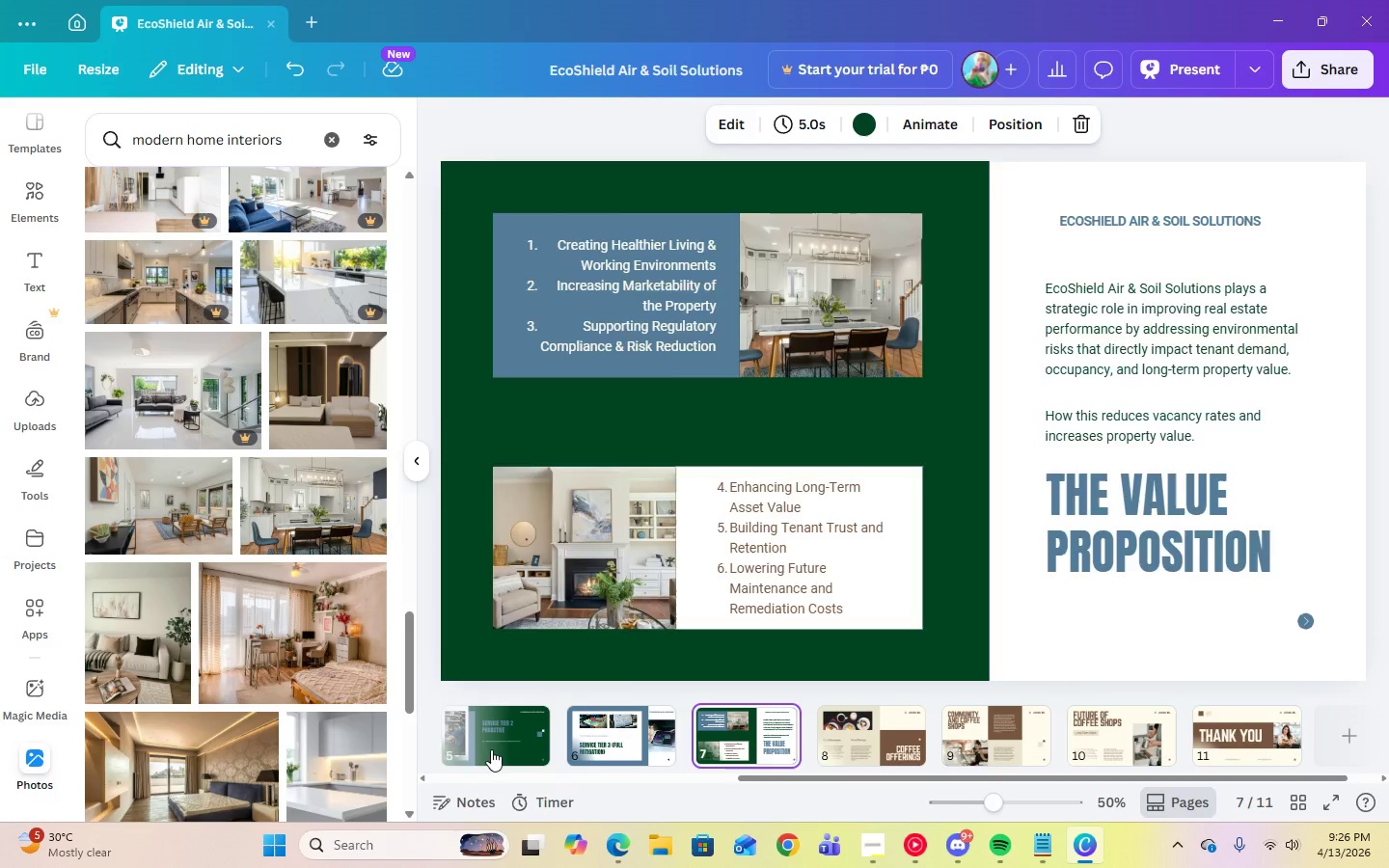 
key(ArrowRight)
 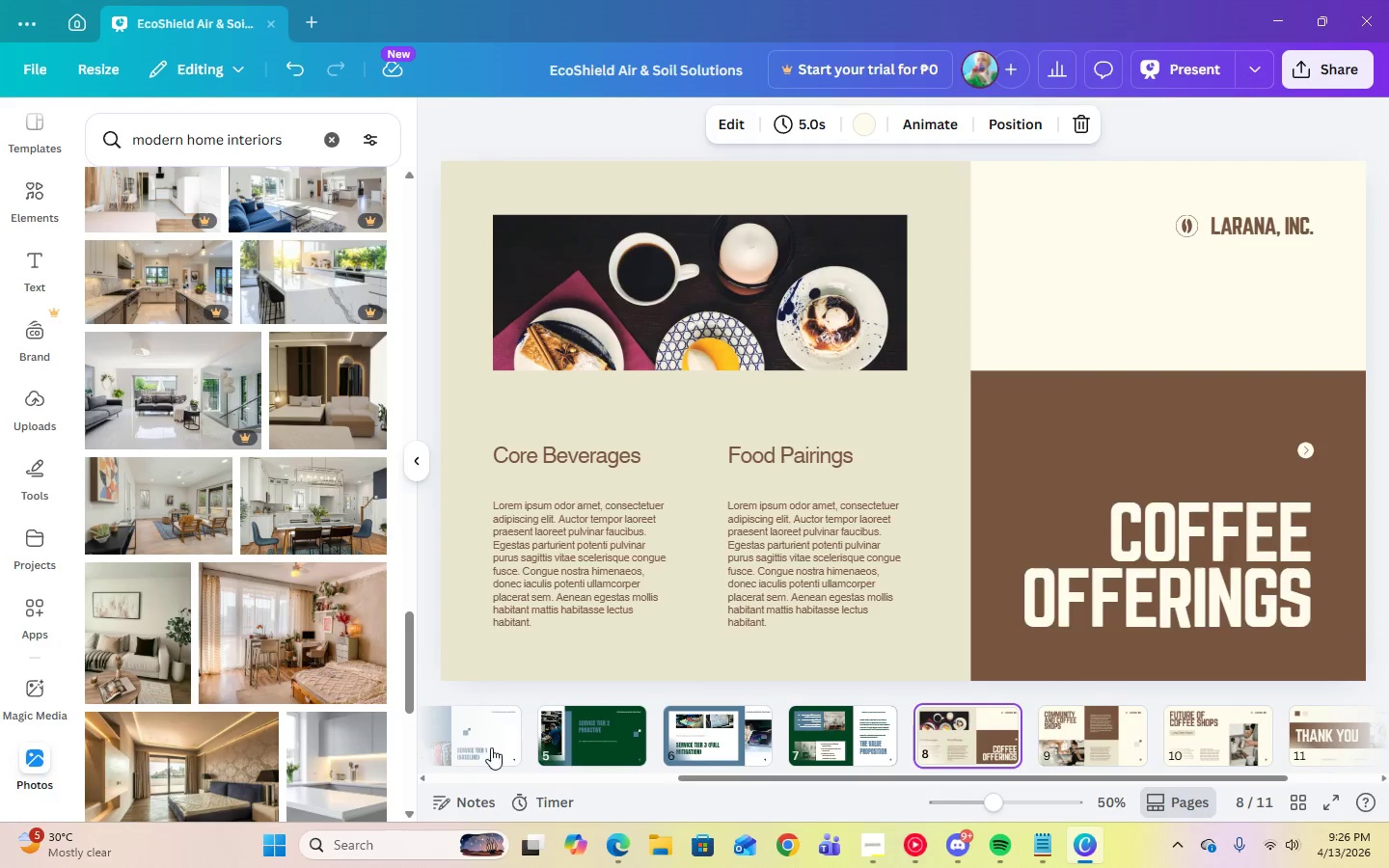 
scroll: coordinate [491, 748], scroll_direction: up, amount: 1.0
 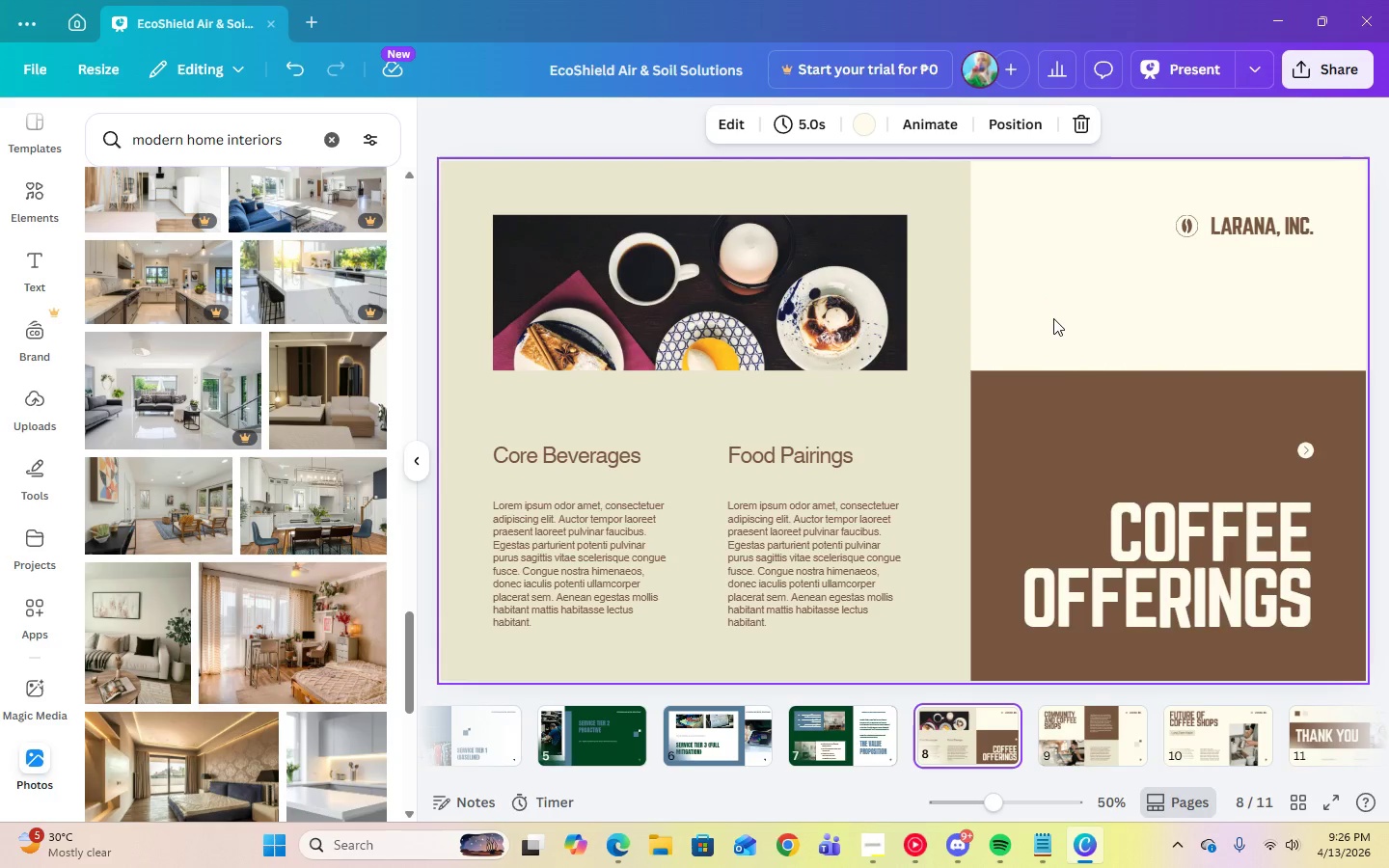 
left_click([1053, 317])
 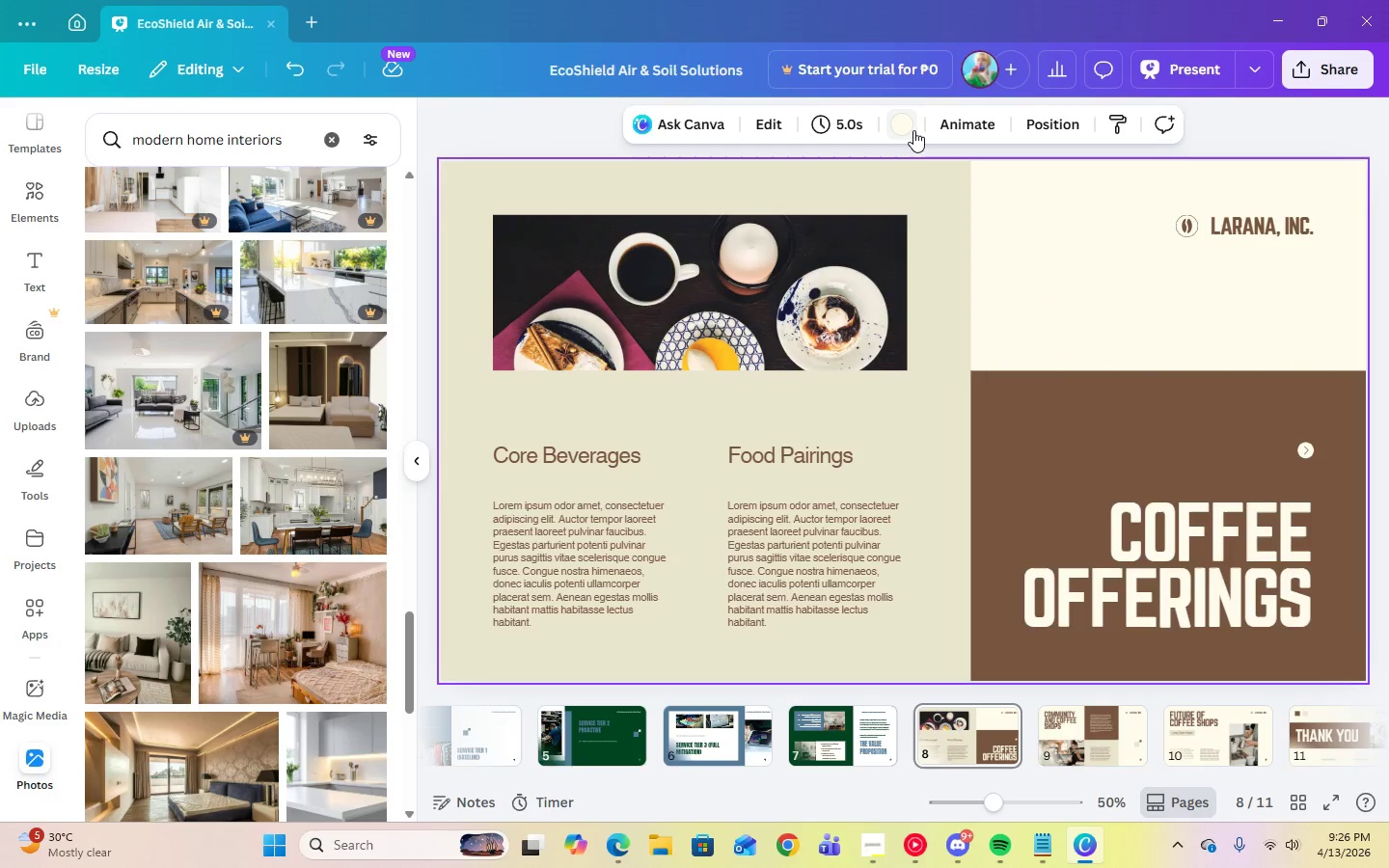 
left_click([912, 129])
 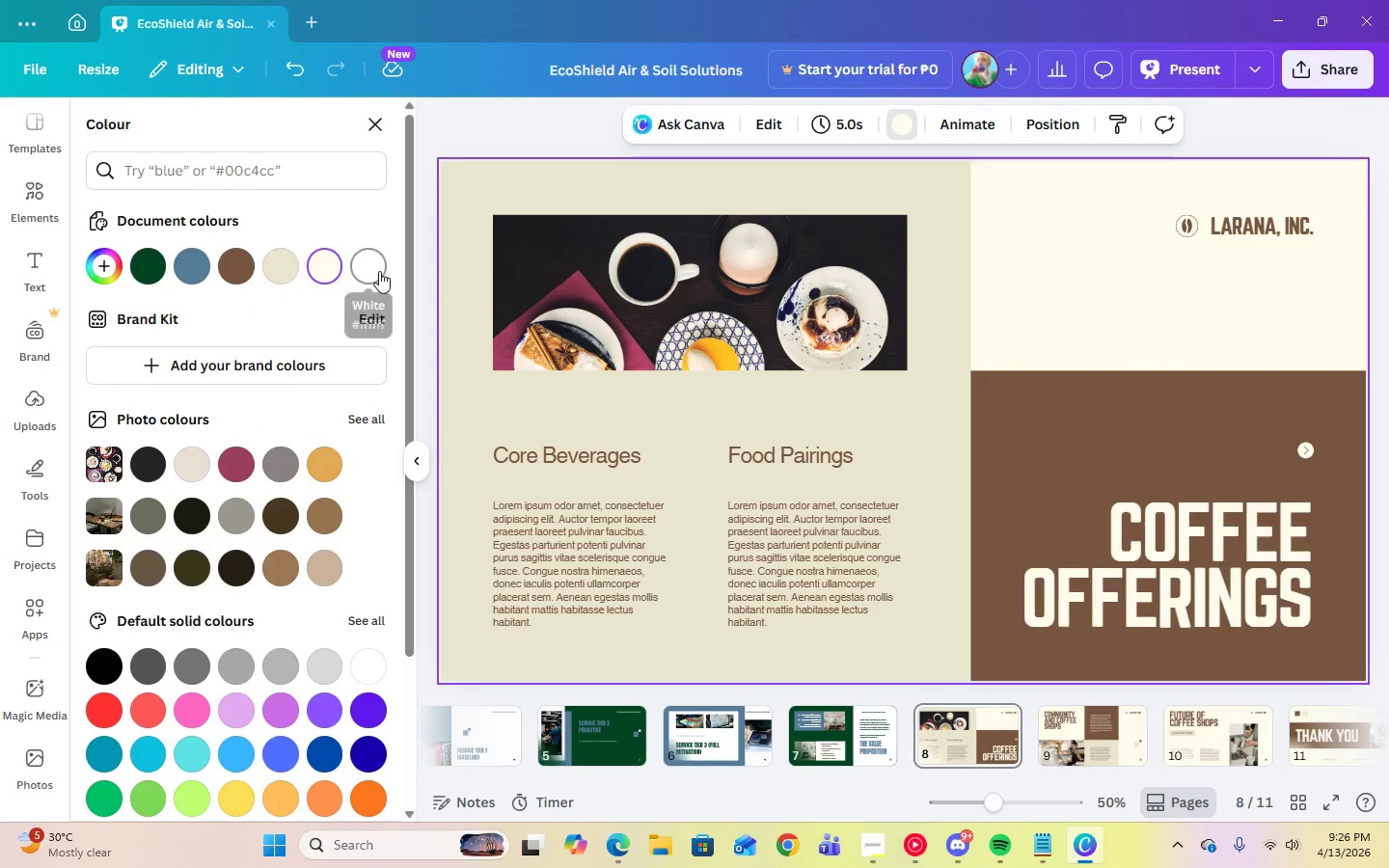 
left_click([379, 271])
 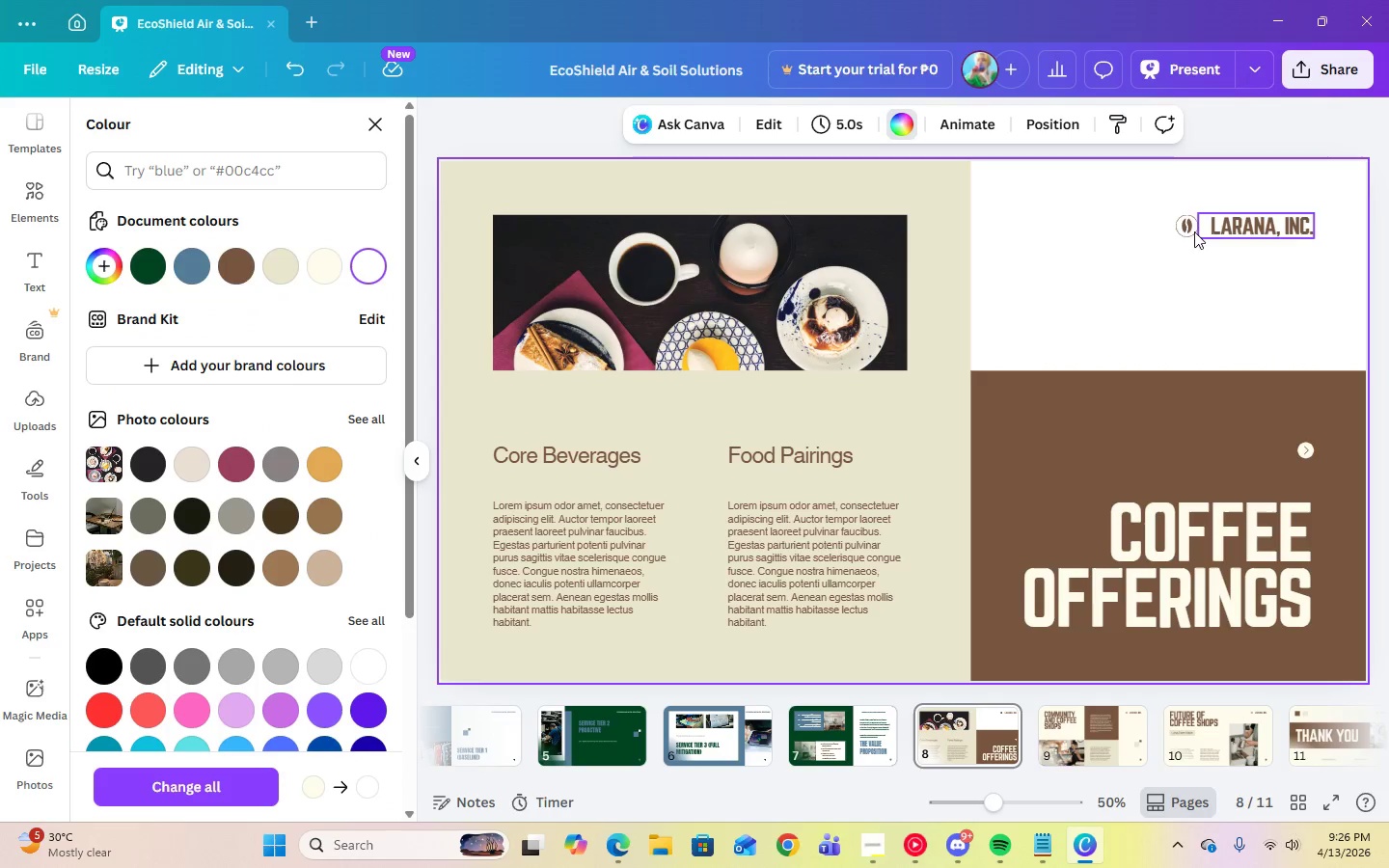 
left_click([1187, 231])
 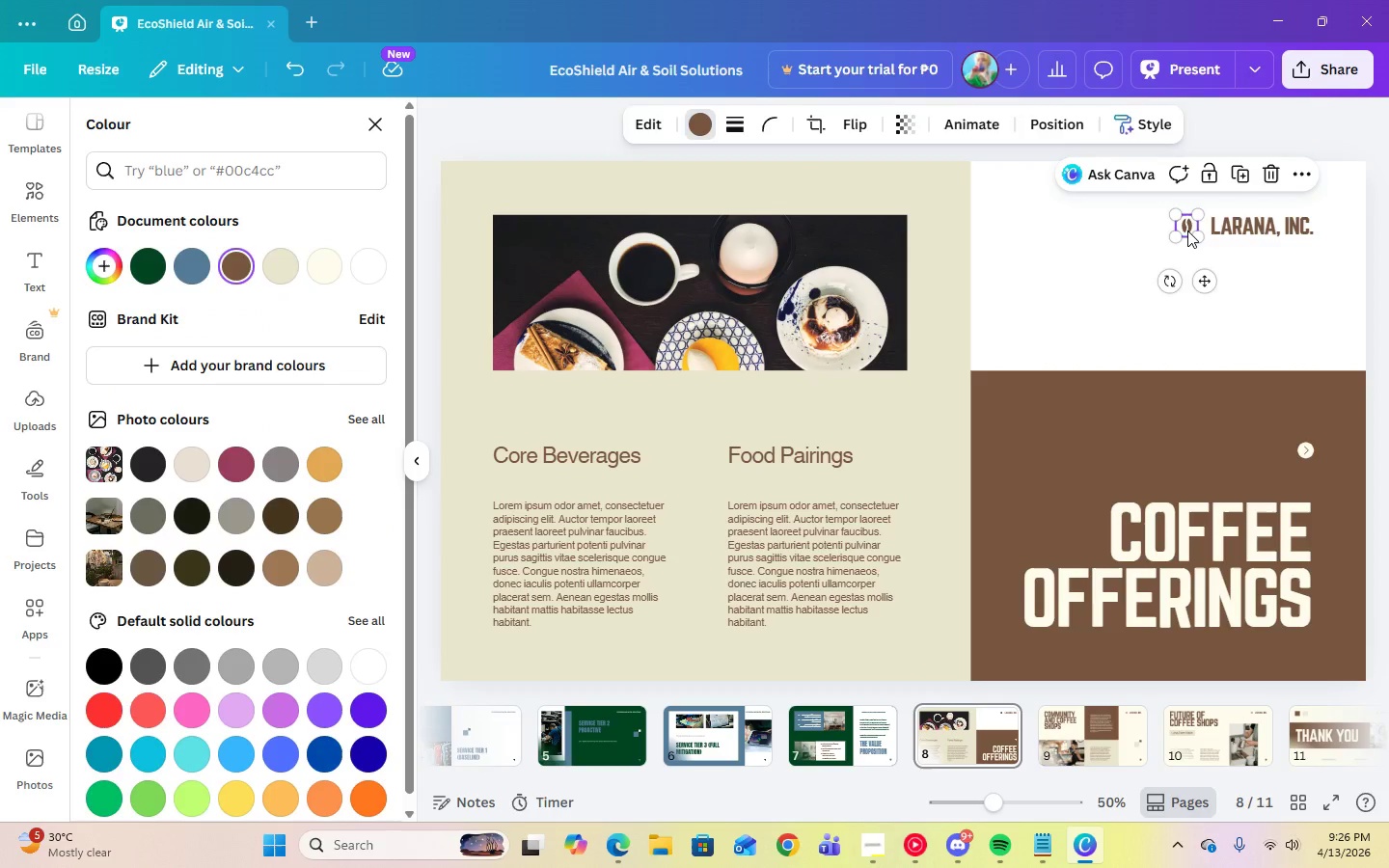 
key(Delete)
 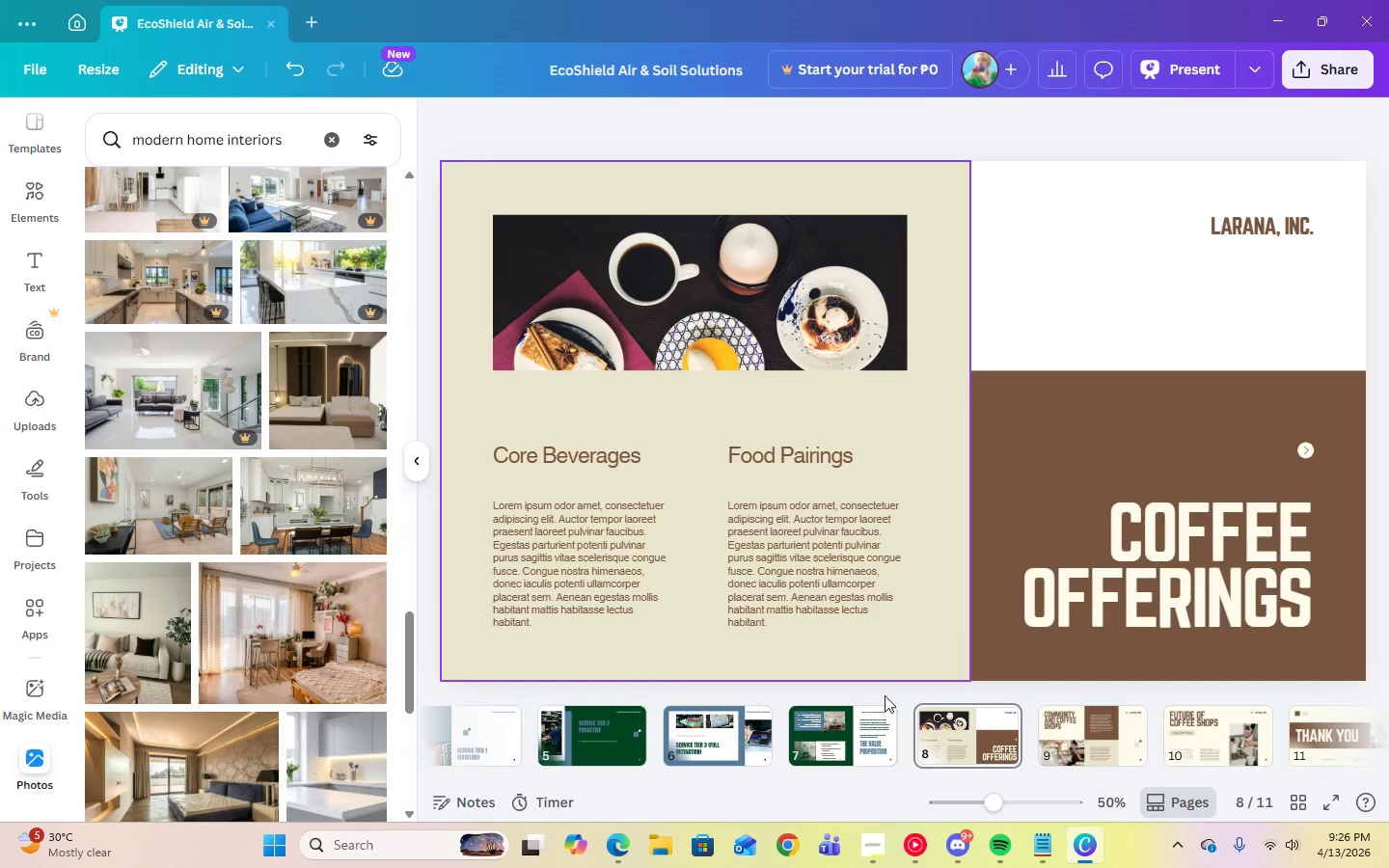 
left_click([881, 724])
 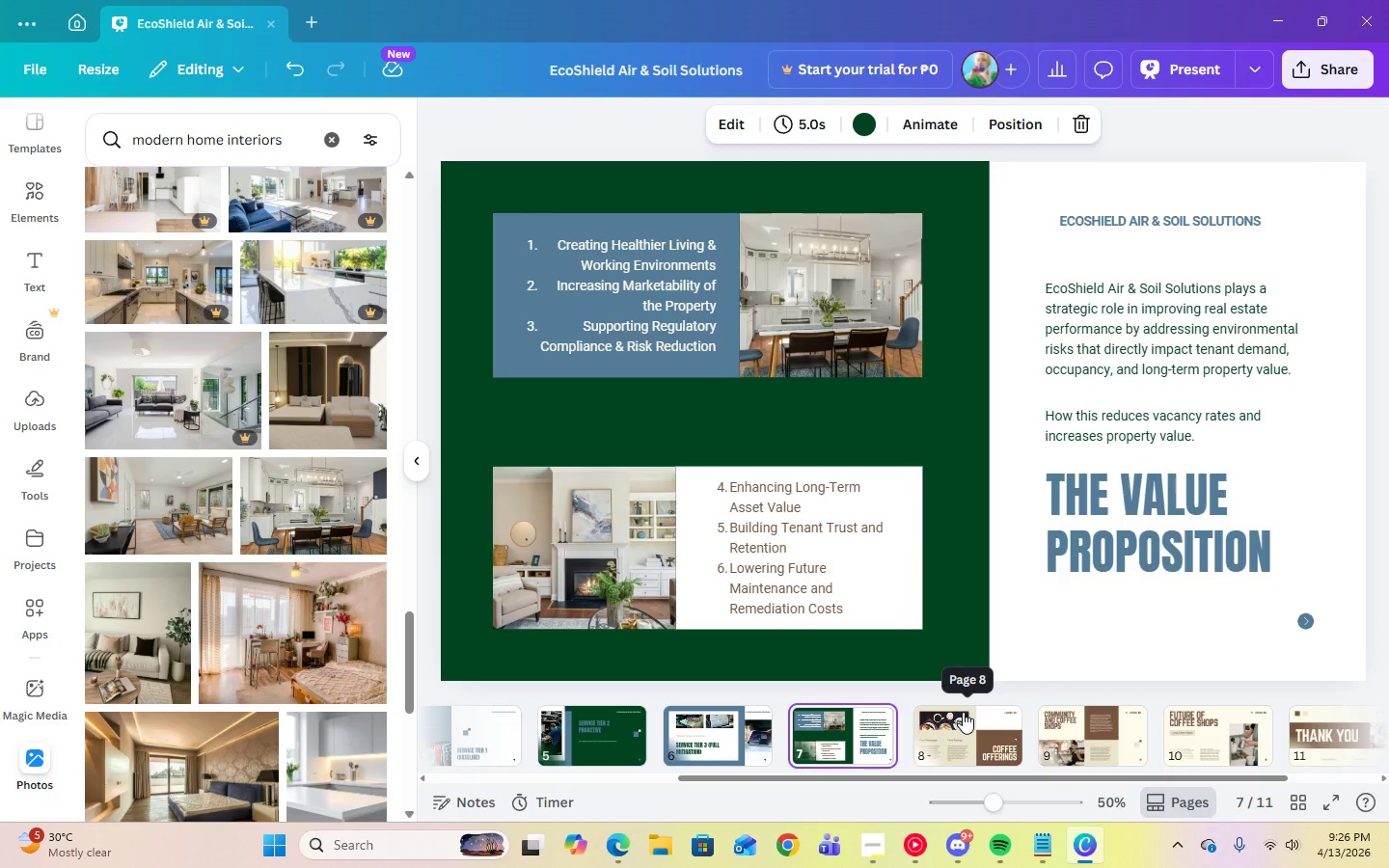 
left_click([734, 737])
 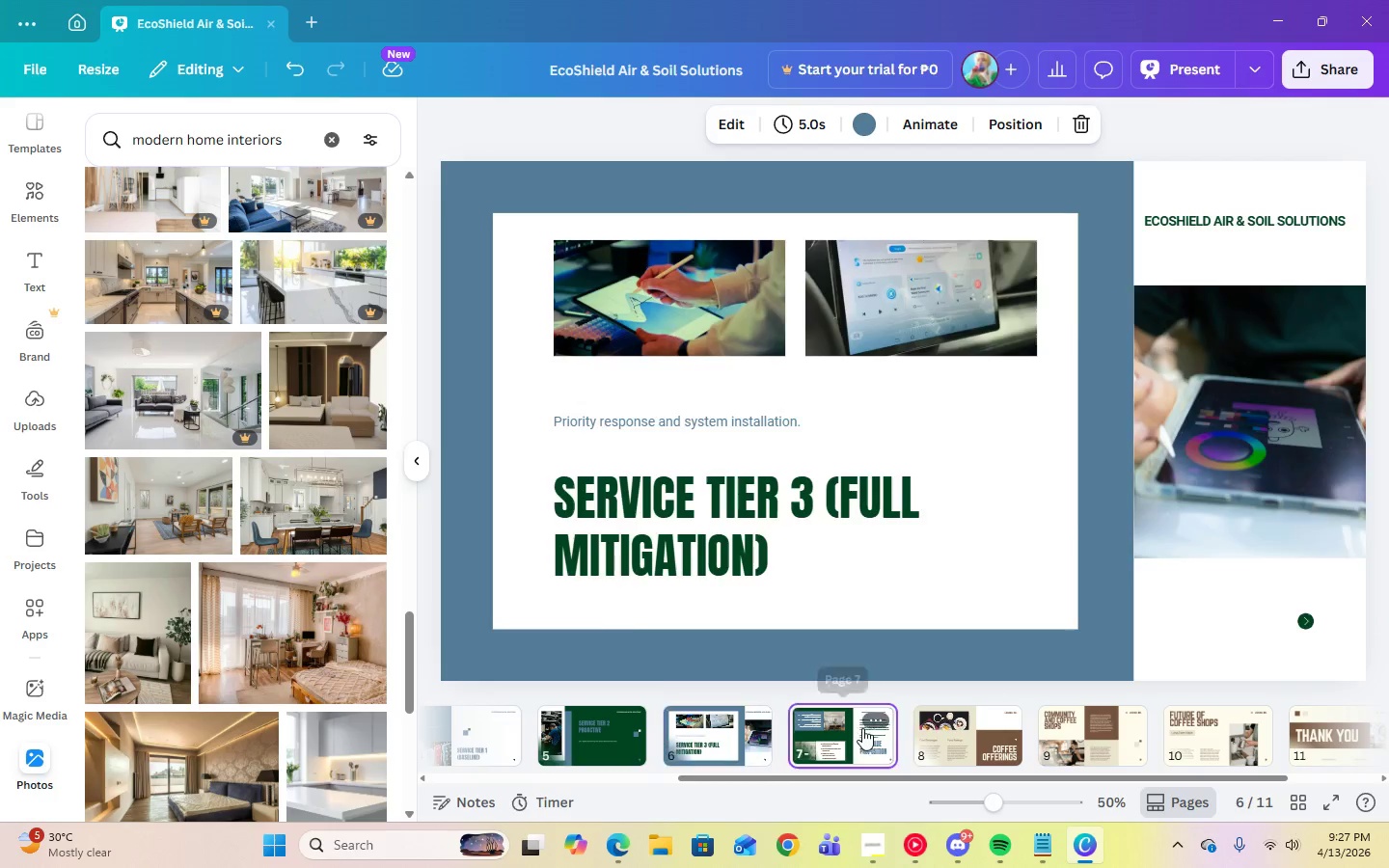 
double_click([982, 725])
 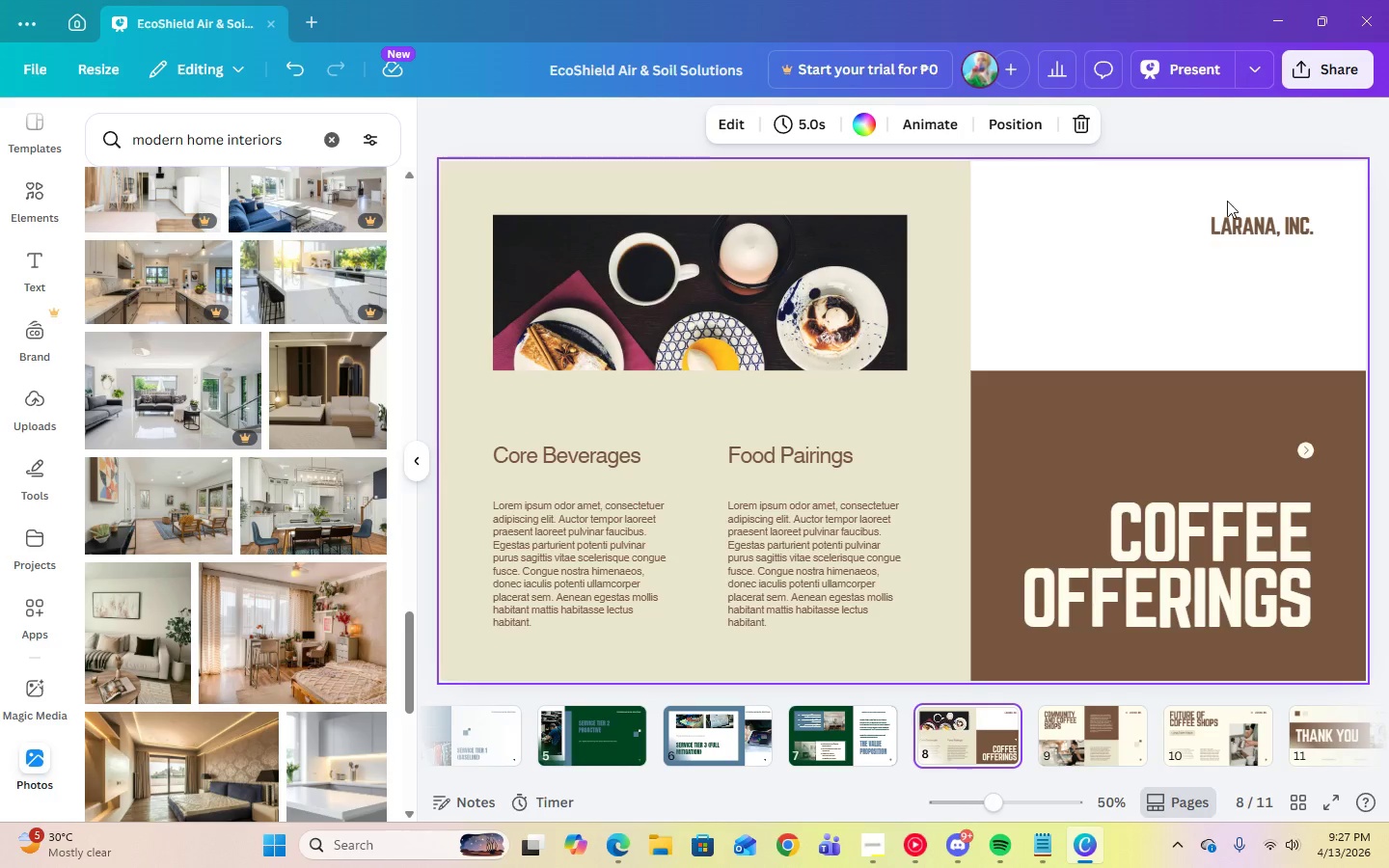 
left_click([1268, 226])
 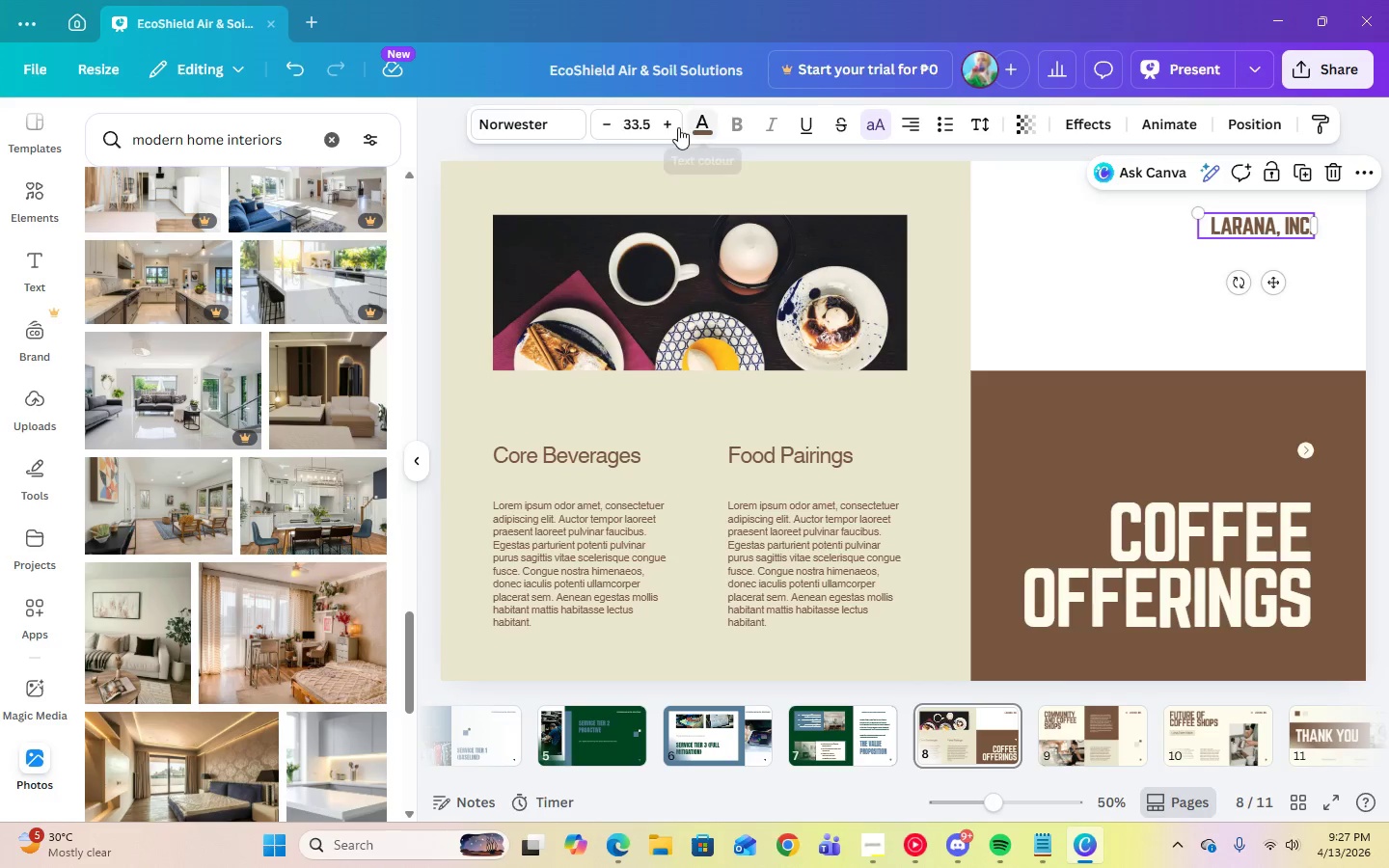 
left_click([619, 133])
 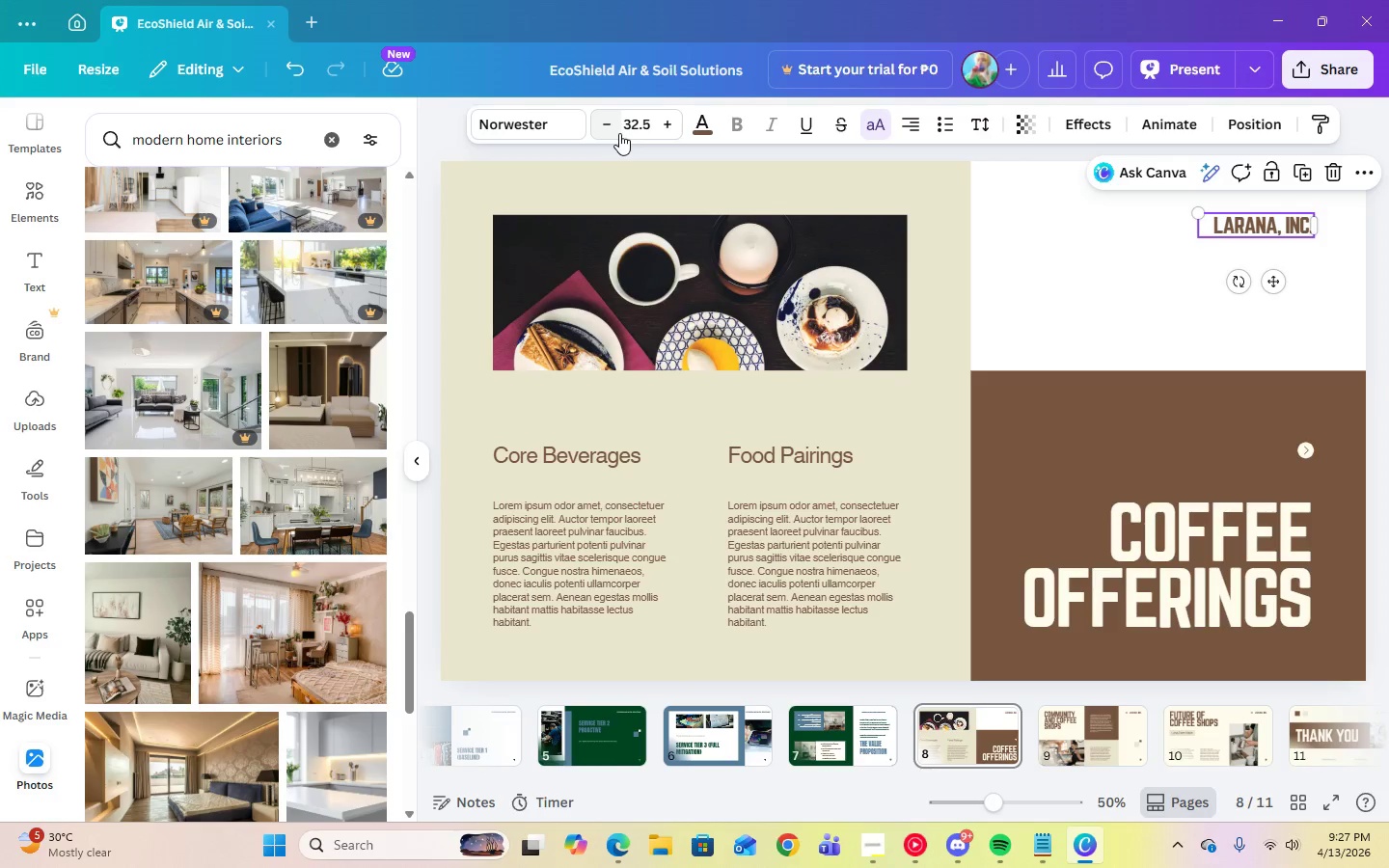 
left_click([625, 132])
 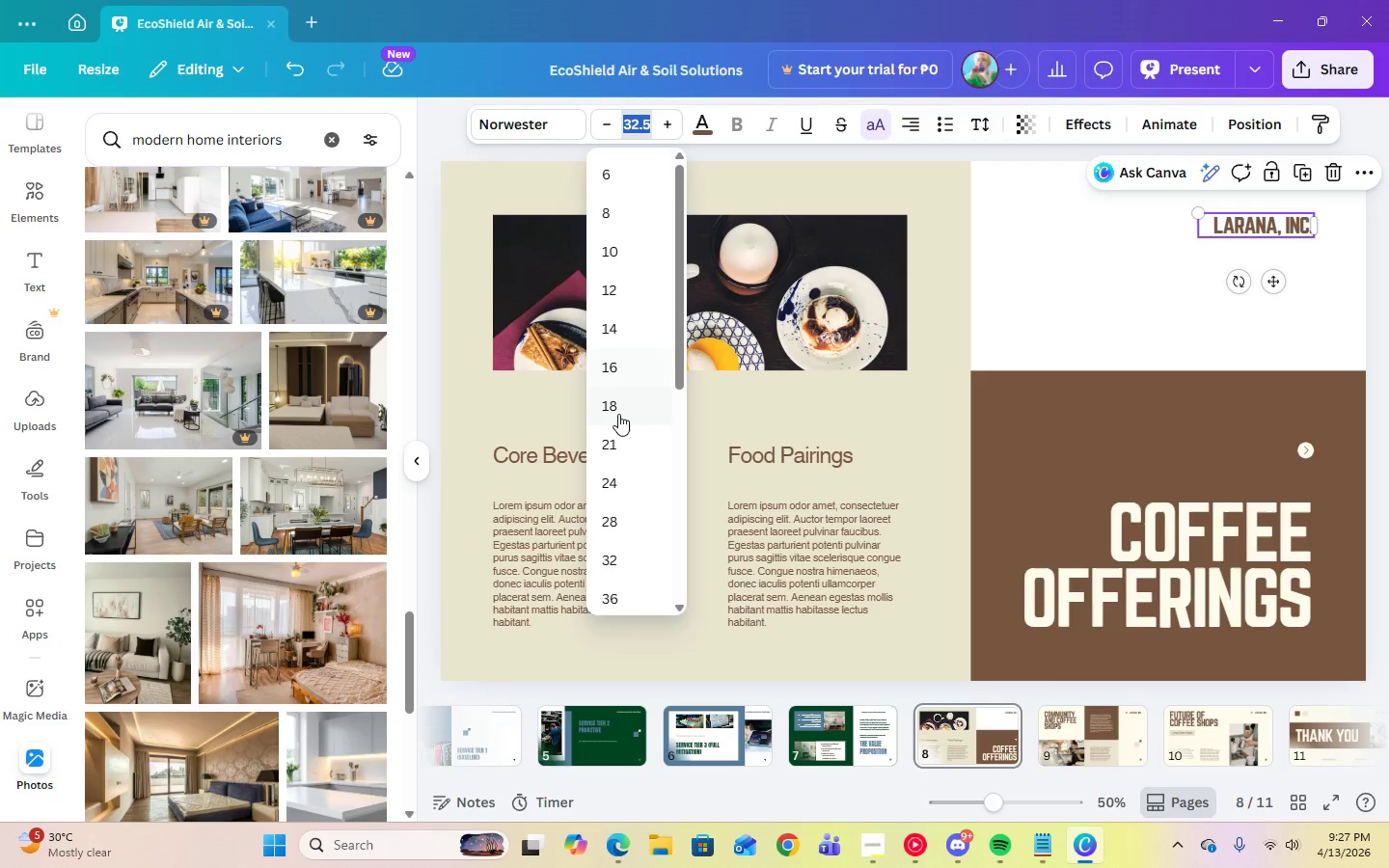 
left_click([619, 435])
 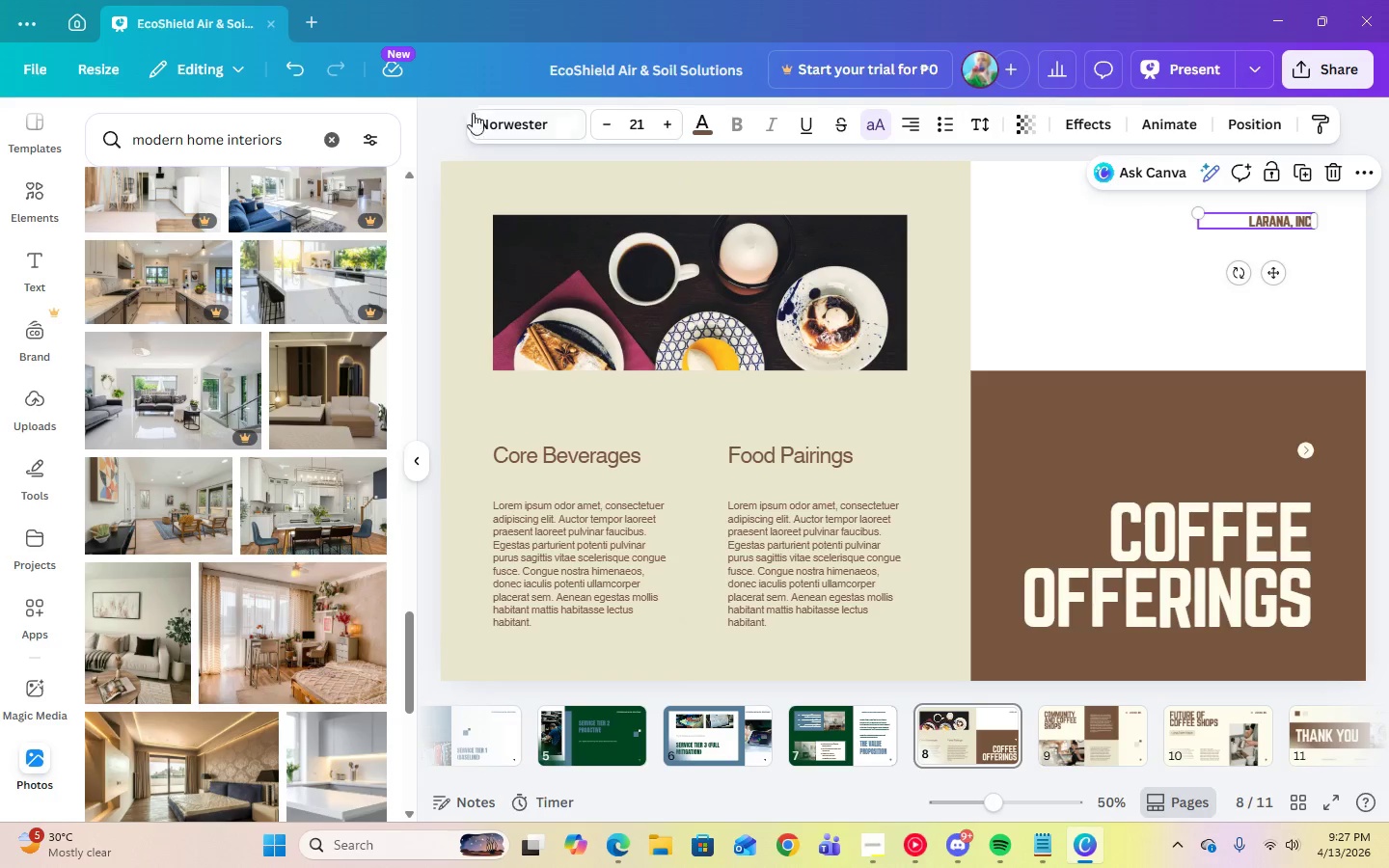 
left_click([506, 129])
 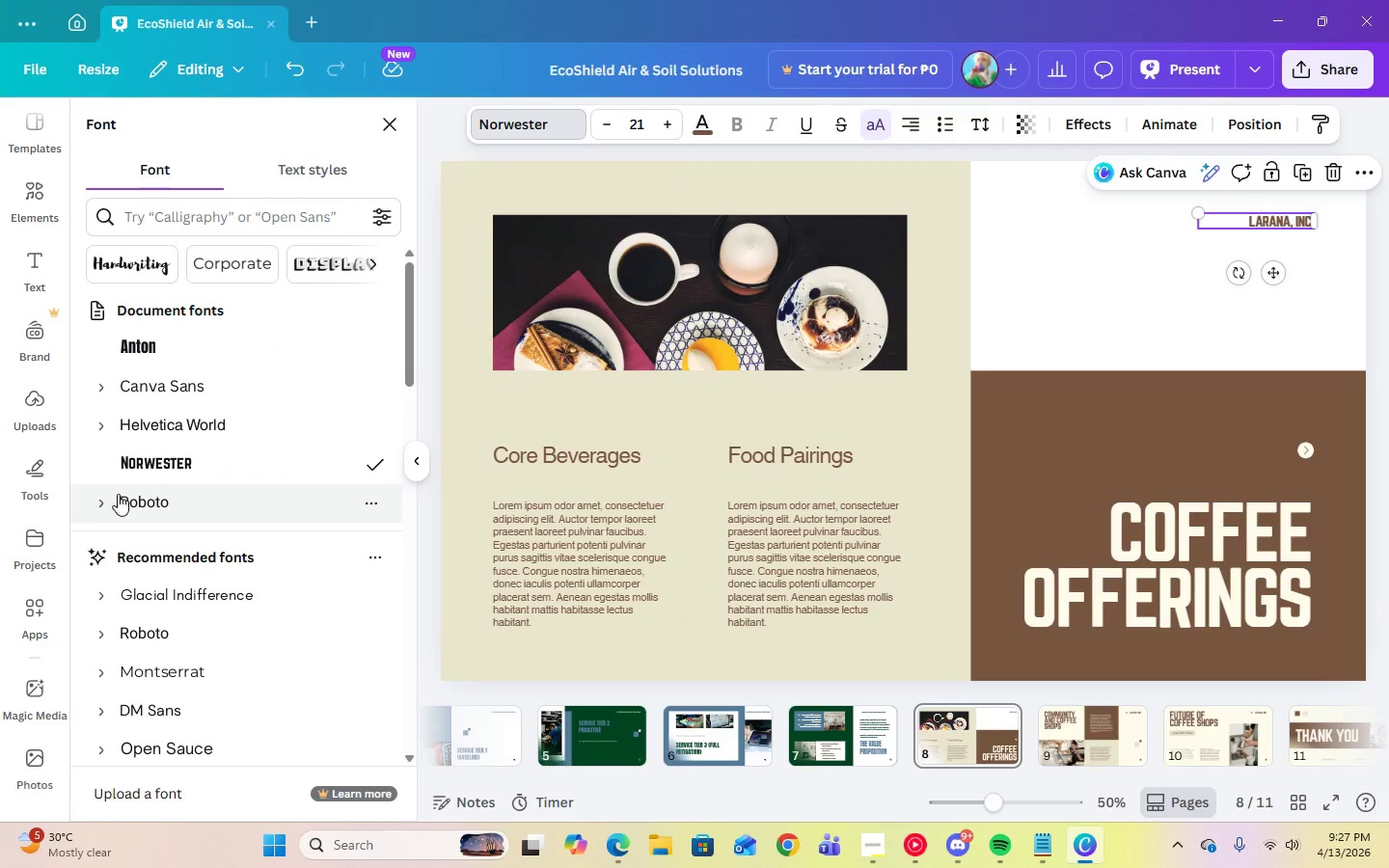 
left_click([106, 502])
 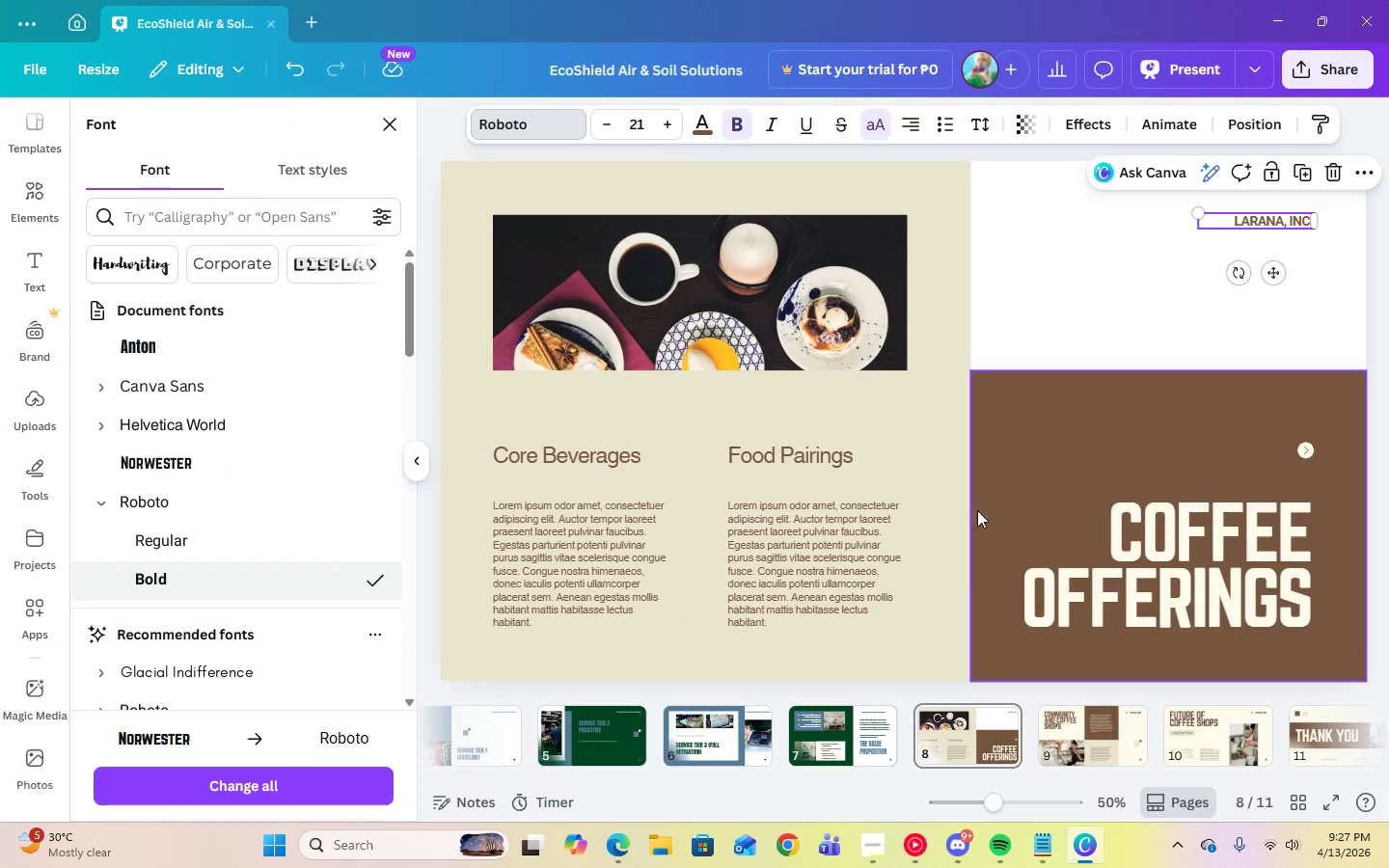 
left_click([857, 756])
 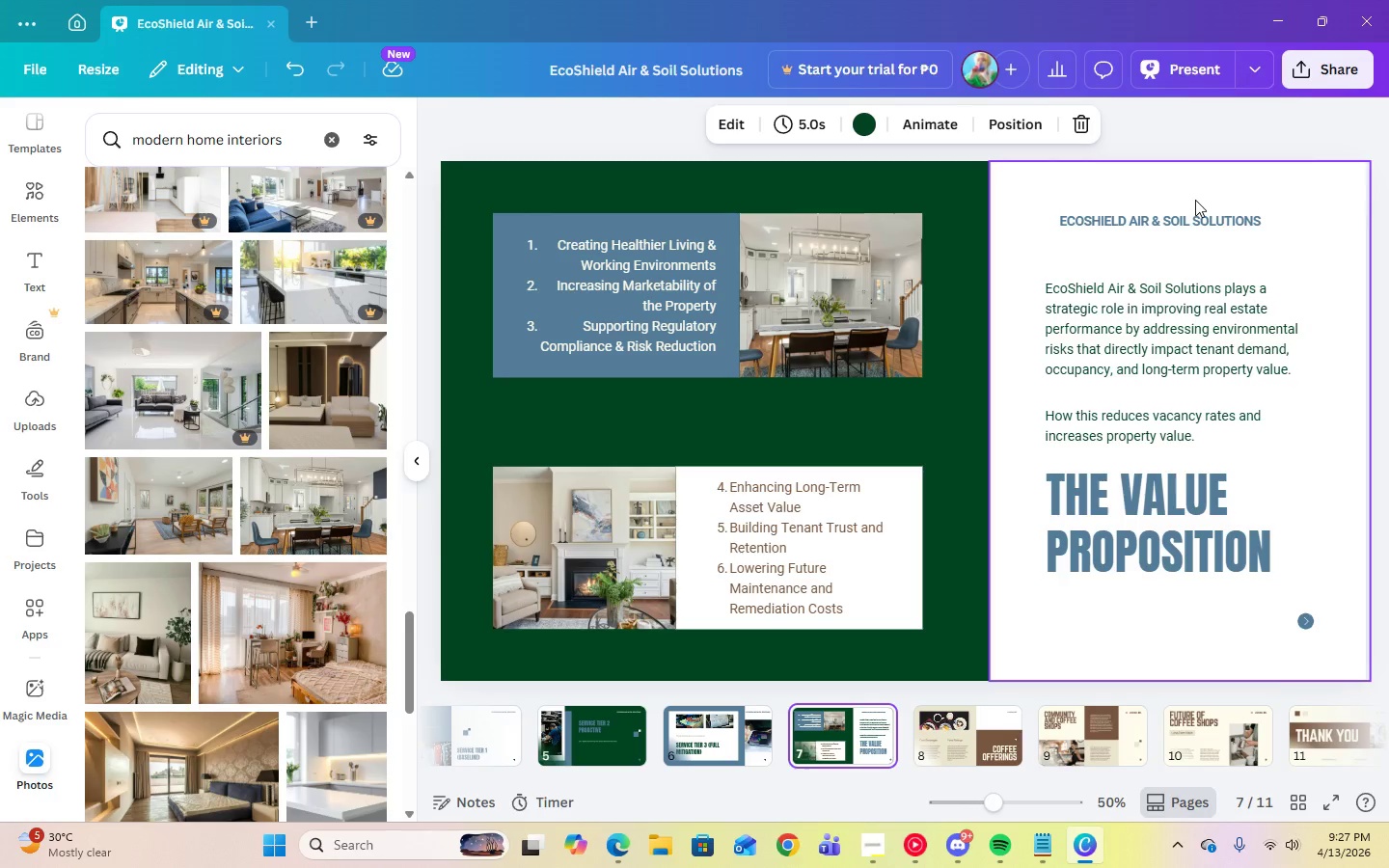 
left_click([1175, 222])
 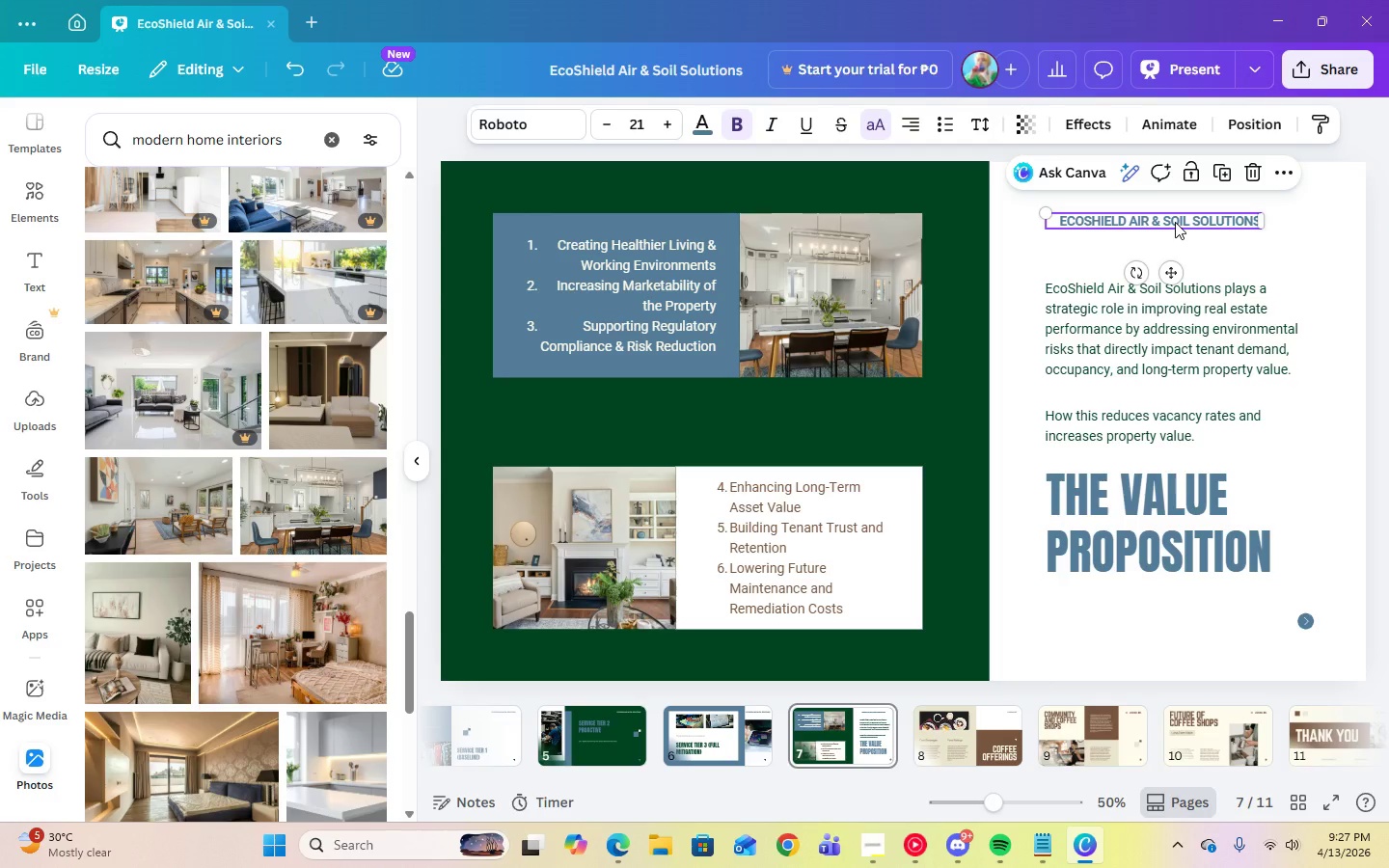 
left_click([1175, 222])
 